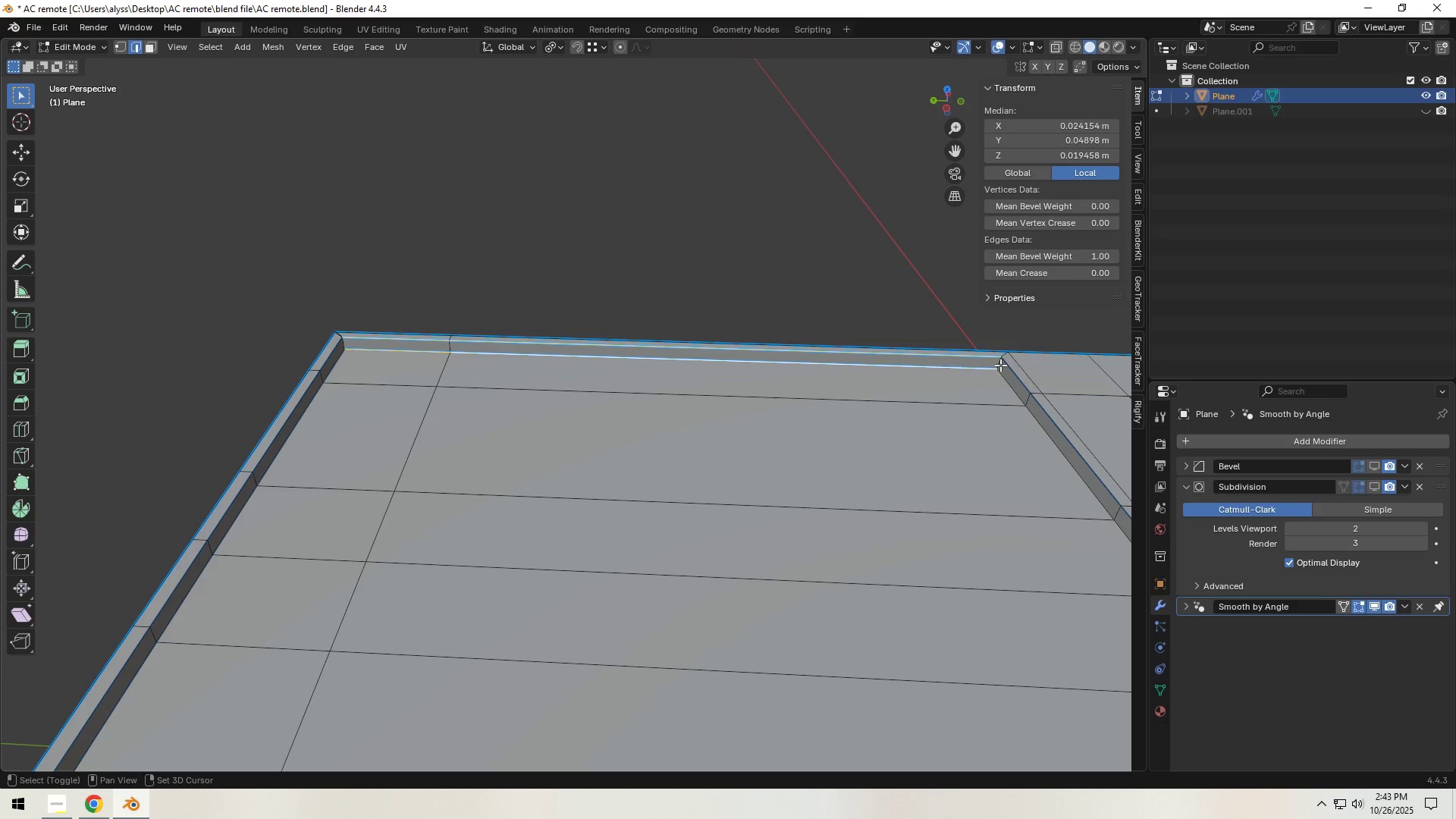 
hold_key(key=ShiftLeft, duration=1.29)
left_click([1000, 364])
 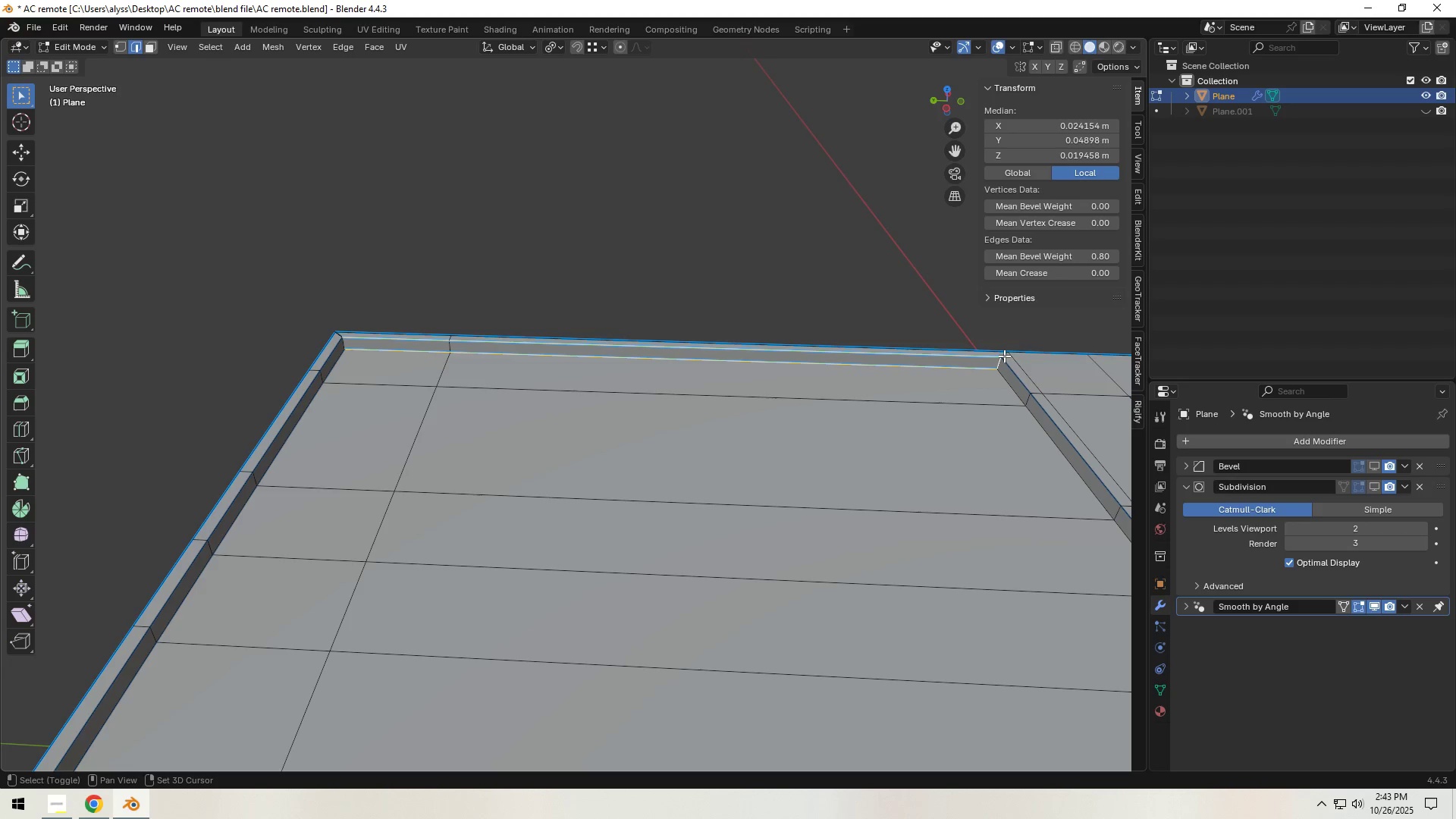 
left_click([1004, 355])
 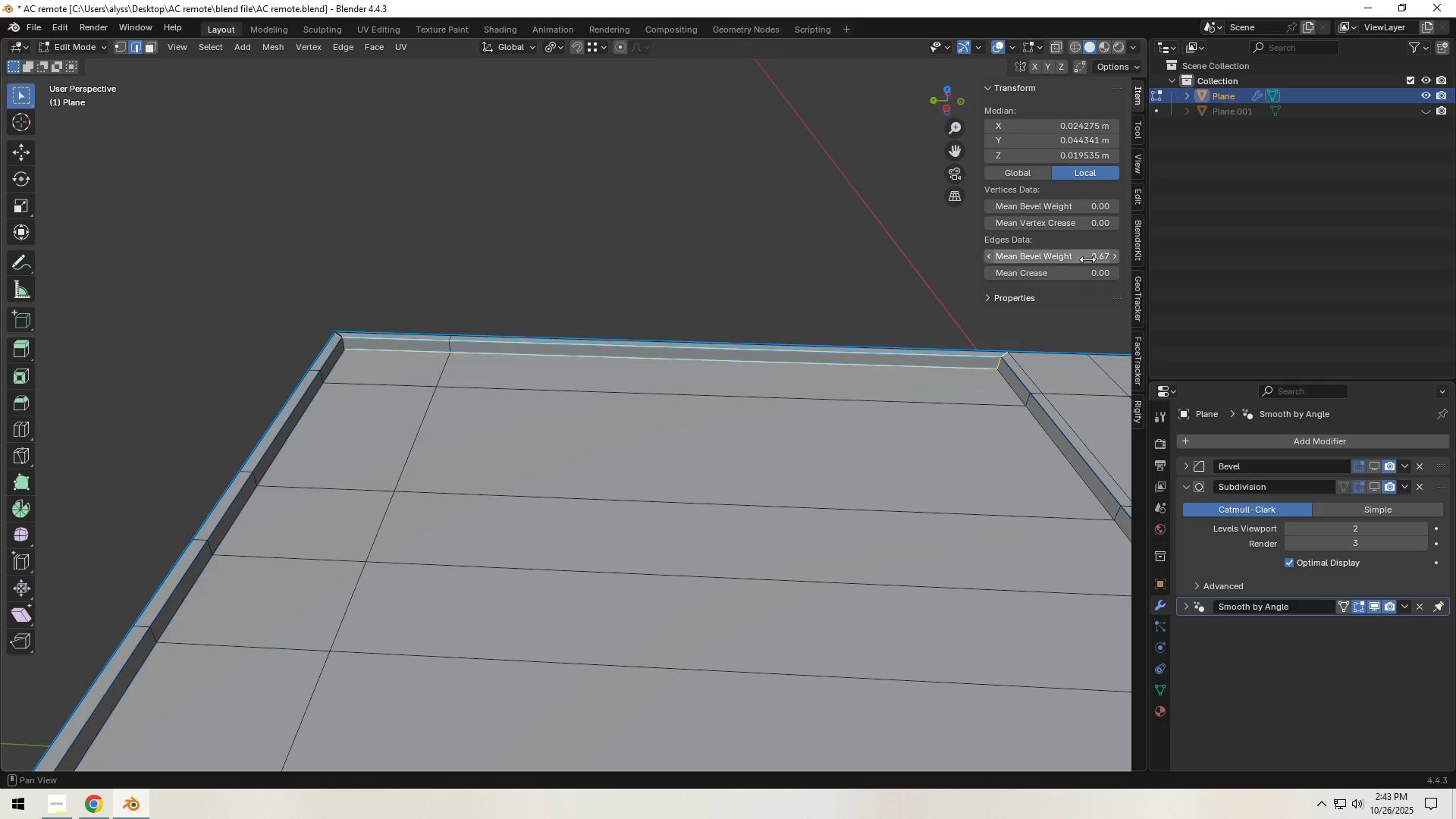 
left_click([1085, 257])
 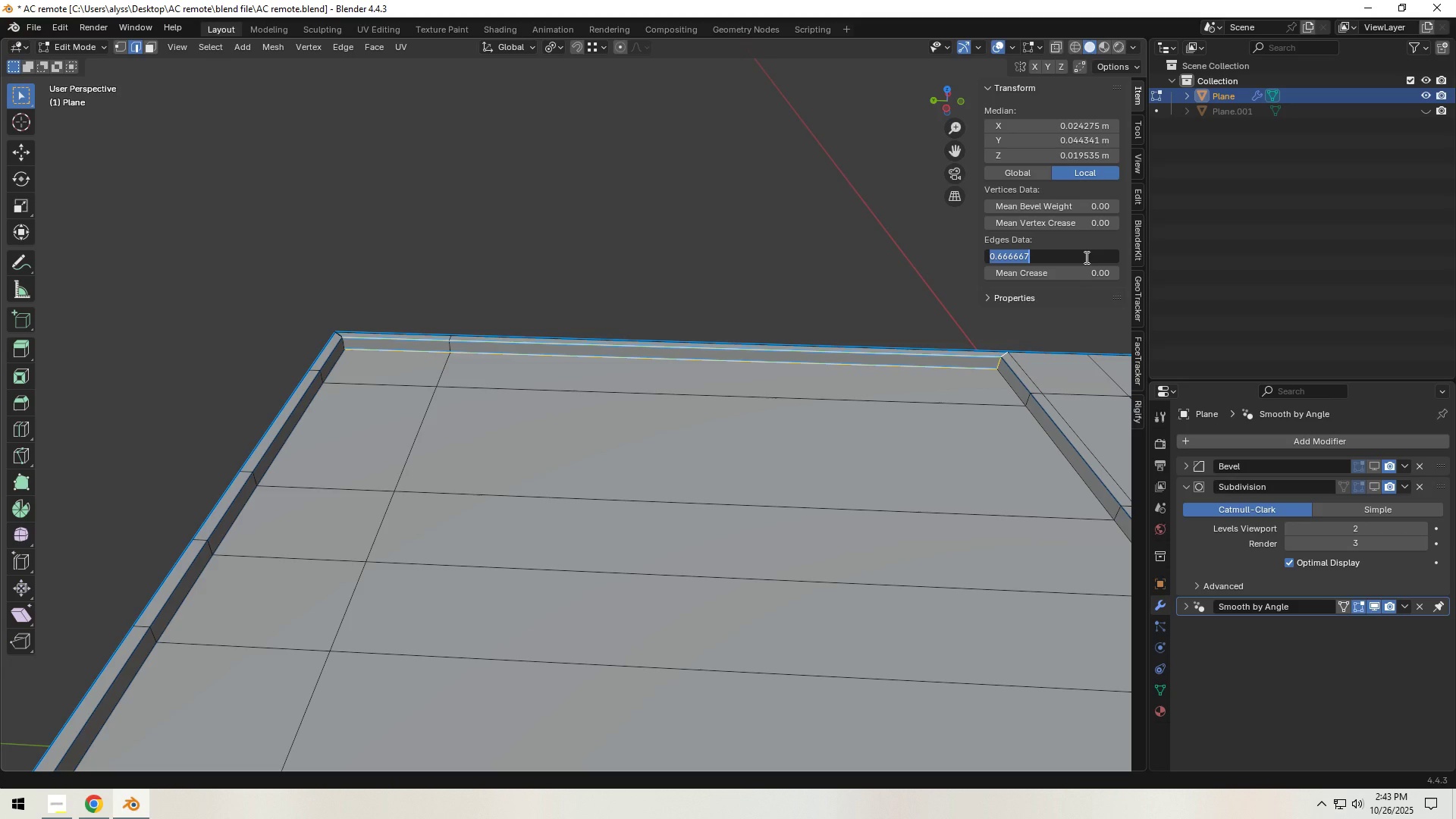 
key(NumpadDecimal)
 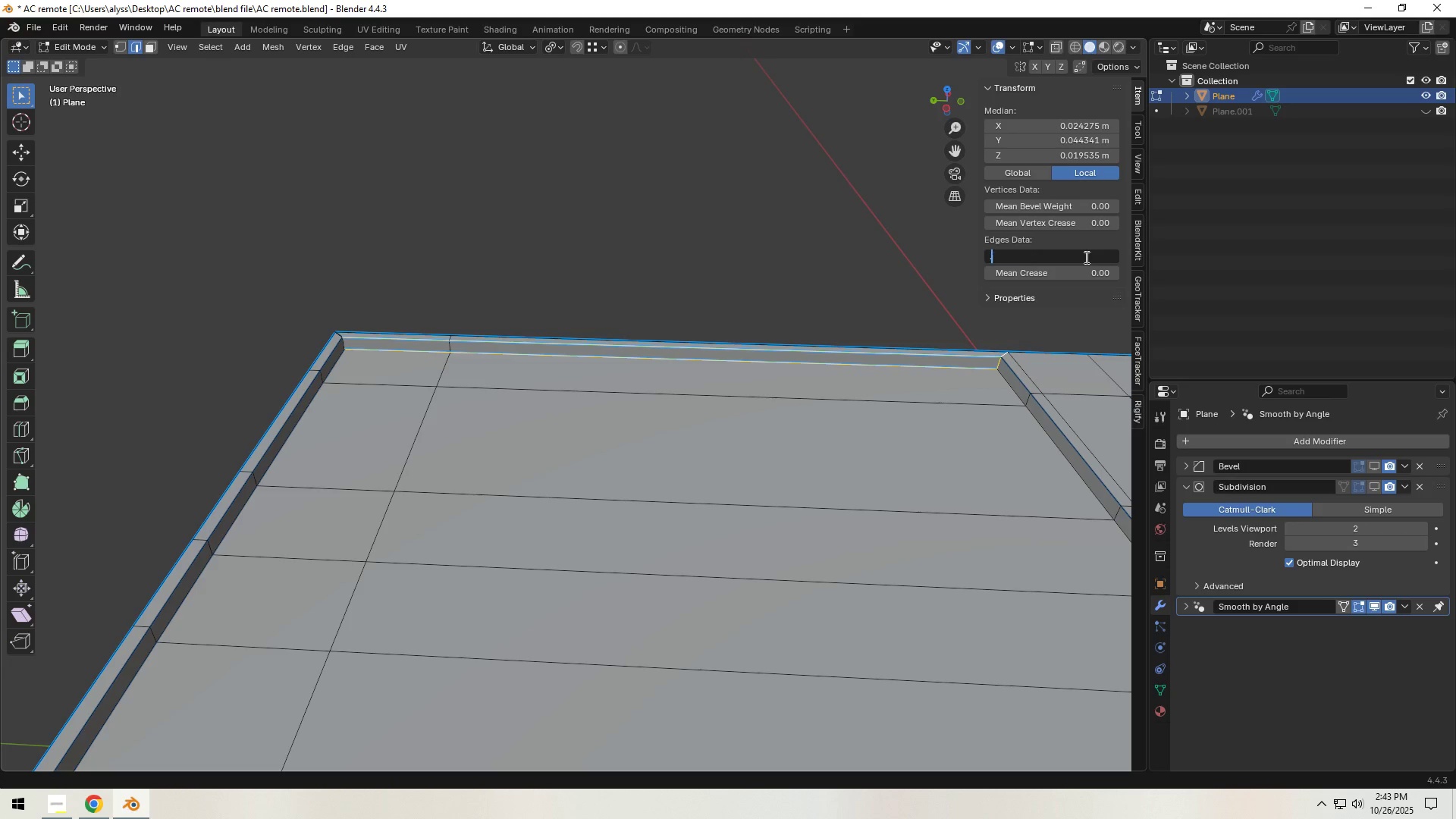 
key(Numpad2)
 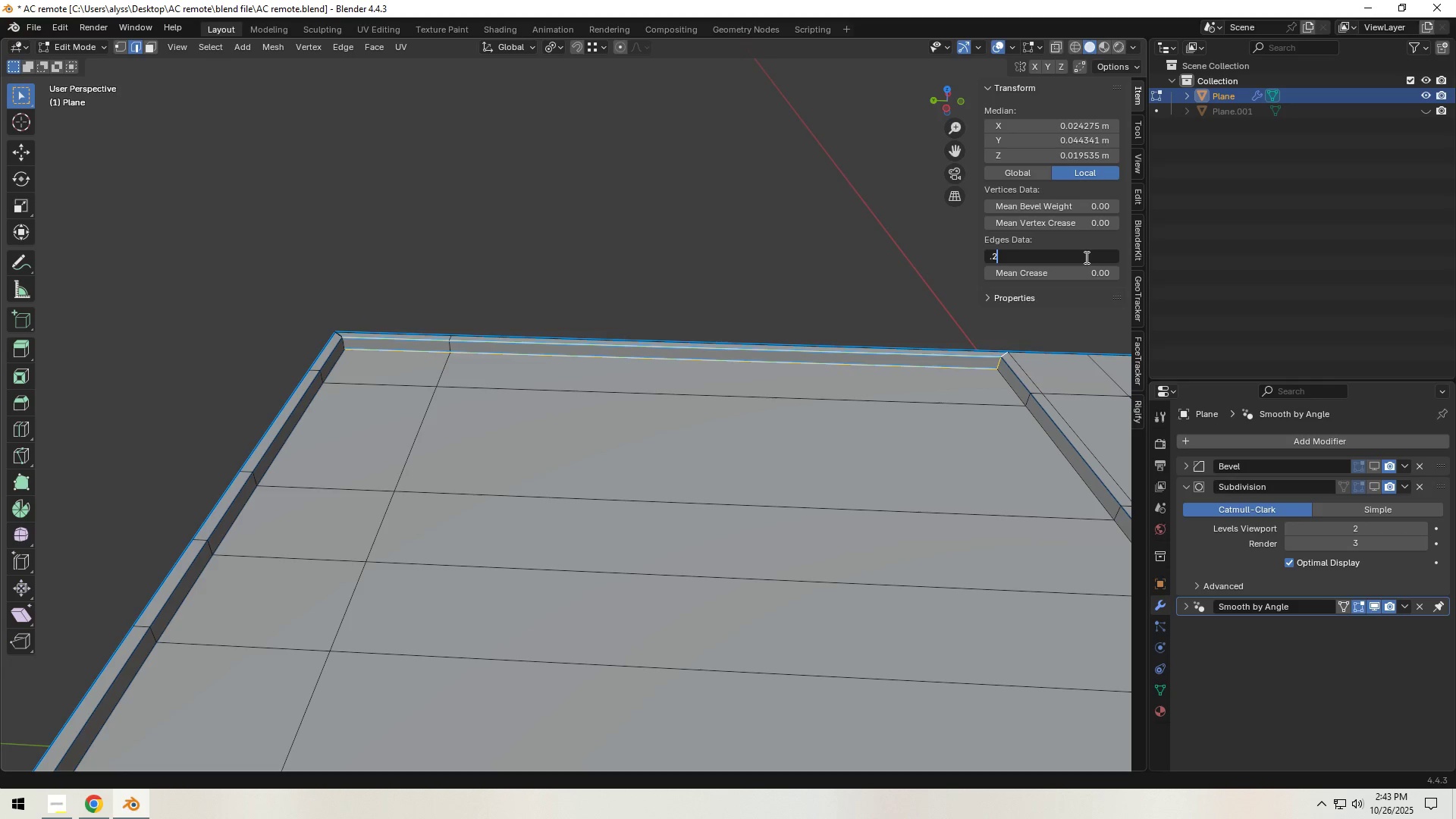 
key(NumpadEnter)
 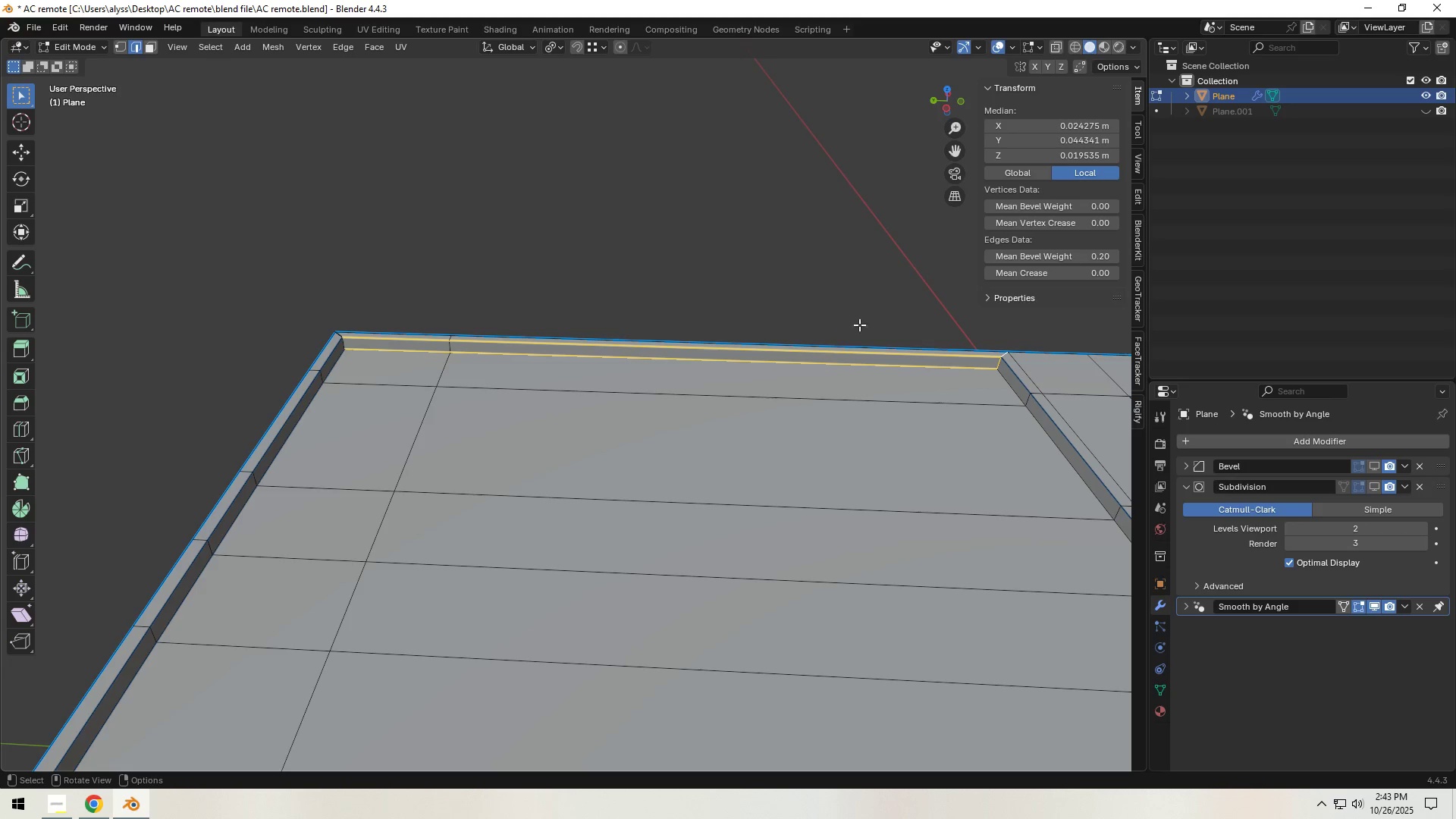 
left_click([745, 248])
 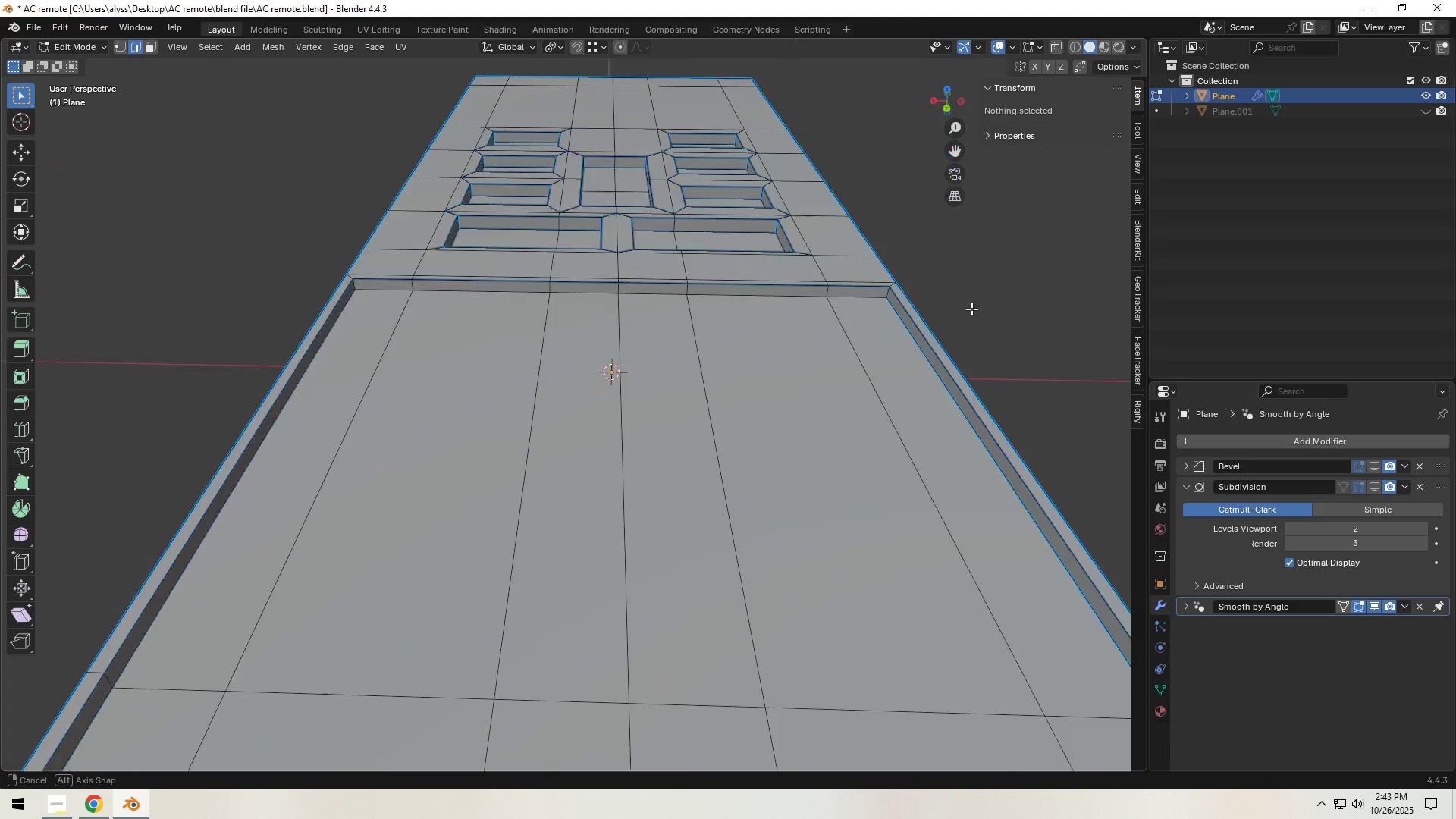 
scroll: coordinate [678, 315], scroll_direction: up, amount: 4.0
 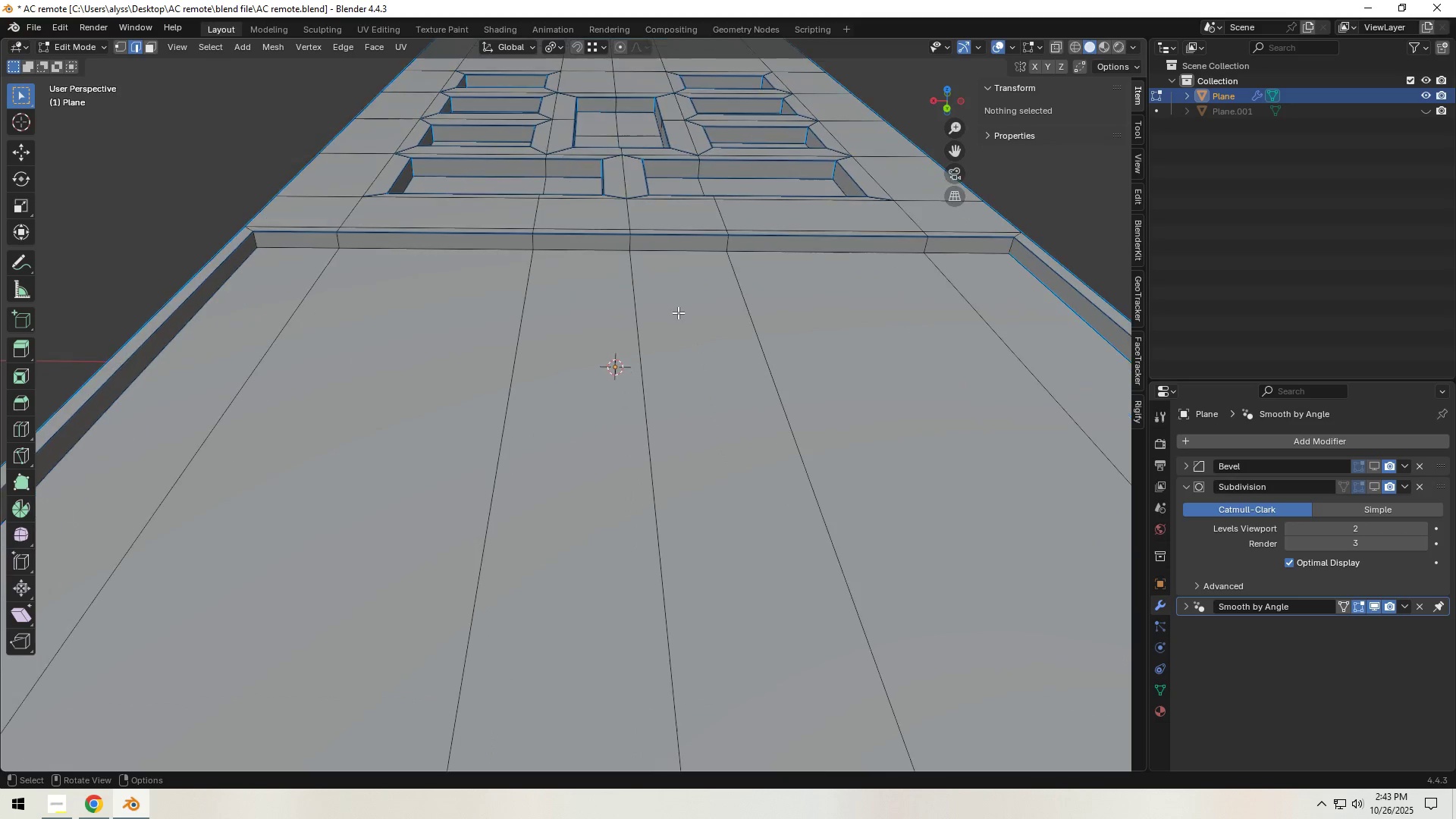 
hold_key(key=ShiftLeft, duration=0.75)
 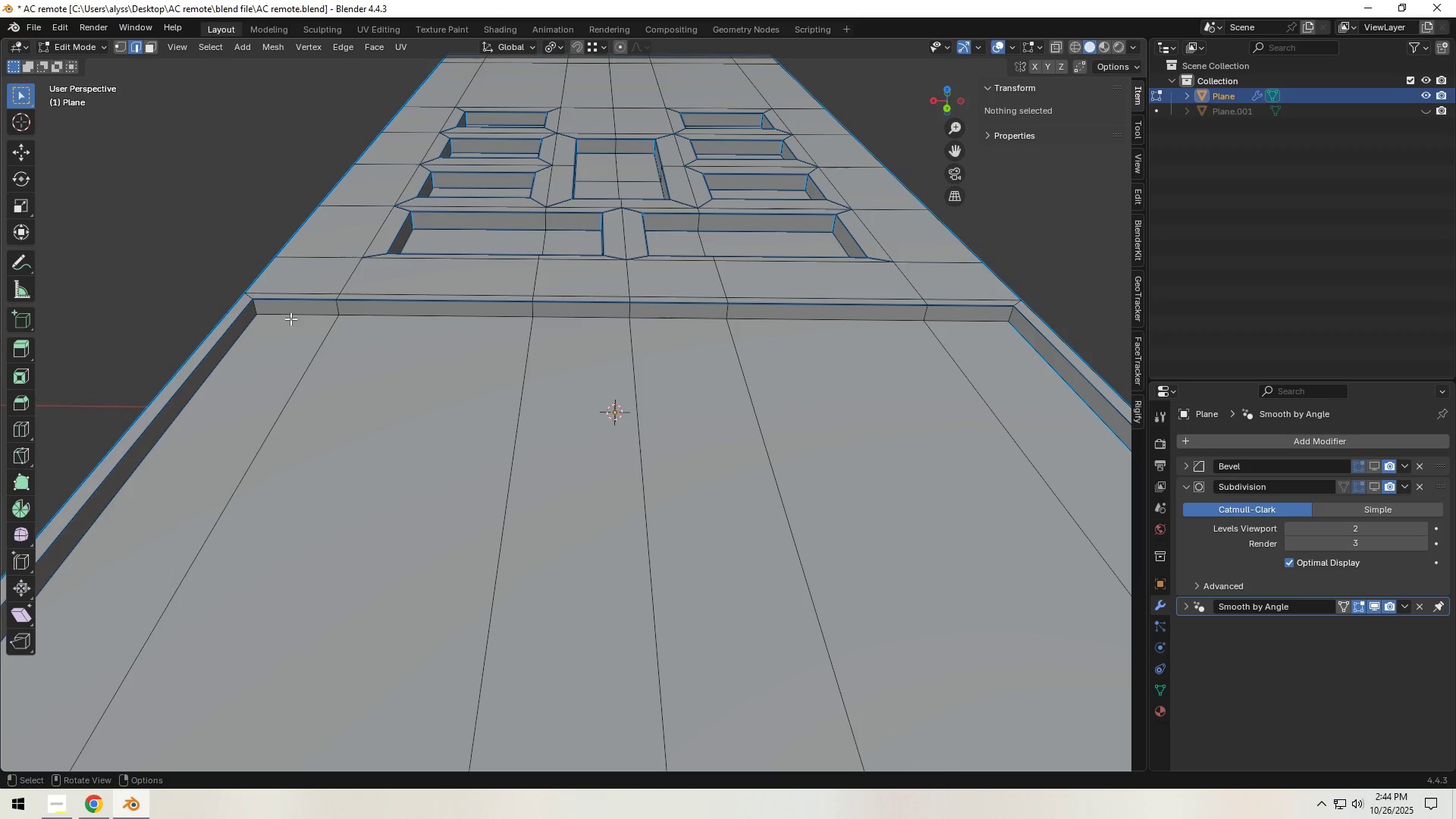 
left_click([286, 315])
 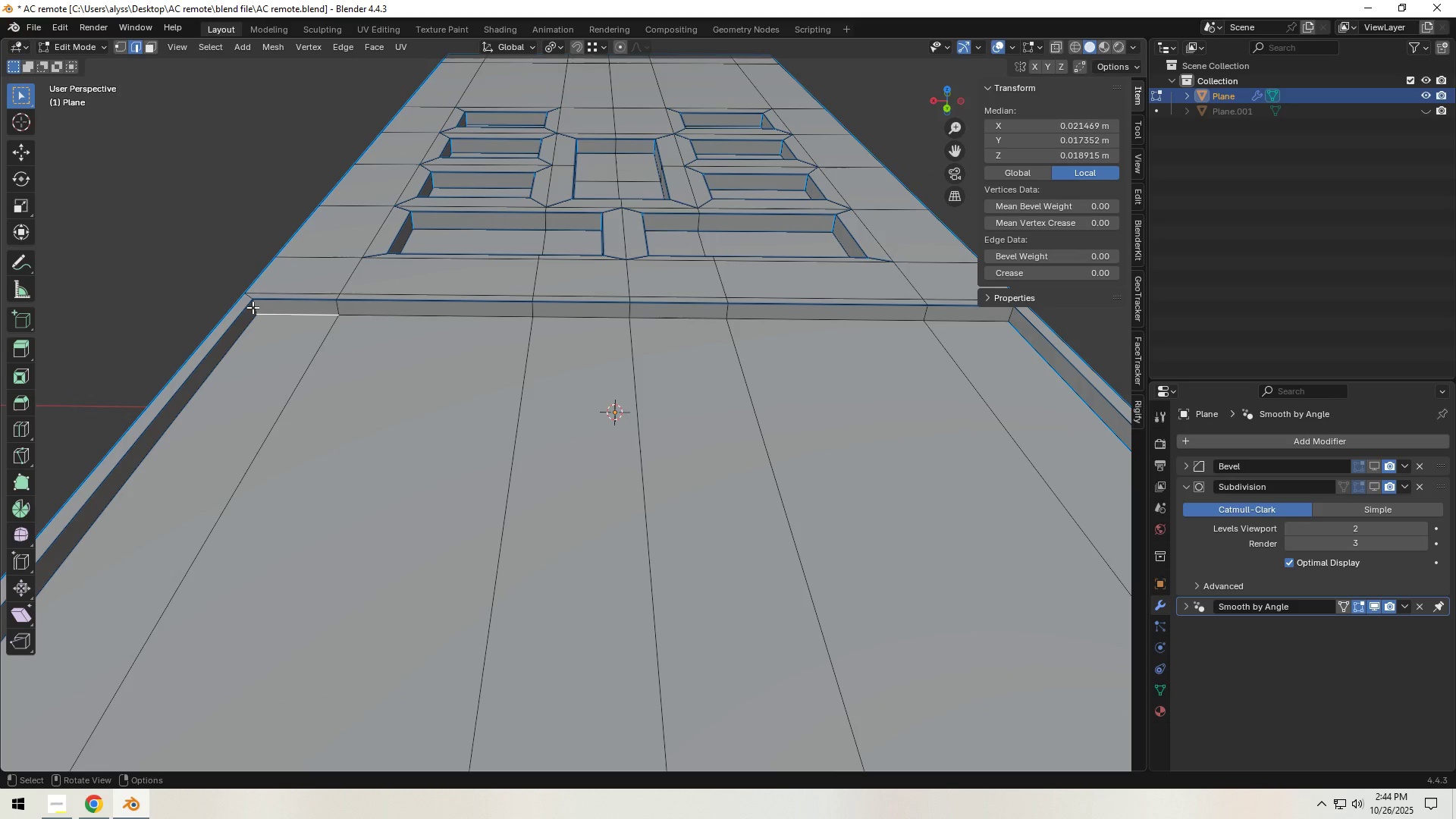 
left_click([253, 307])
 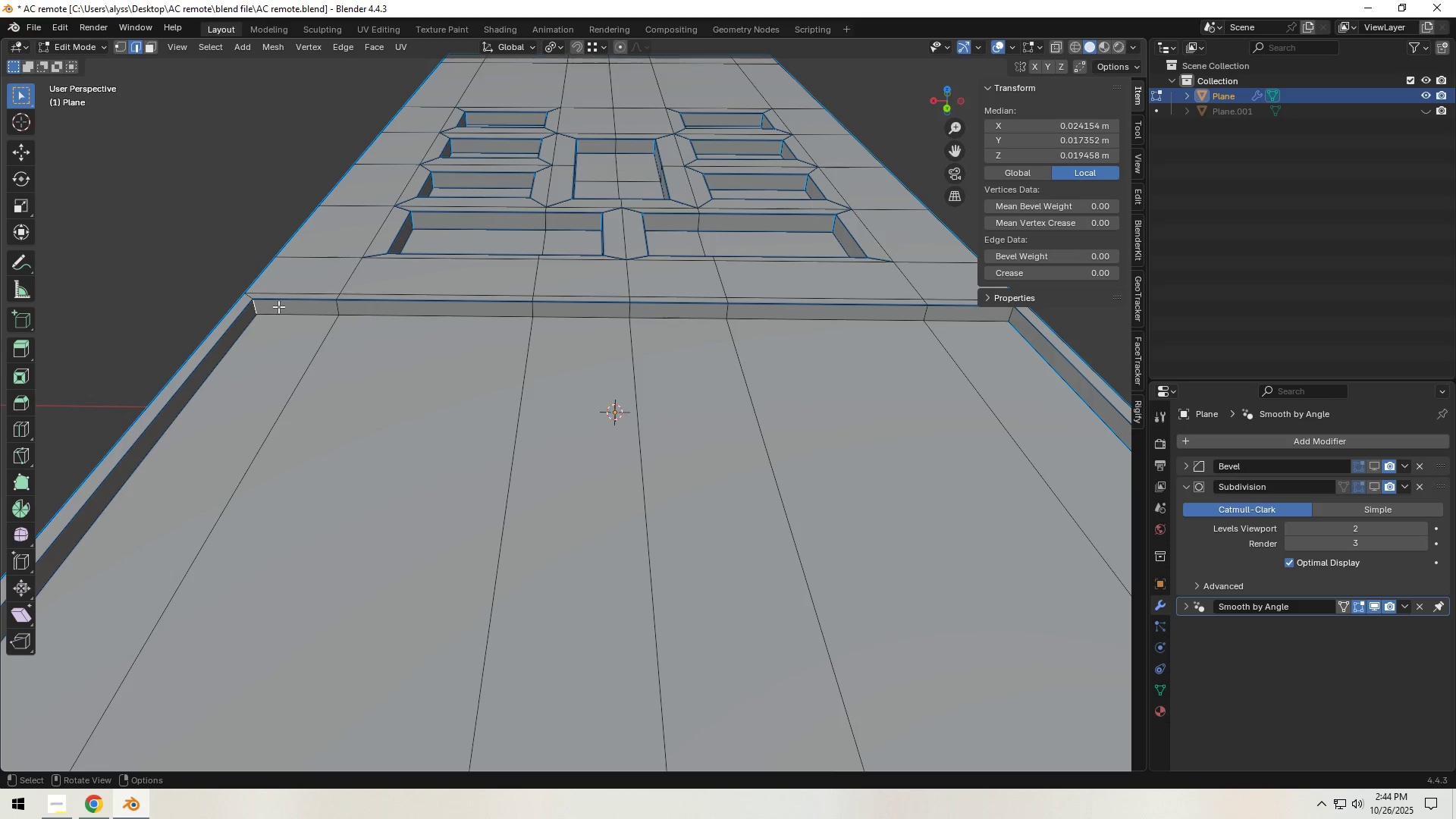 
hold_key(key=ShiftLeft, duration=0.76)
left_click([250, 295])
 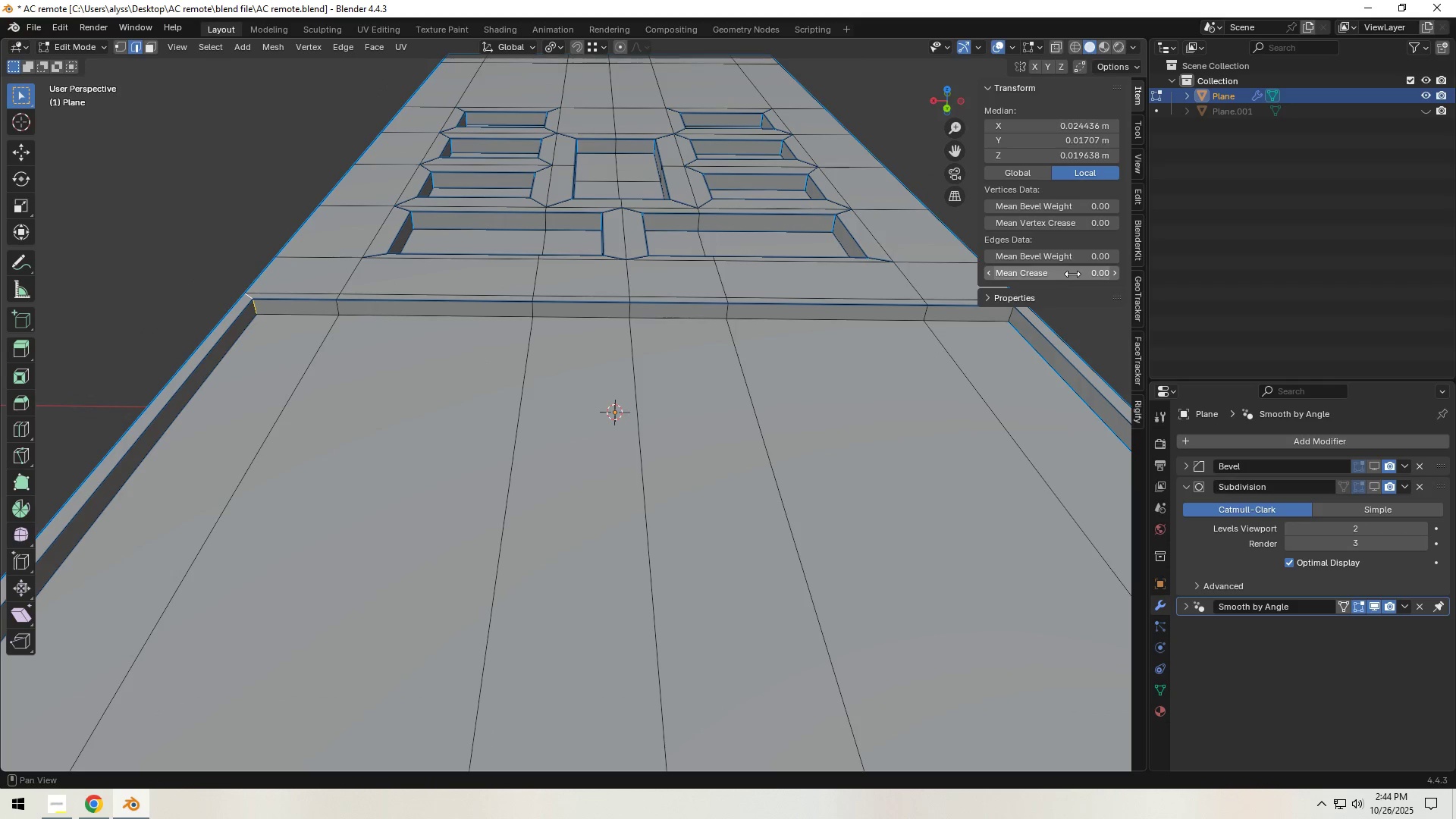 
left_click([1072, 259])
 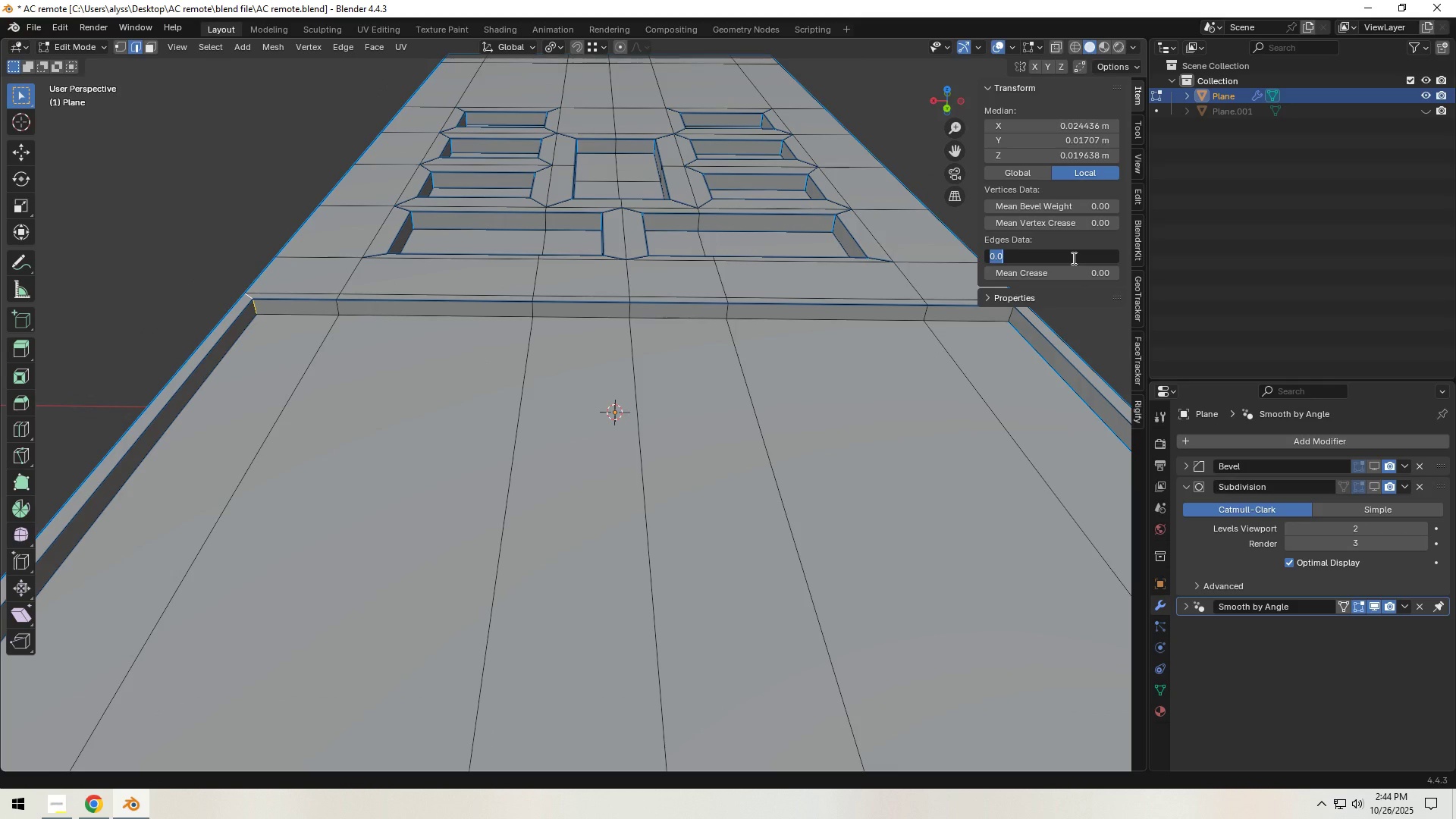 
key(NumpadDecimal)
 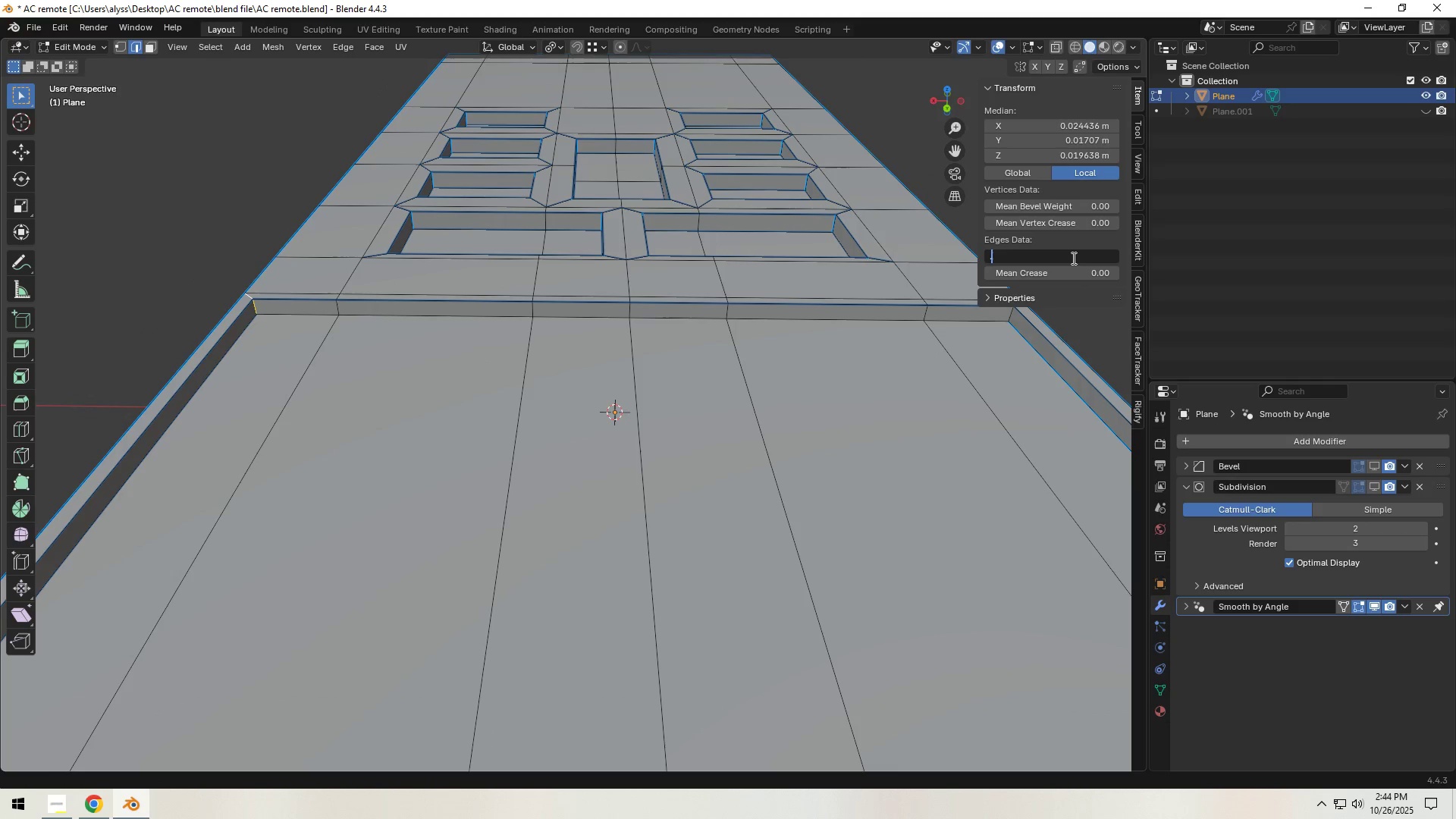 
key(Numpad2)
 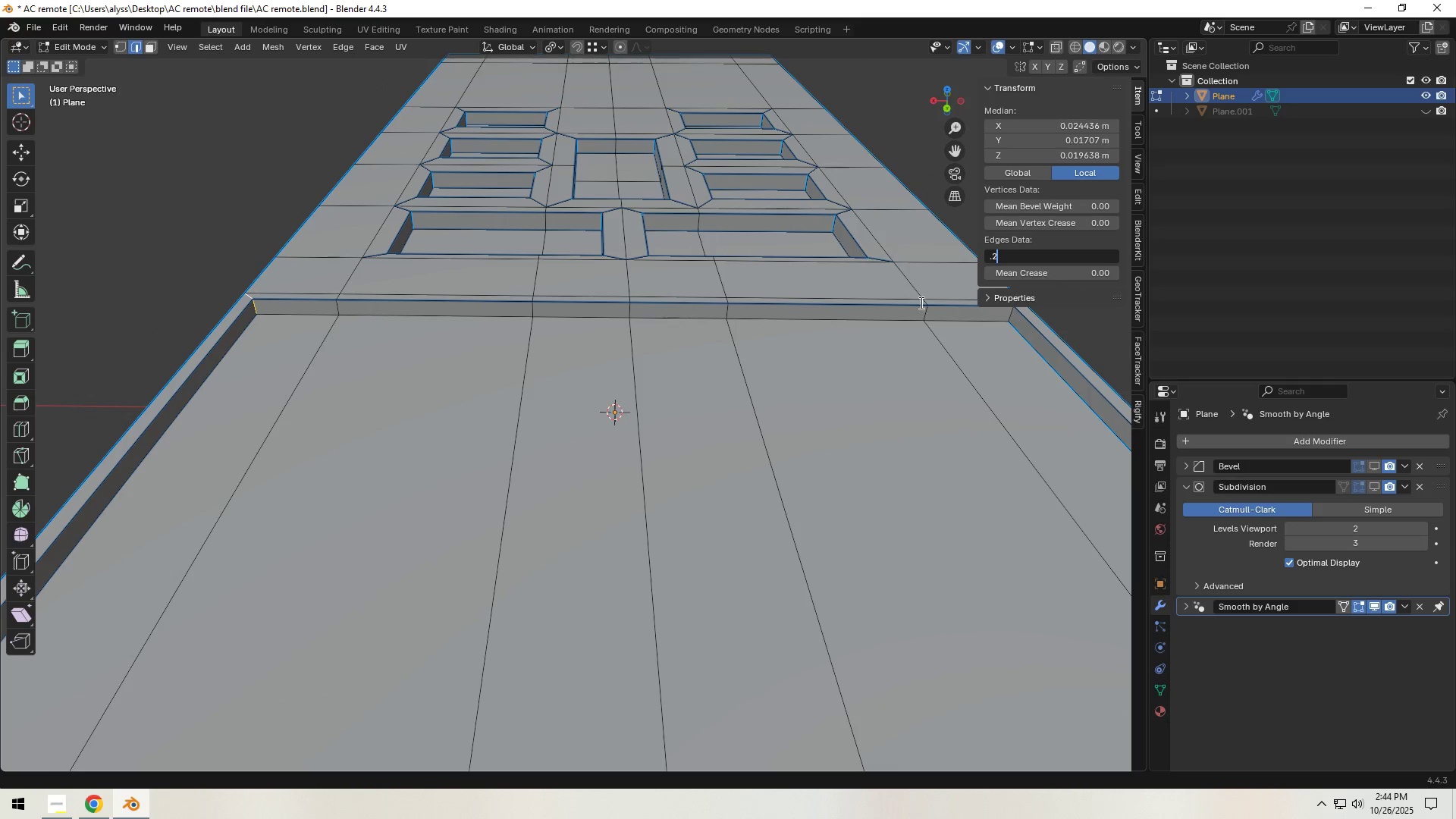 
key(NumpadEnter)
 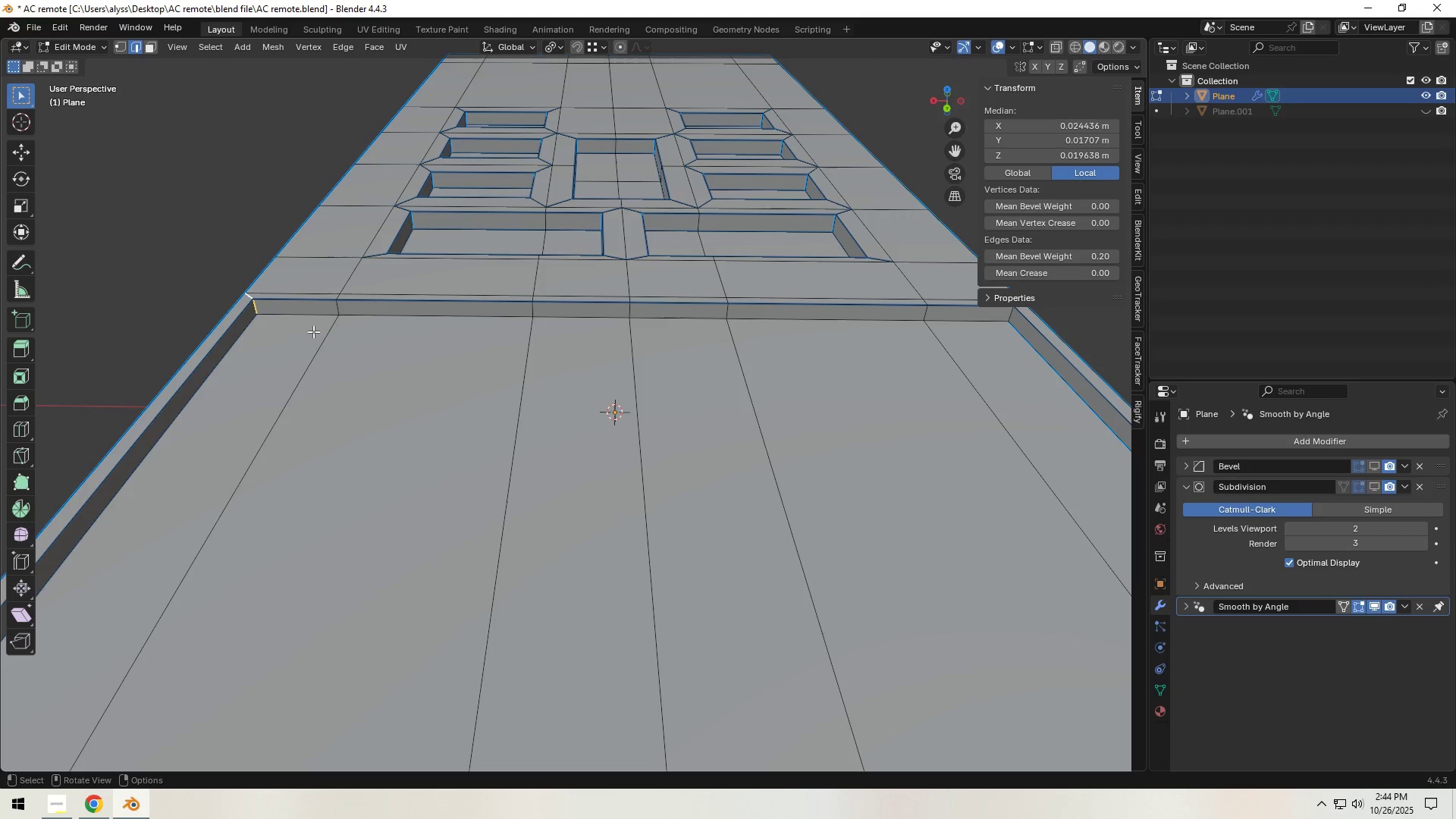 
left_click([314, 317])
 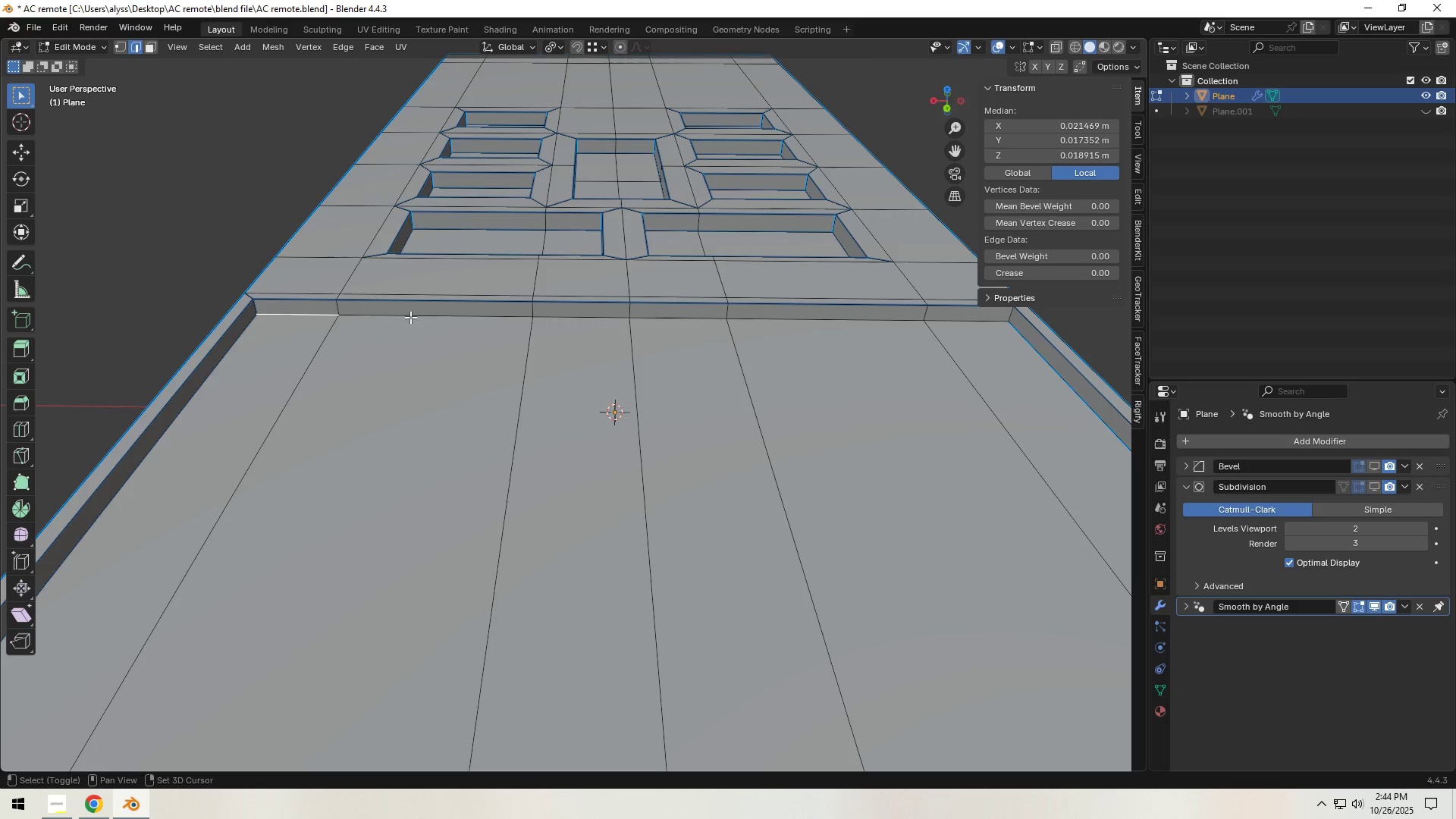 
hold_key(key=ShiftLeft, duration=1.5)
 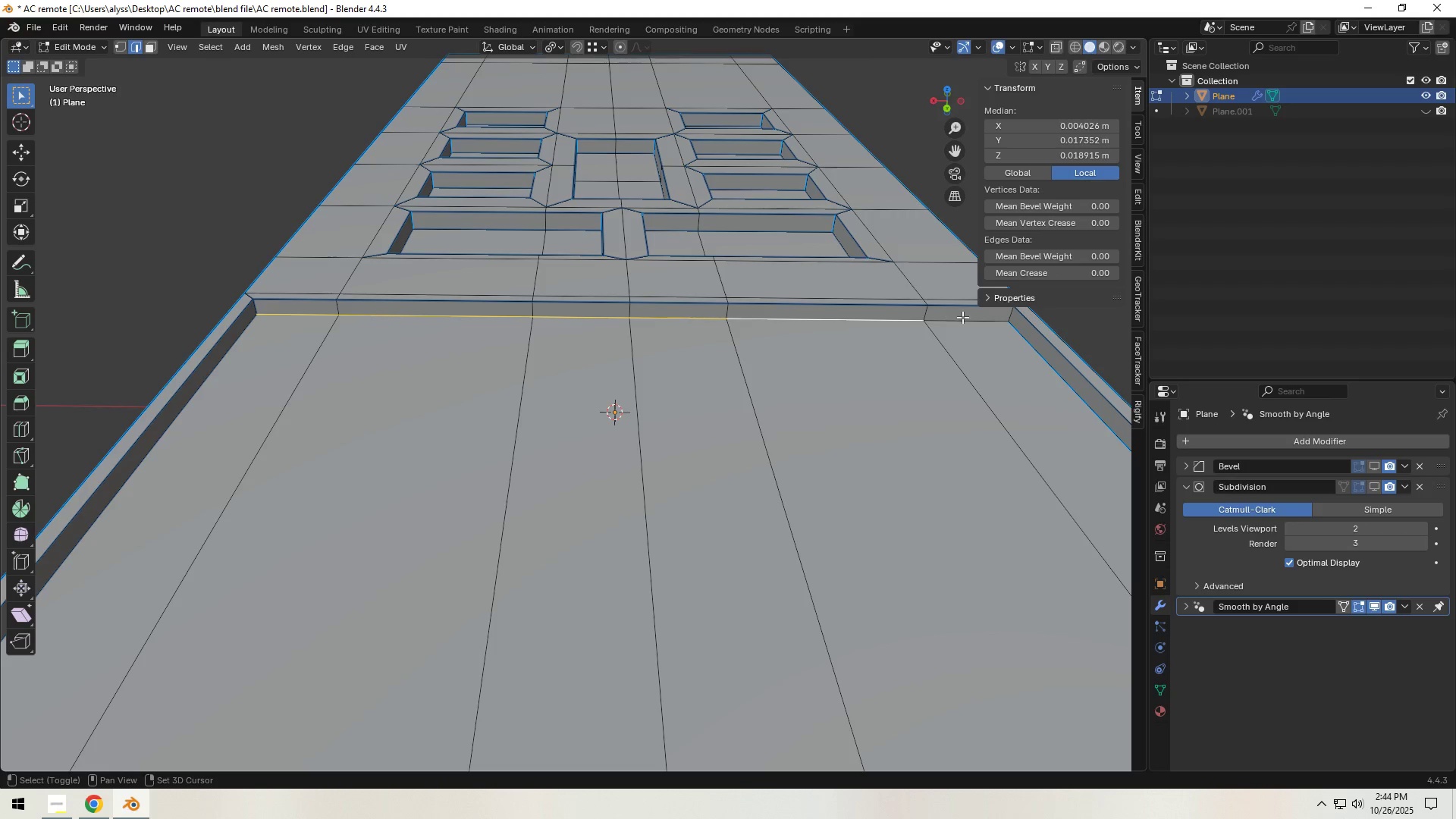 
hold_key(key=ShiftLeft, duration=0.95)
 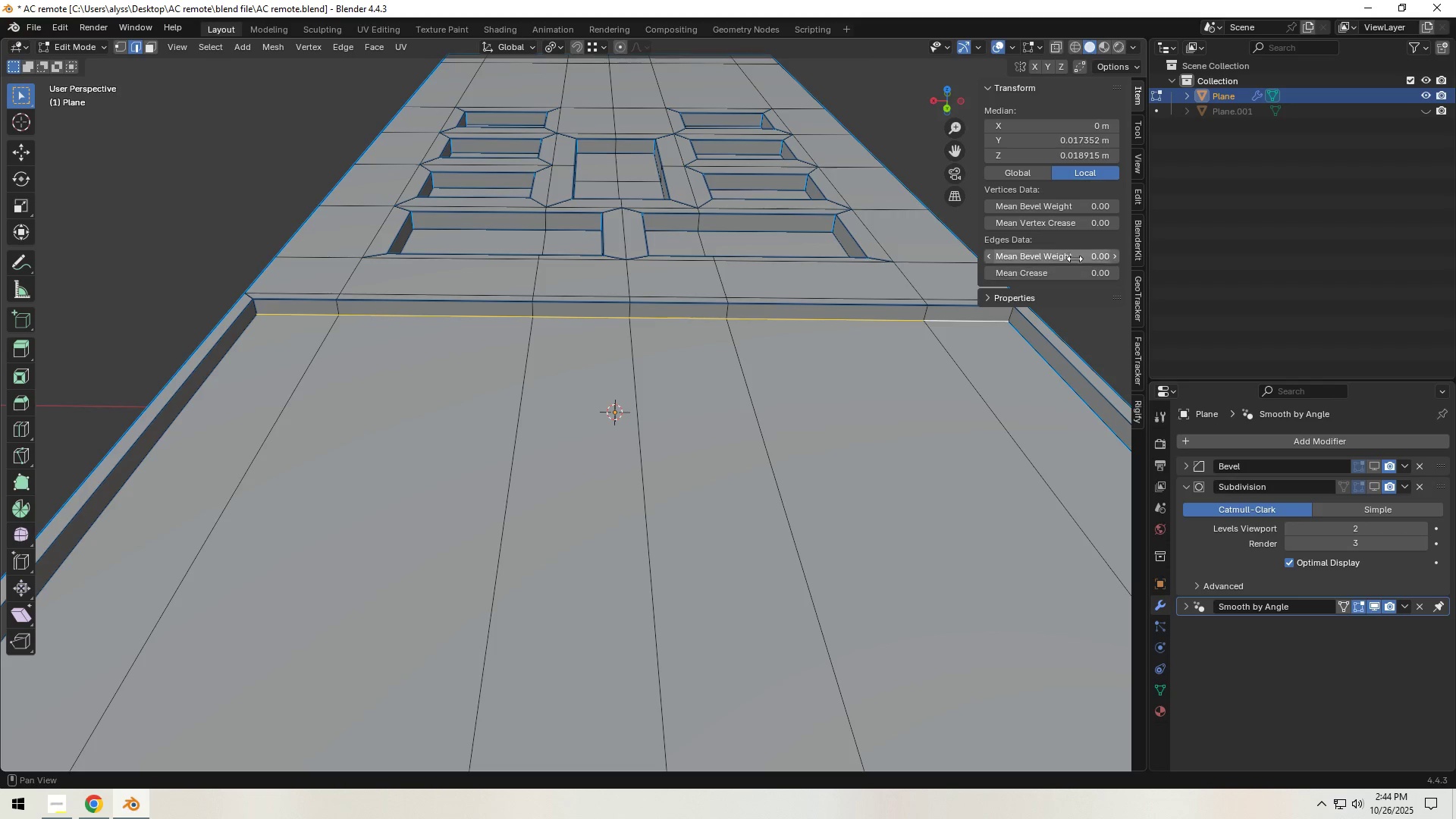 
left_click([1075, 259])
 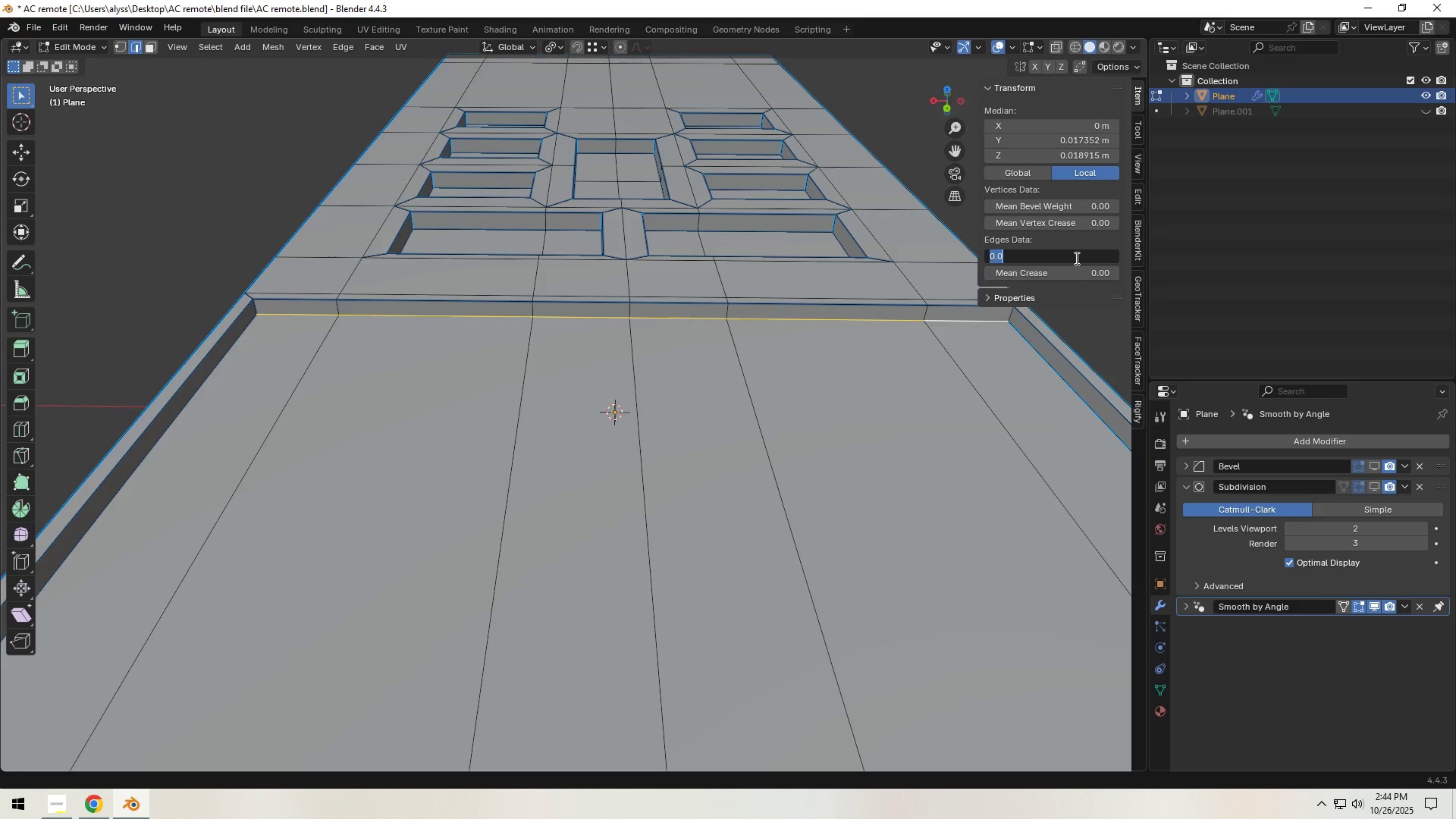 
key(NumpadDecimal)
 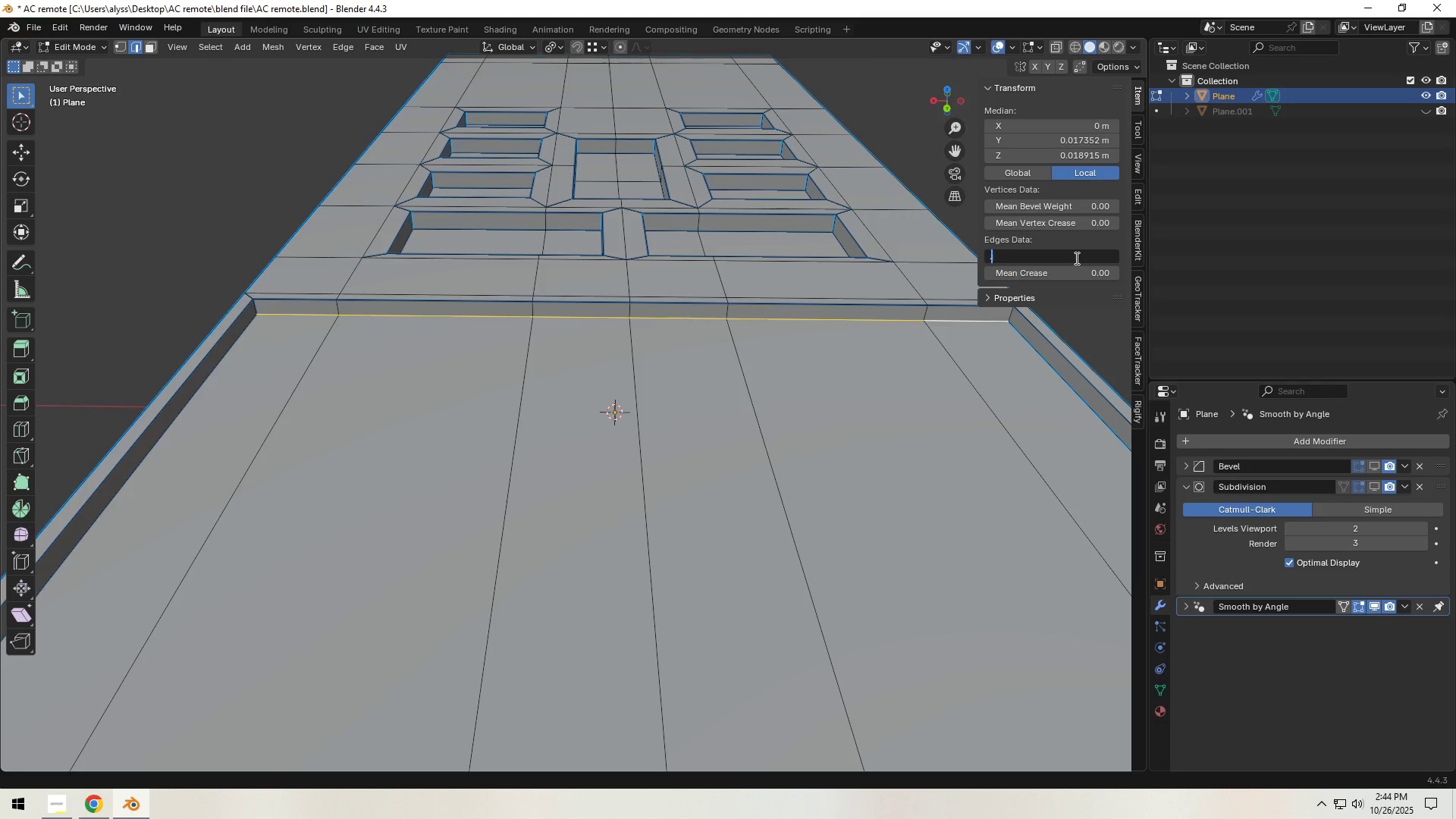 
key(Numpad2)
 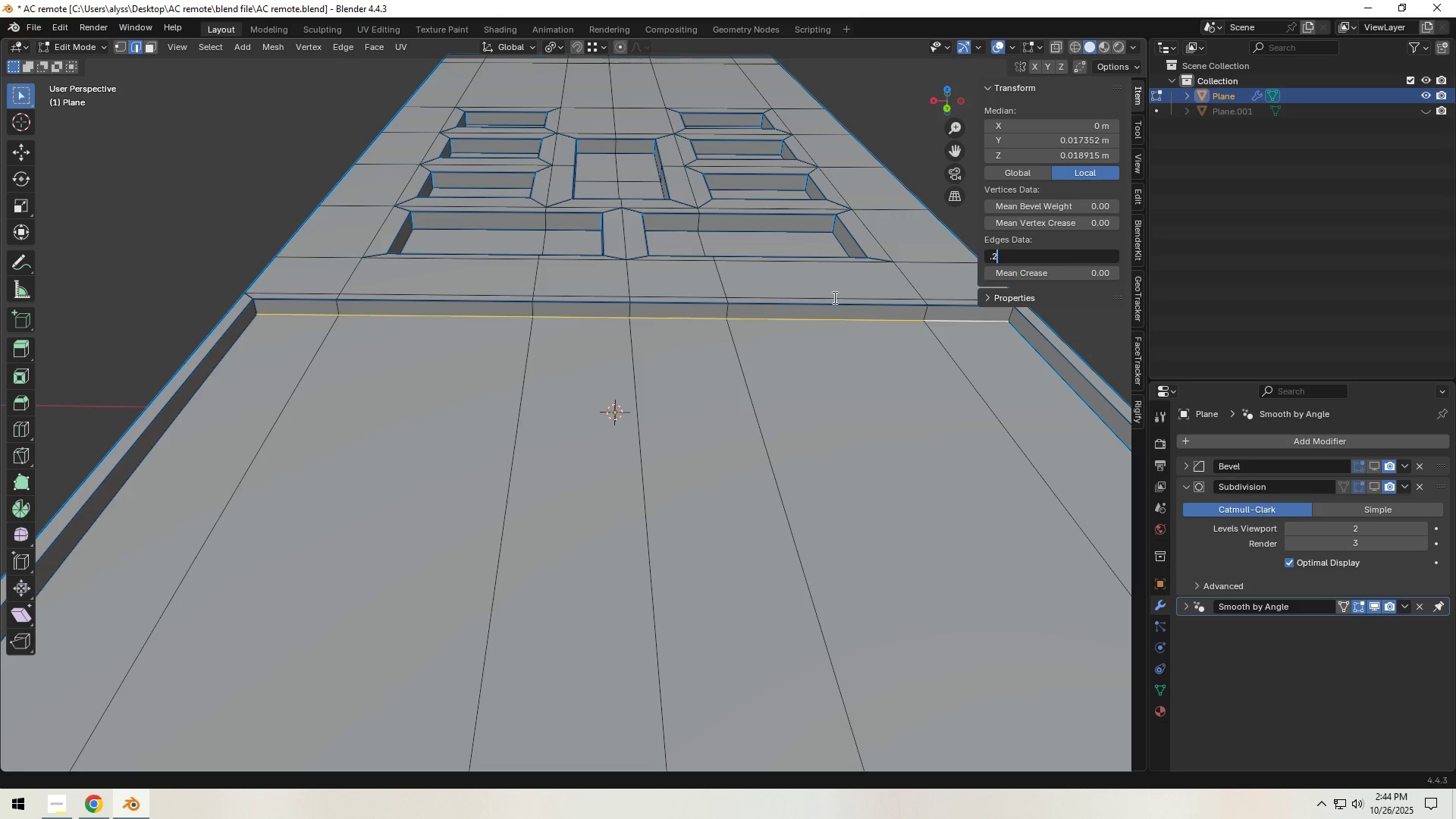 
key(NumpadEnter)
 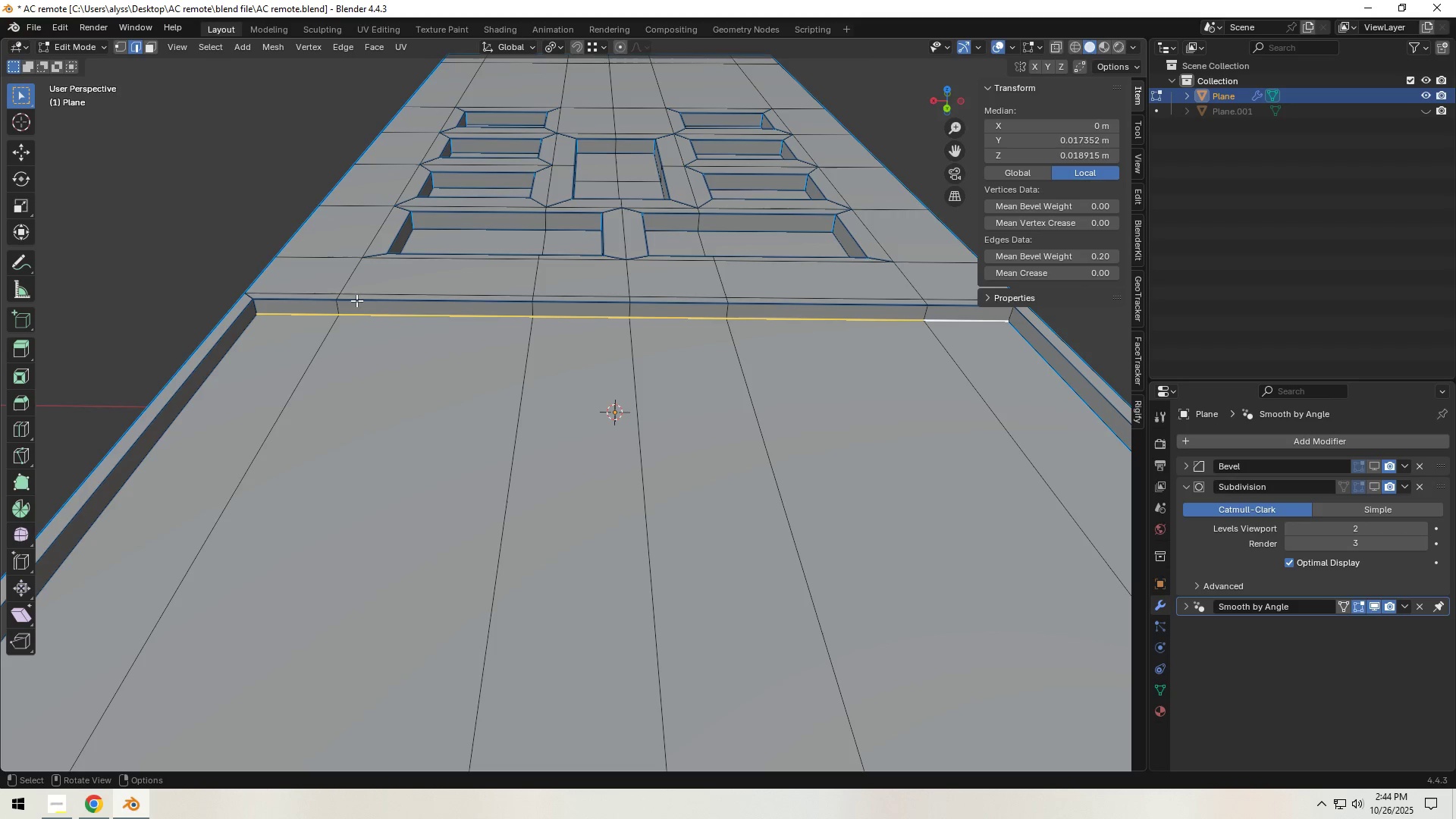 
left_click([286, 300])
 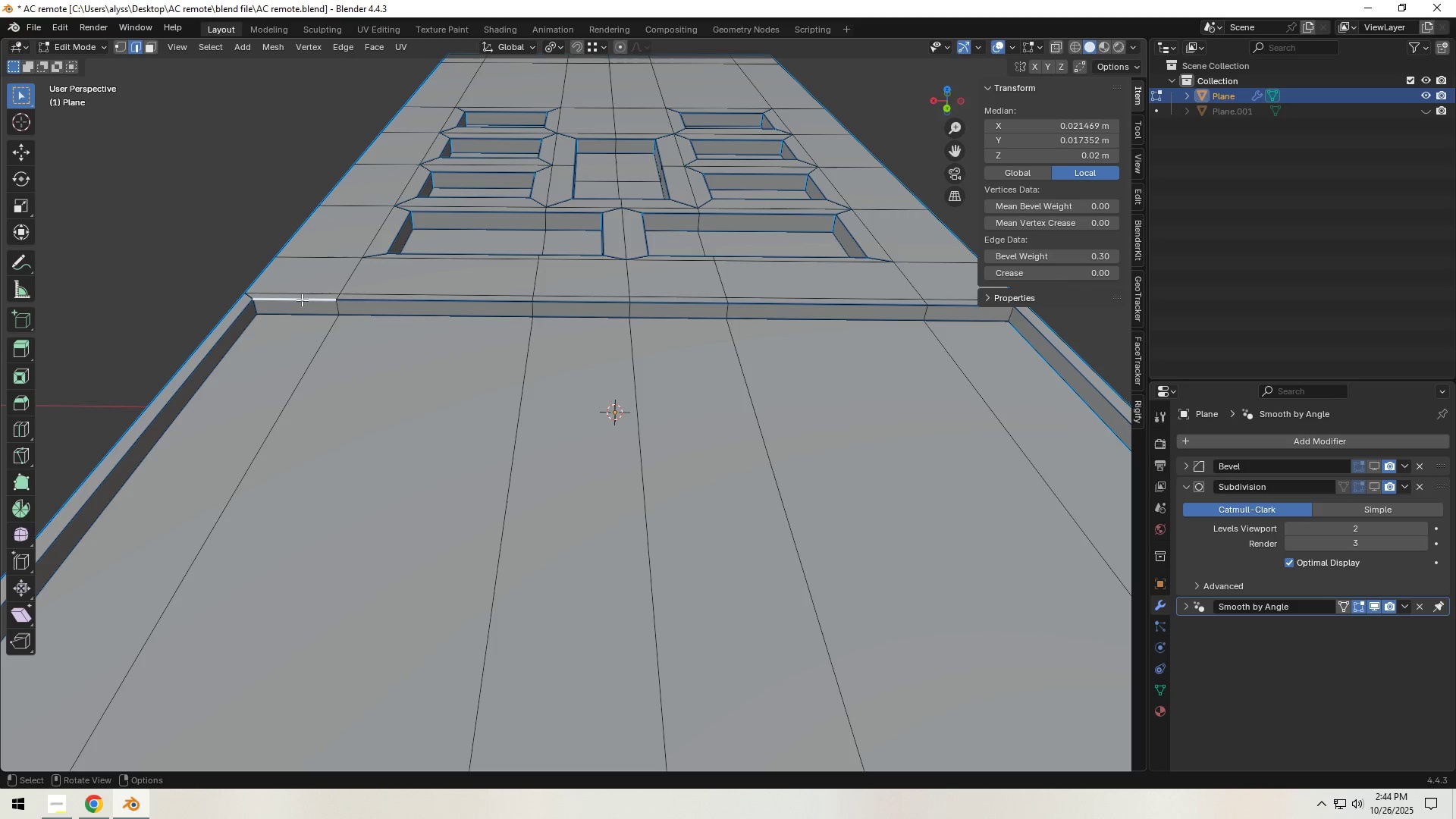 
hold_key(key=ShiftLeft, duration=1.5)
double_click([580, 307])
 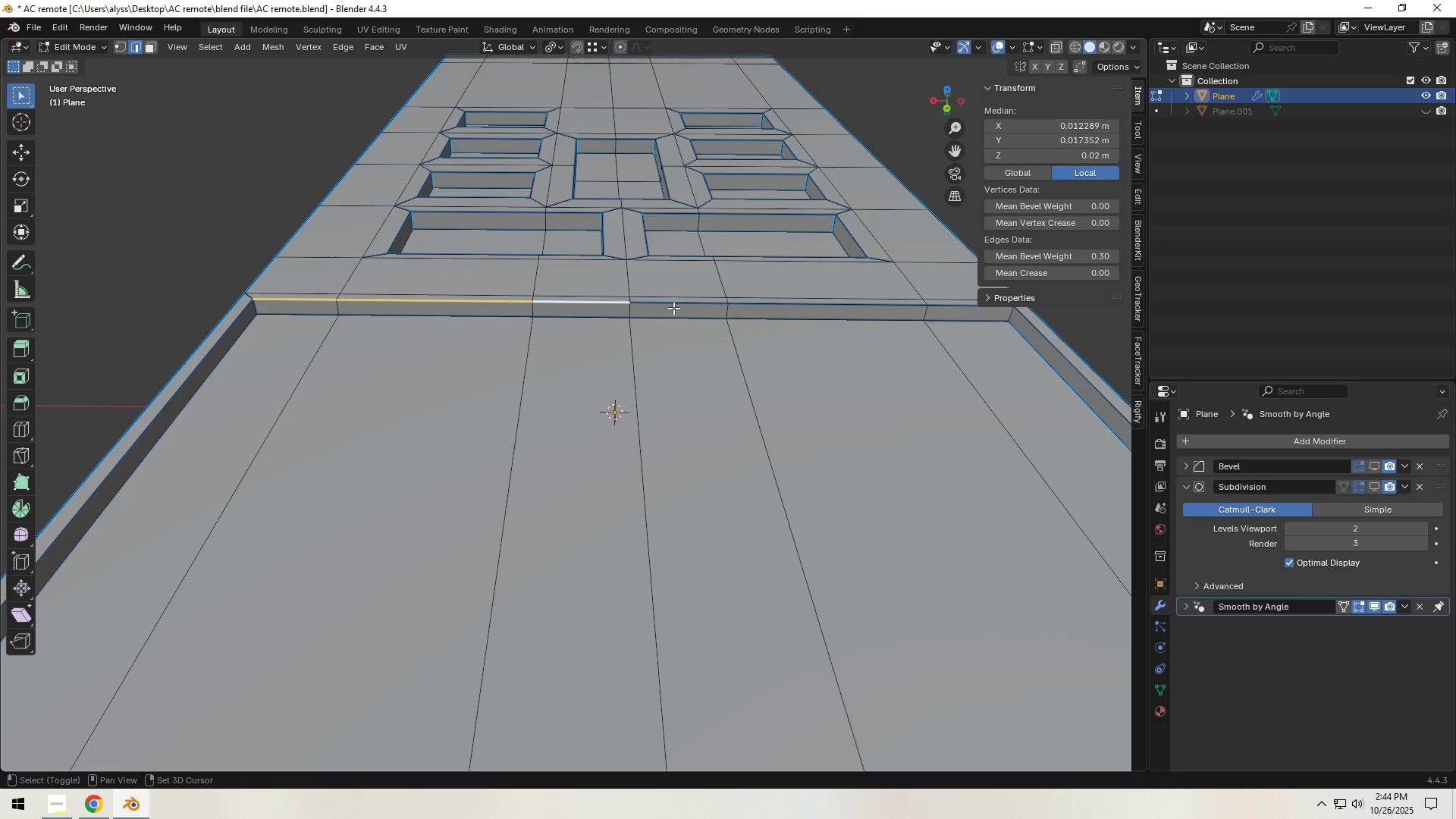 
hold_key(key=ShiftLeft, duration=1.51)
 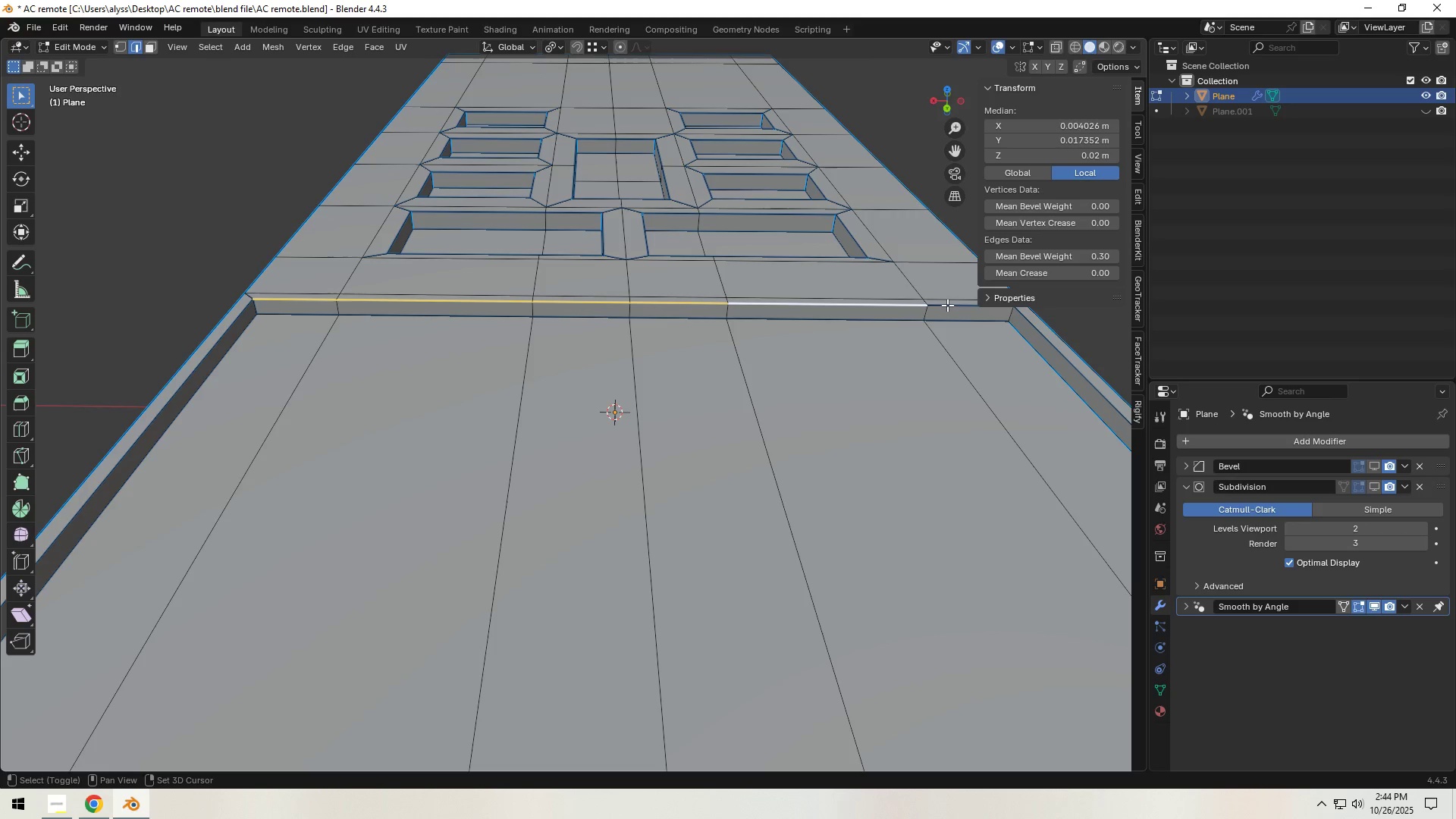 
hold_key(key=ShiftLeft, duration=0.91)
left_click([803, 303])
 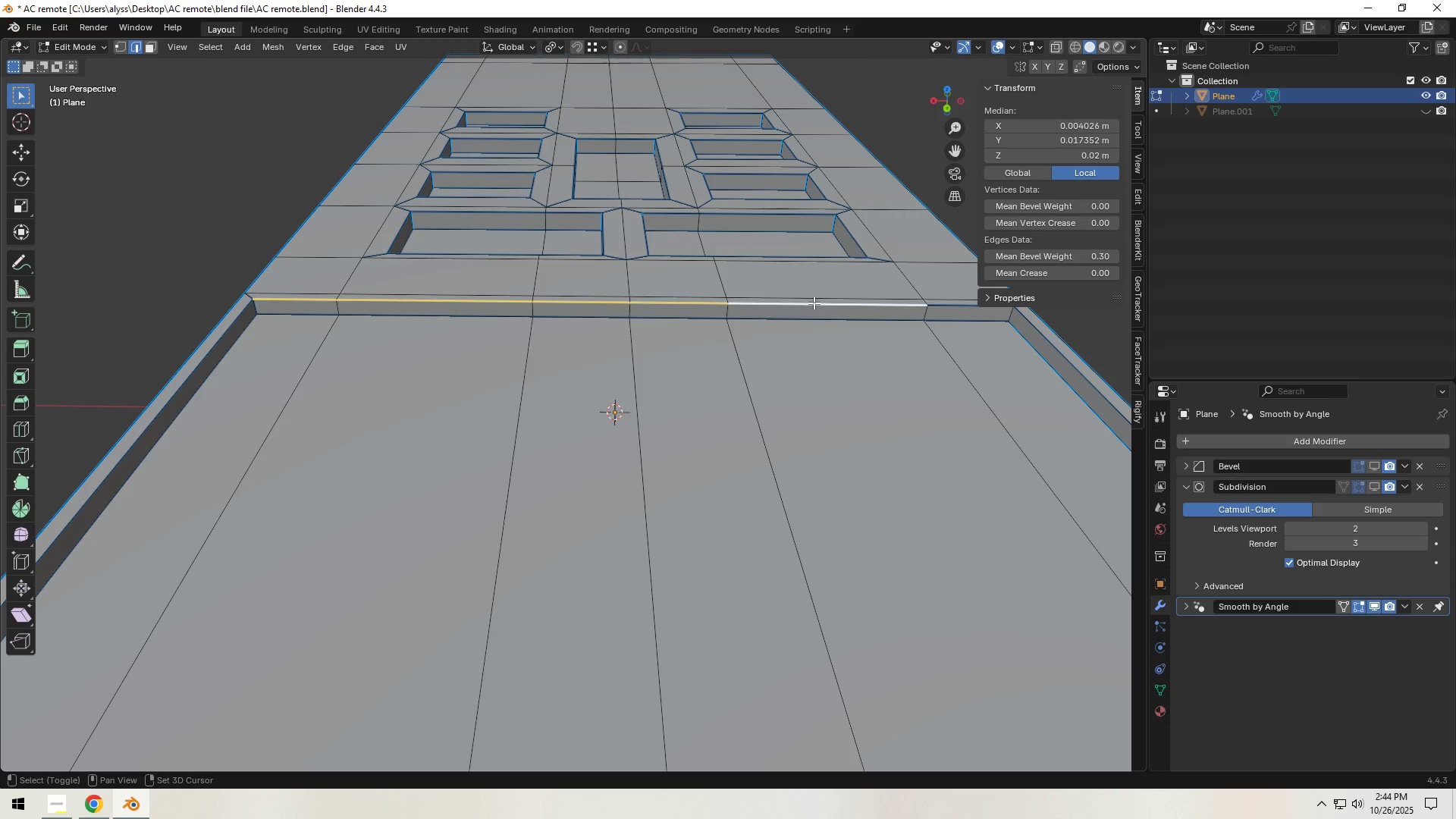 
left_click([1056, 258])
 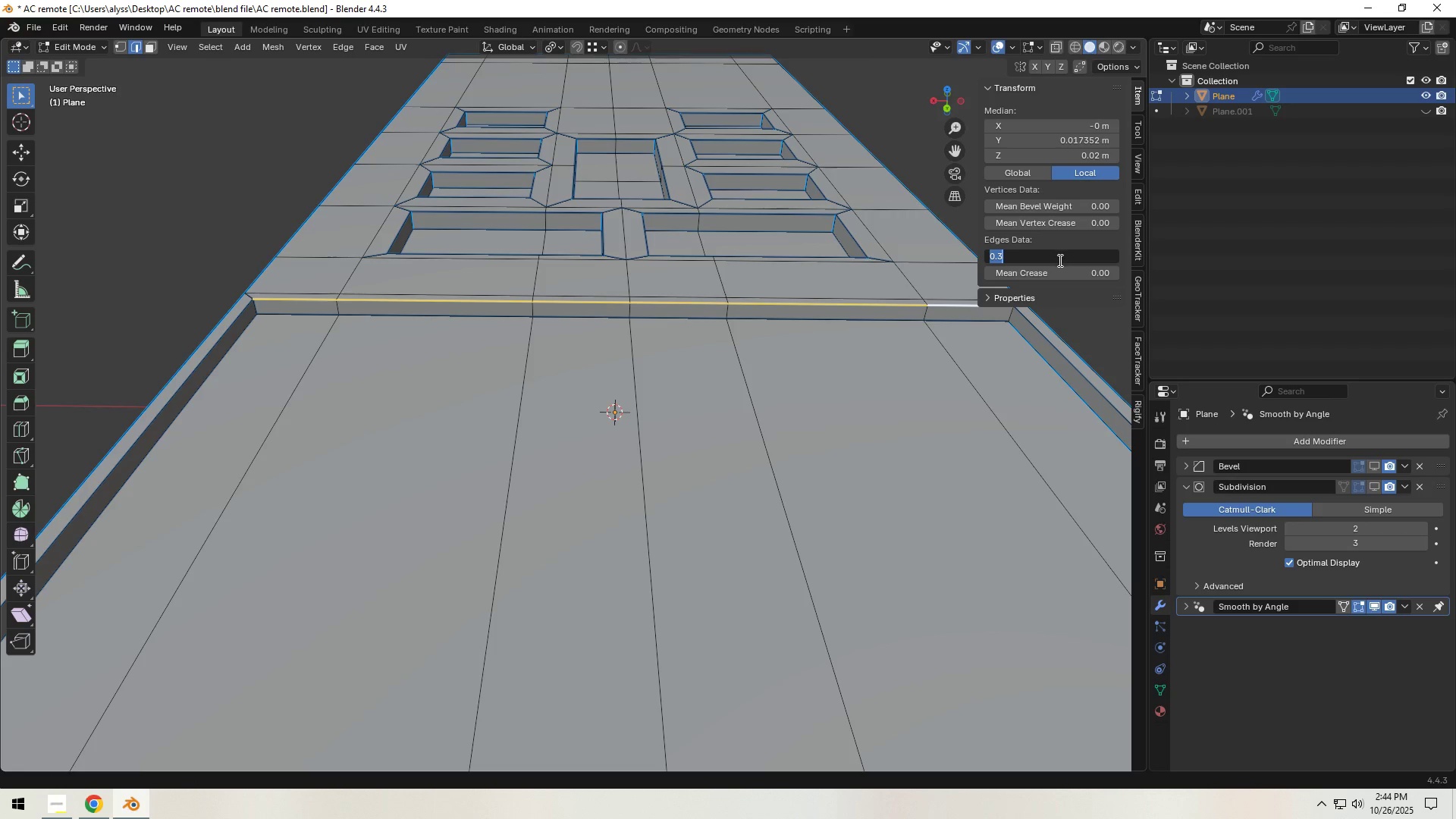 
key(NumpadDecimal)
 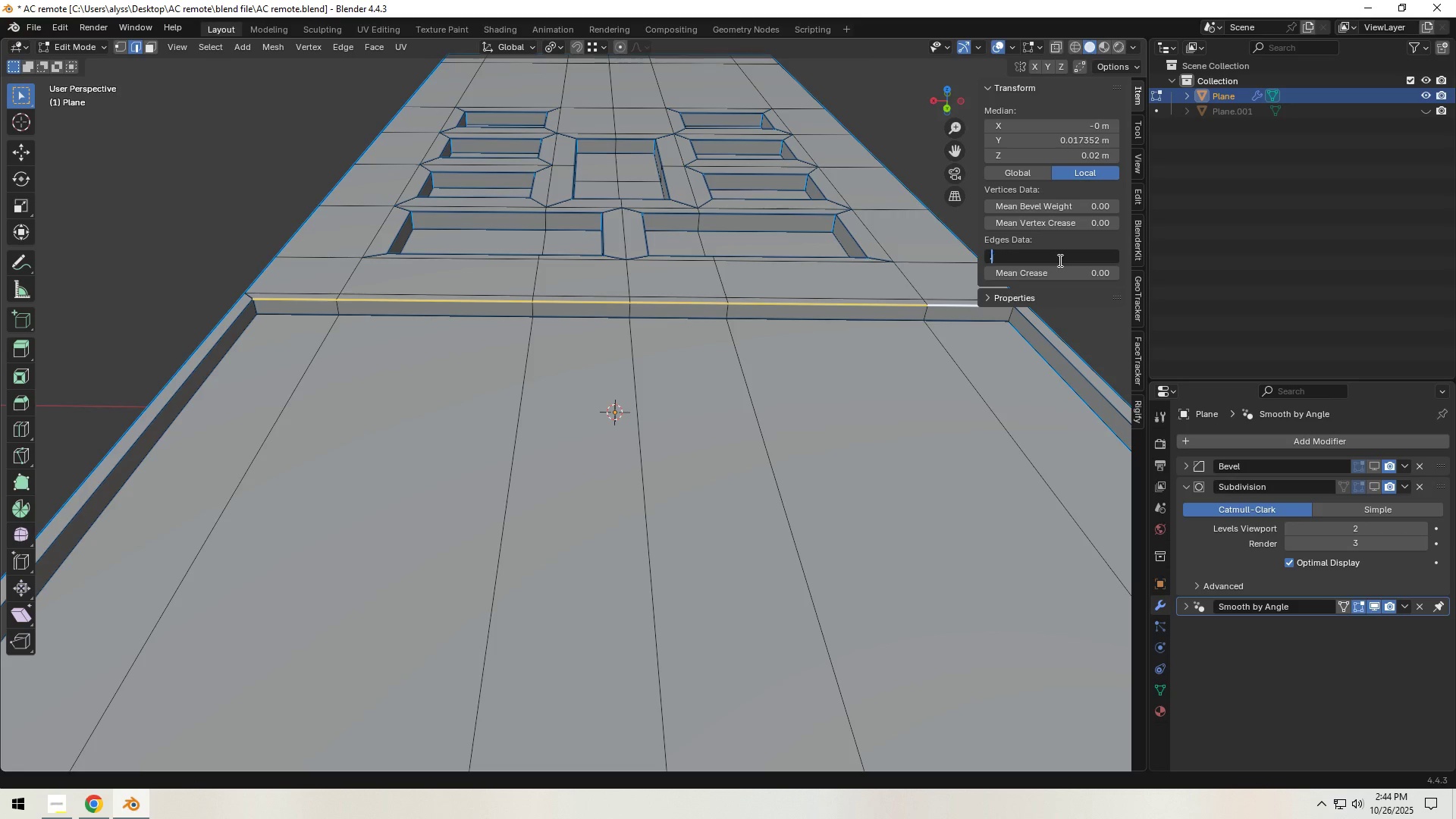 
key(Numpad2)
 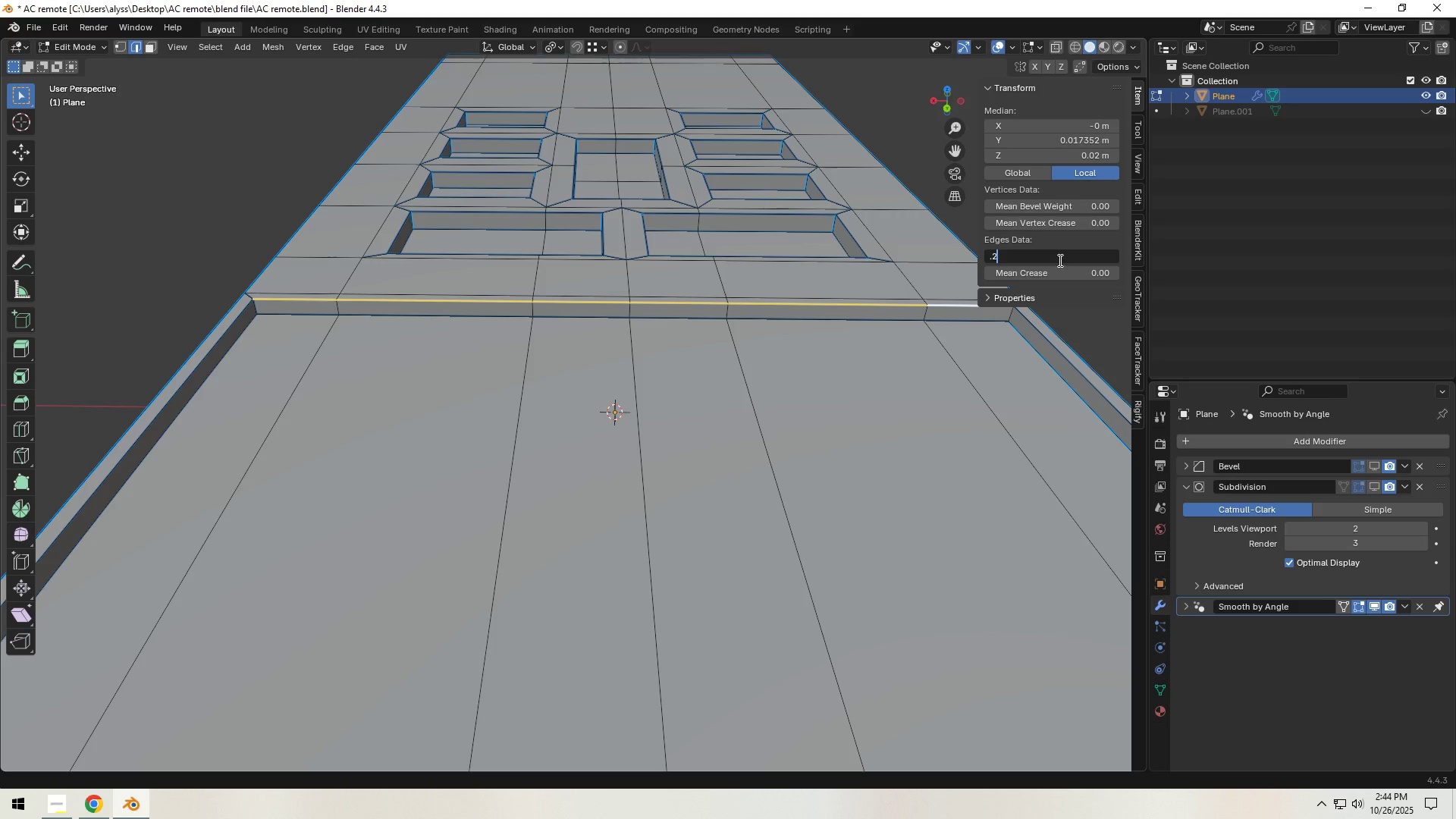 
key(NumpadEnter)
 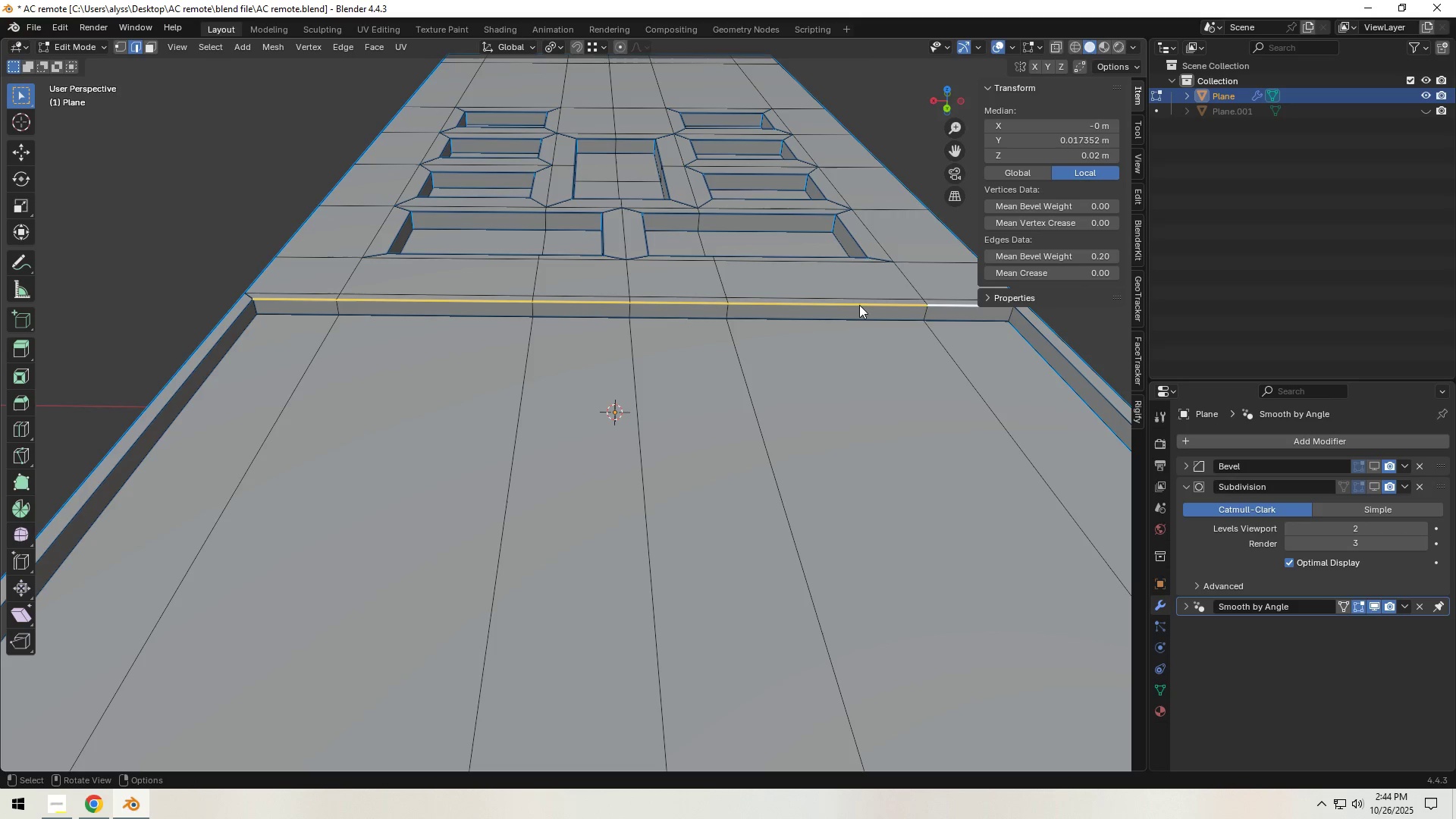 
hold_key(key=ShiftLeft, duration=0.67)
 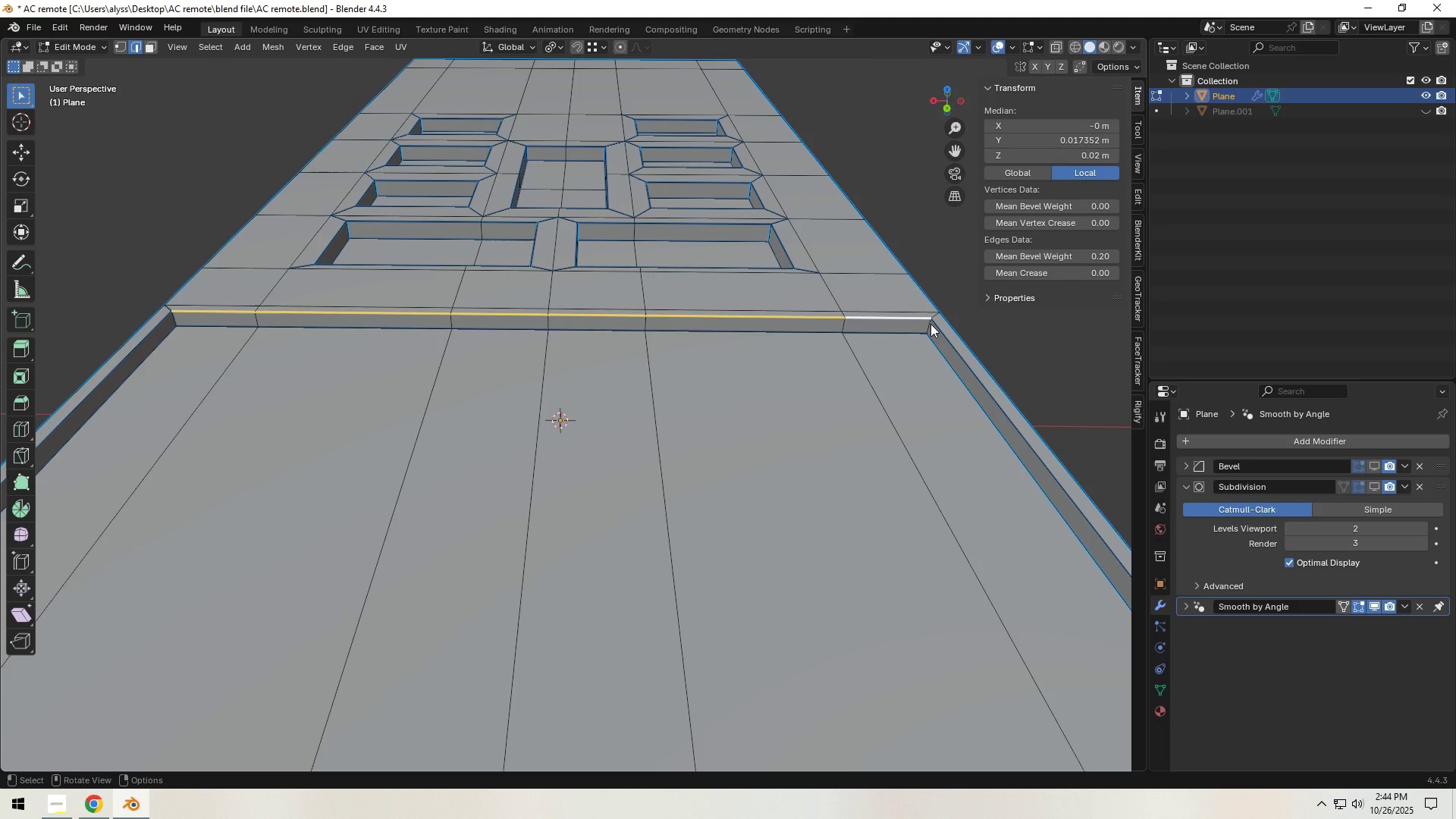 
left_click([930, 324])
 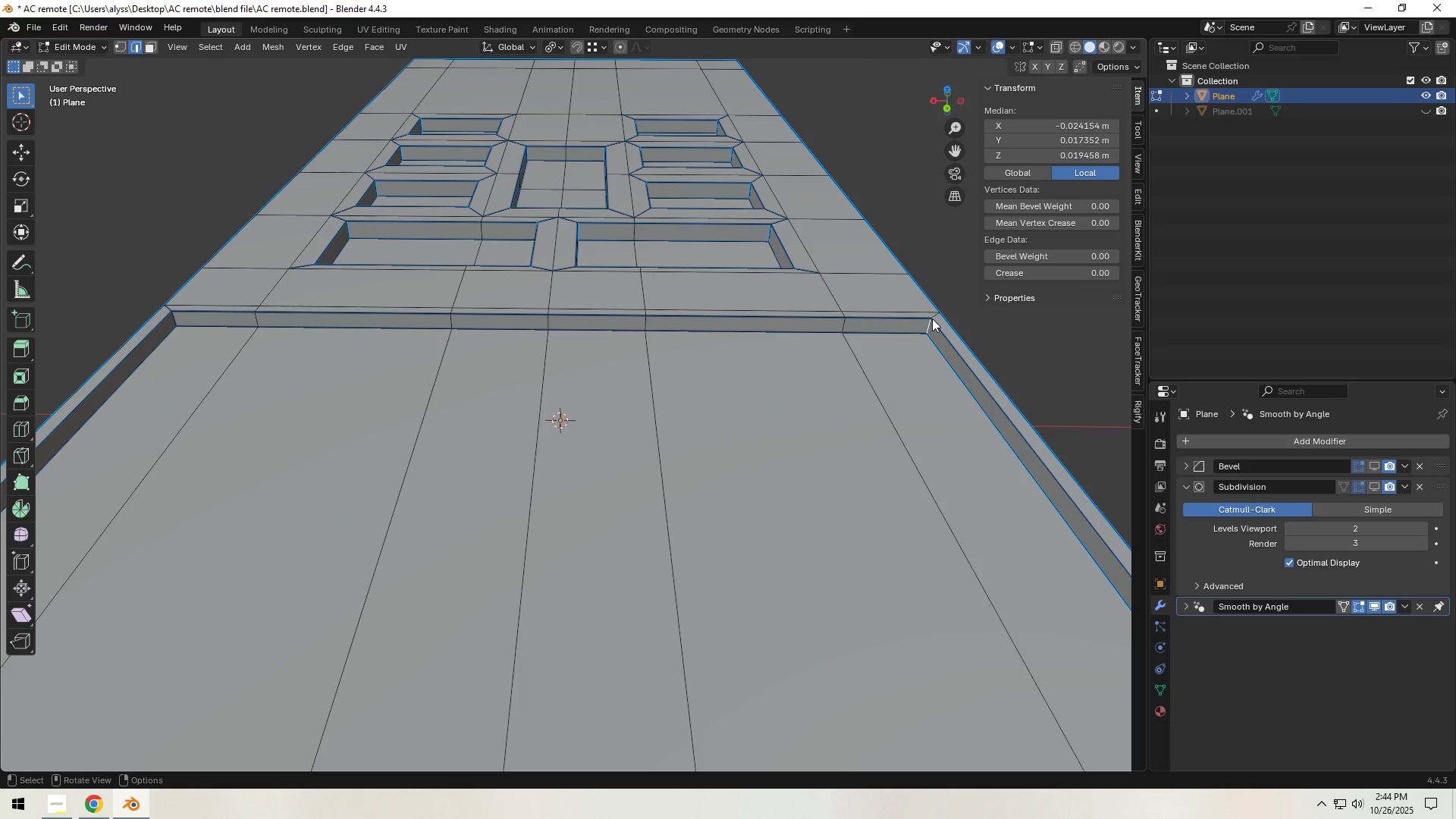 
hold_key(key=ShiftLeft, duration=0.9)
left_click([938, 313])
 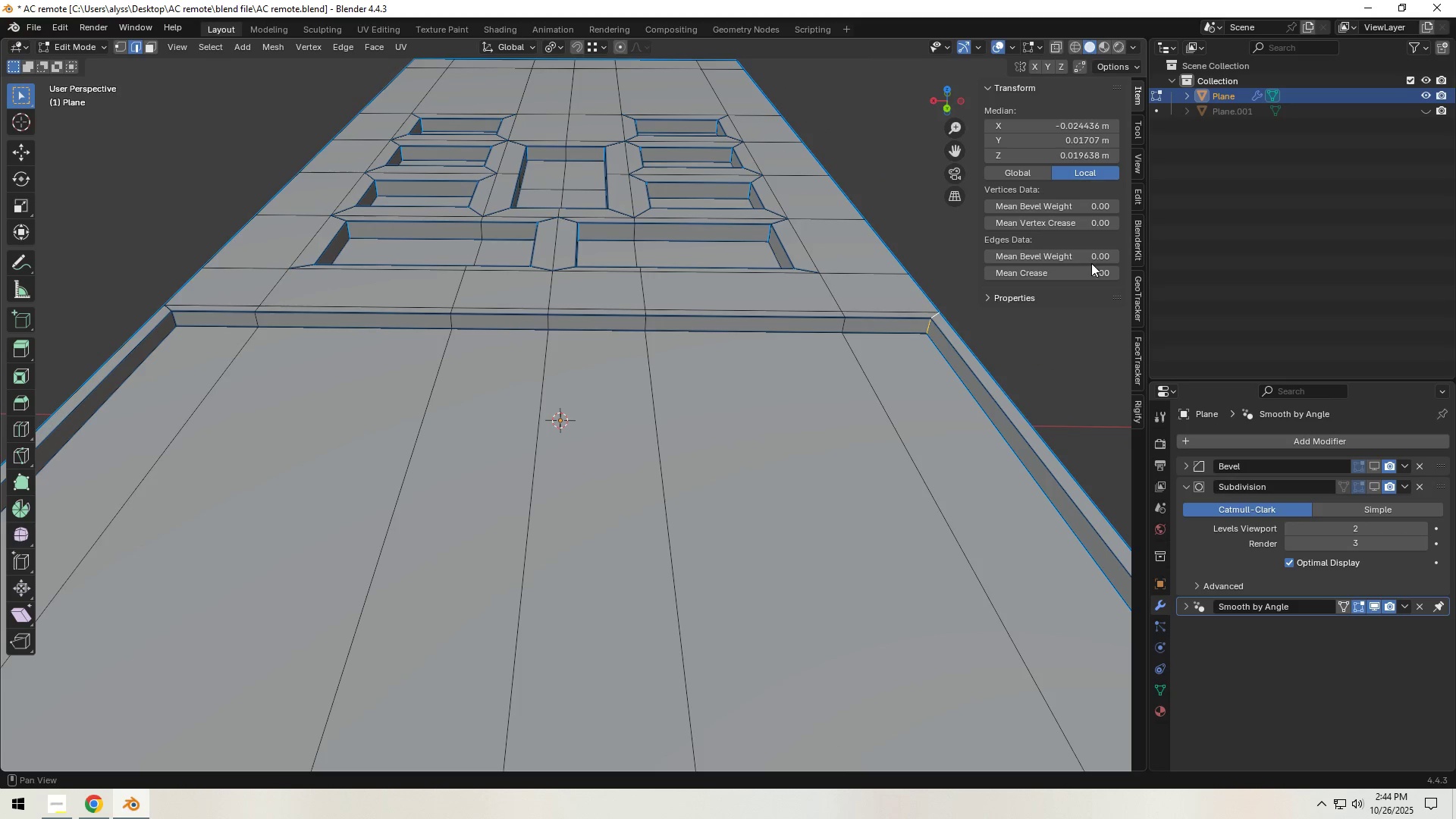 
left_click([1094, 260])
 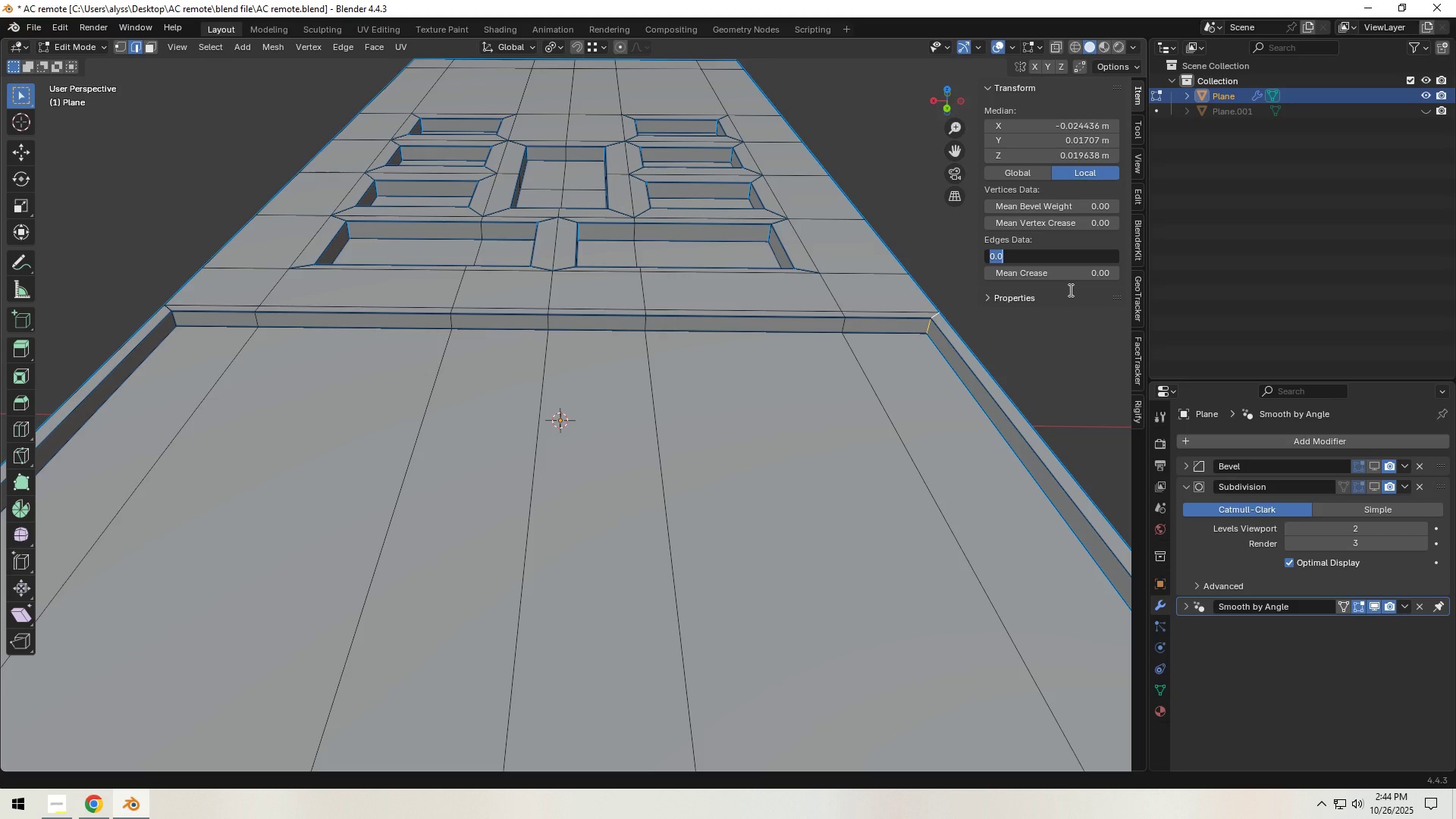 
key(NumpadDecimal)
 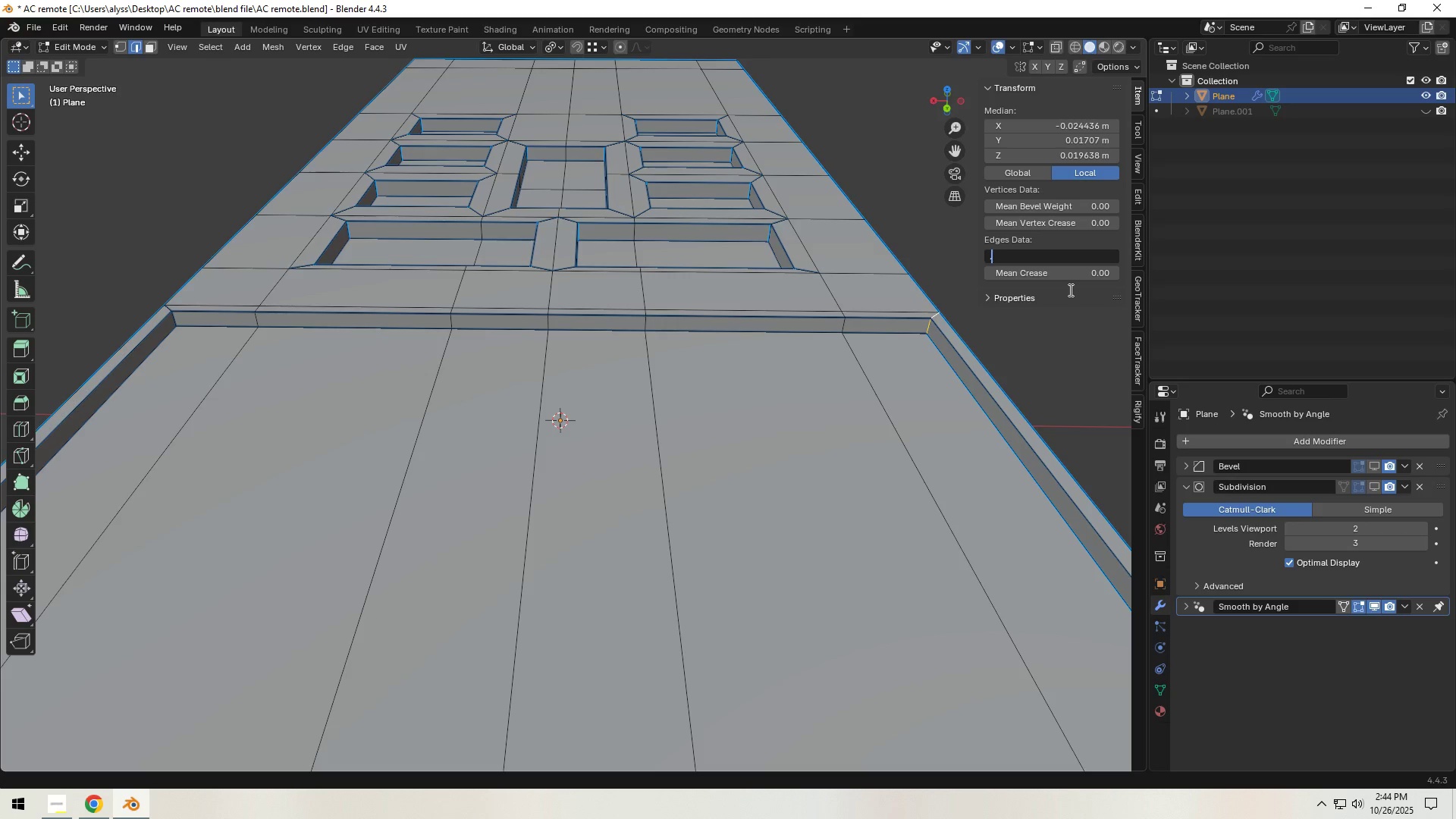 
key(Numpad2)
 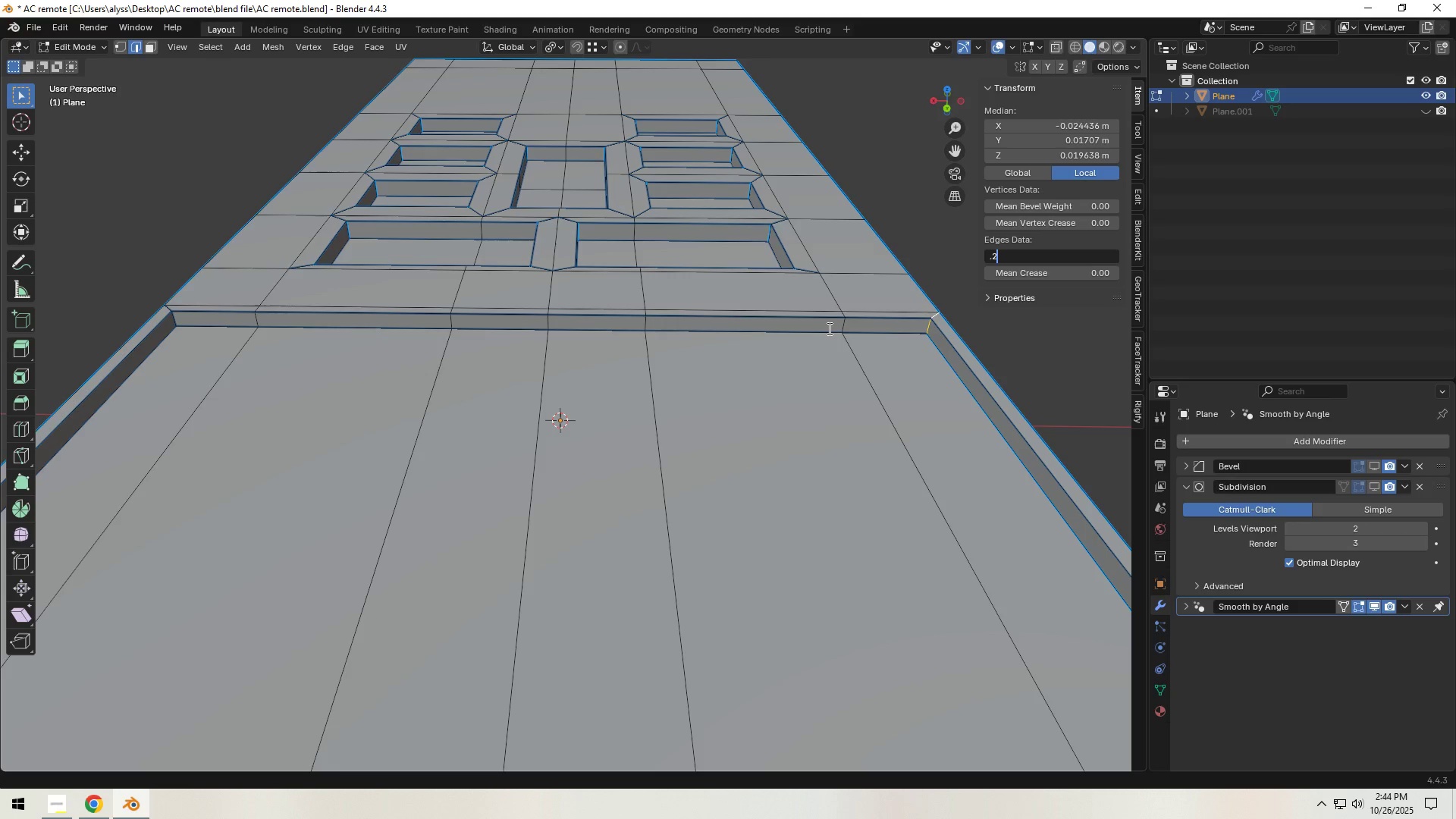 
key(NumpadEnter)
 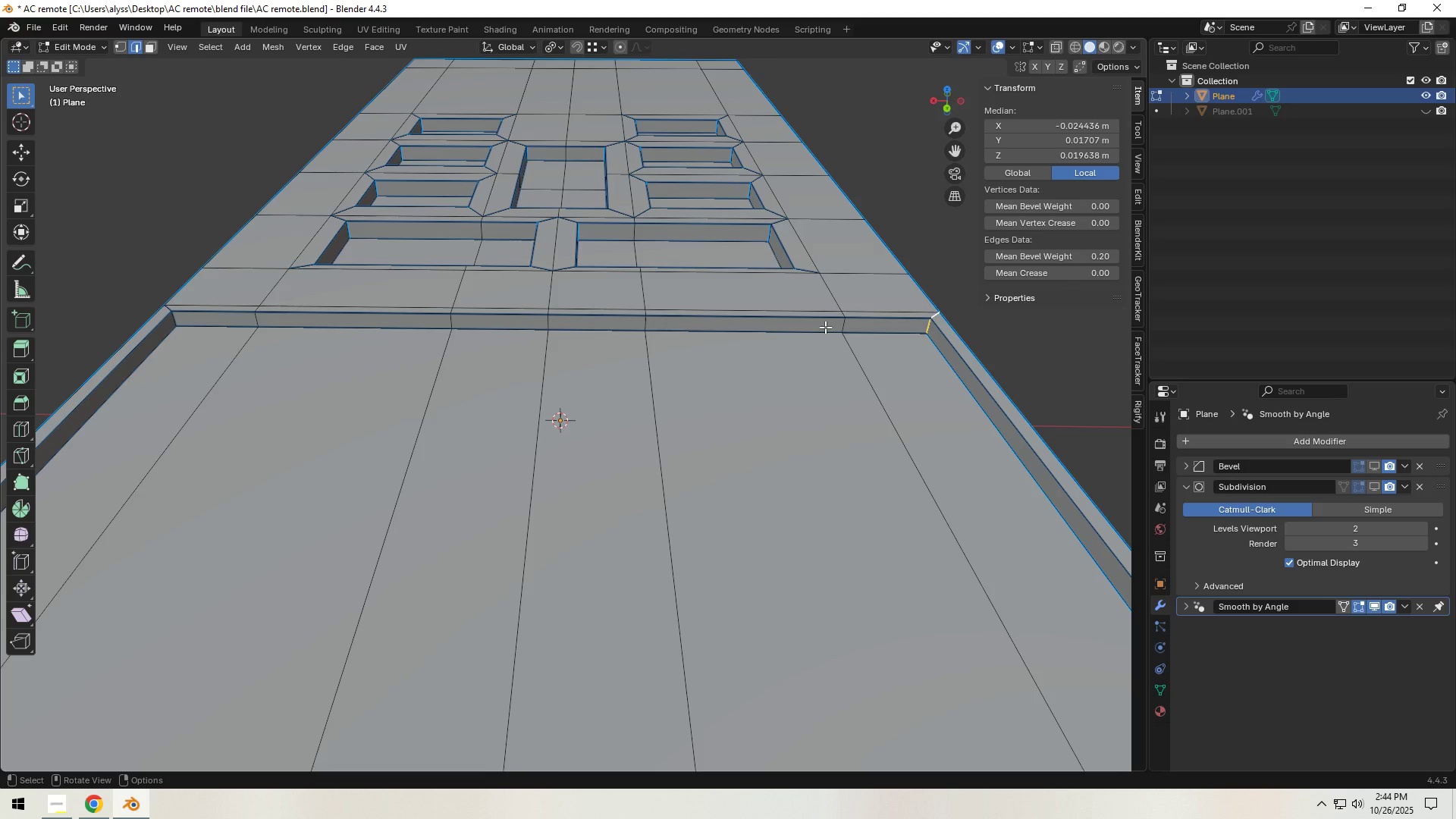 
scroll: coordinate [825, 327], scroll_direction: down, amount: 1.0
 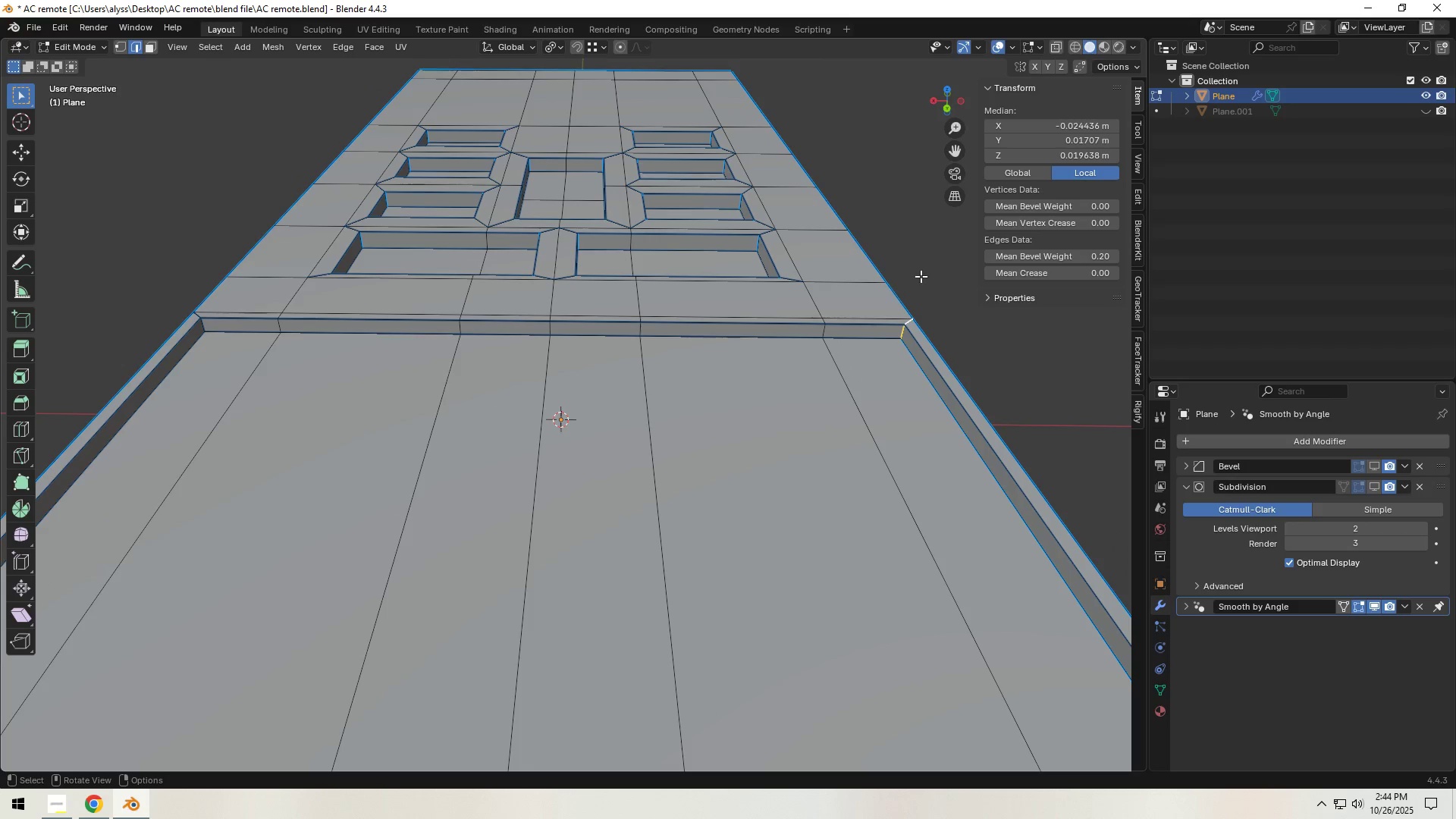 
left_click([926, 271])
 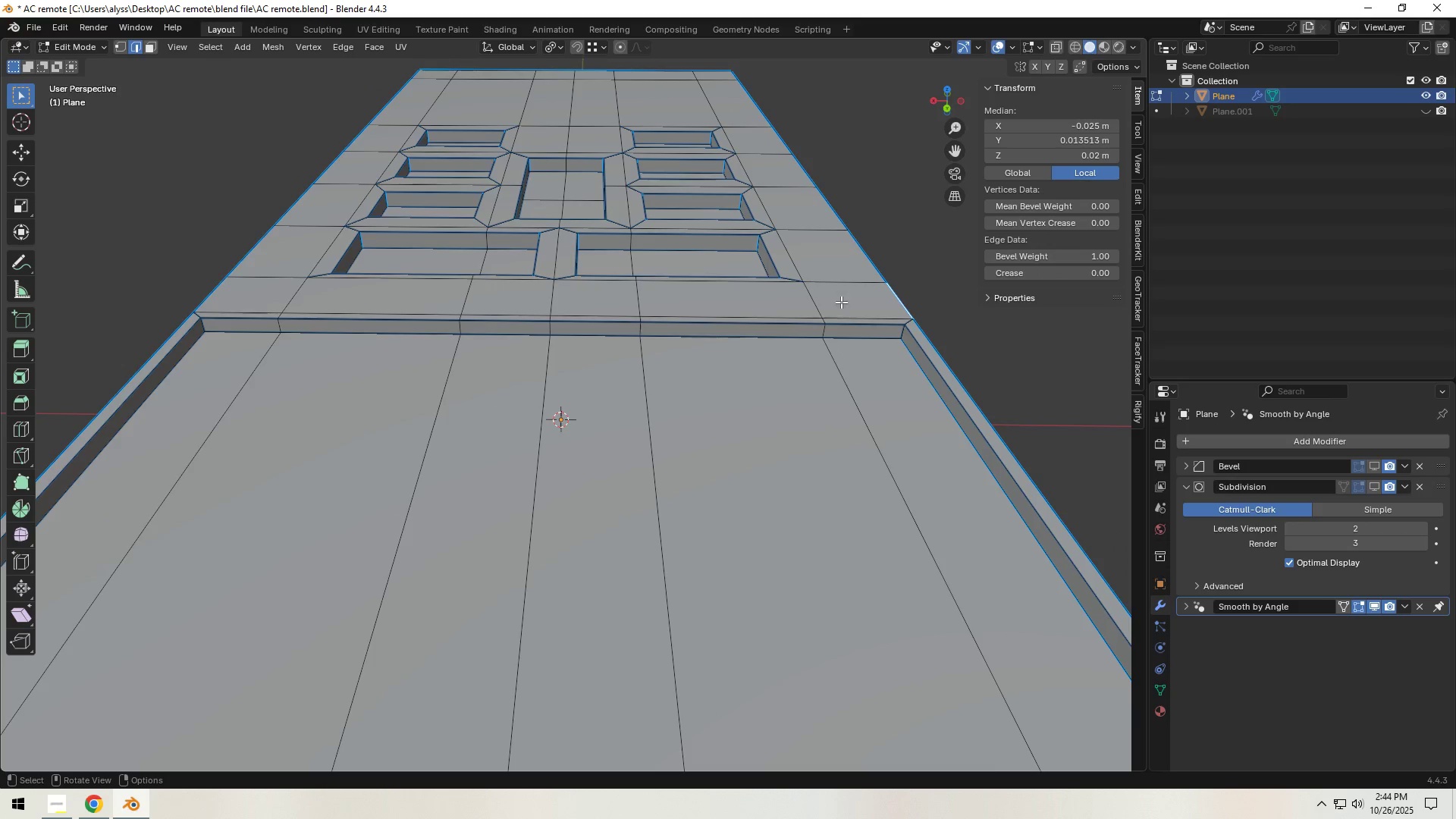 
scroll: coordinate [731, 327], scroll_direction: down, amount: 1.0
 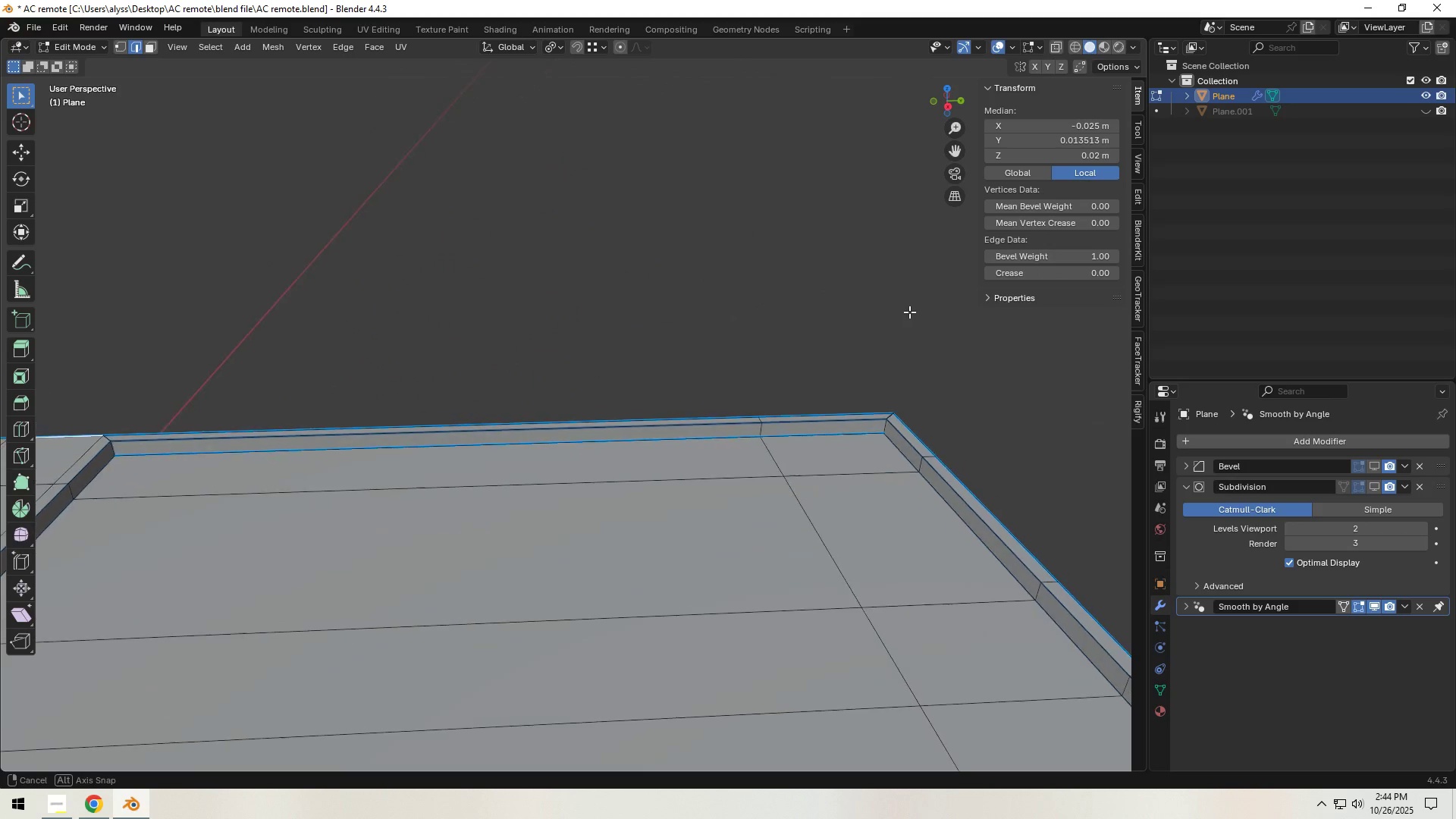 
hold_key(key=ShiftLeft, duration=0.45)
 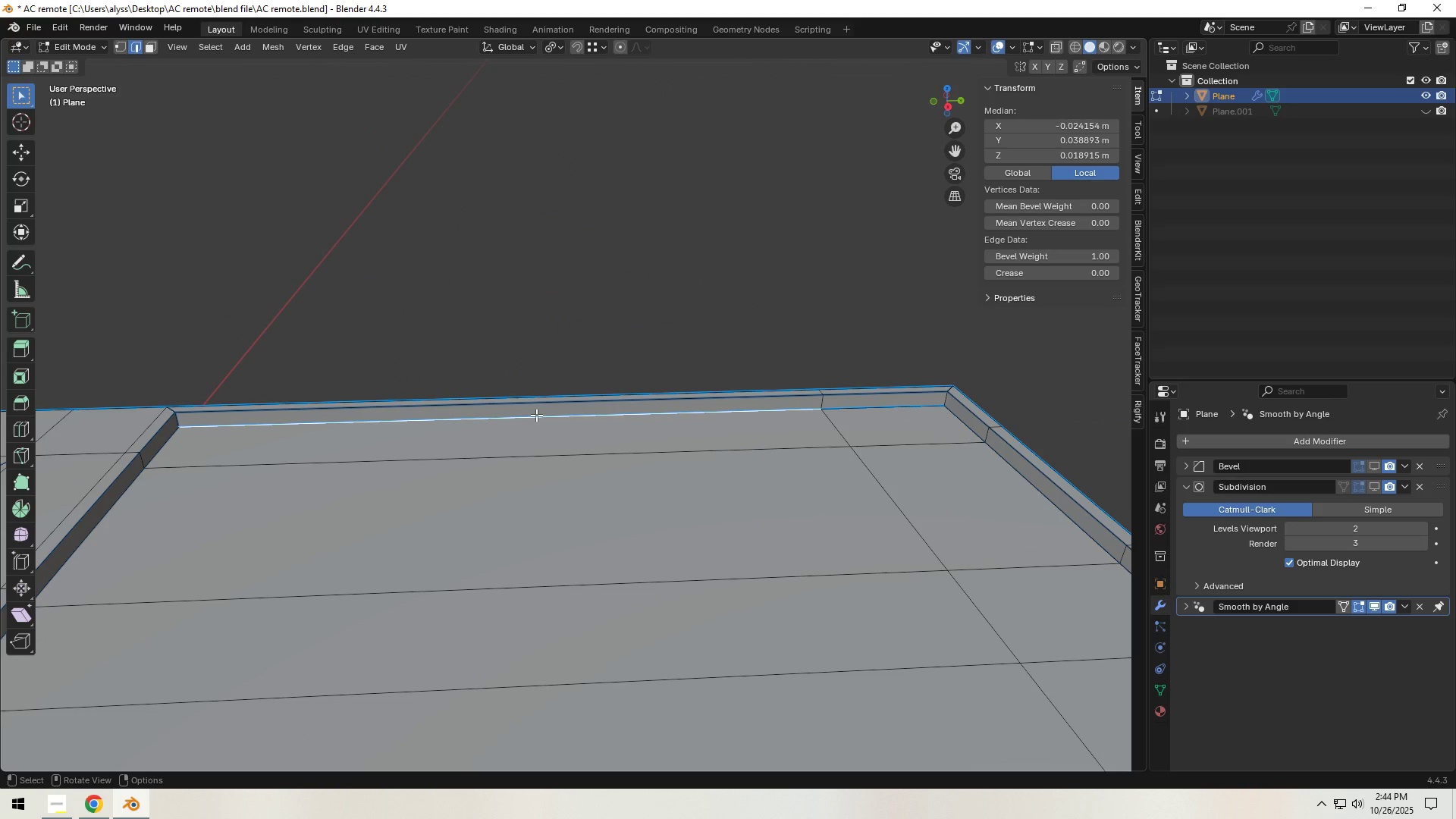 
hold_key(key=ShiftLeft, duration=0.6)
 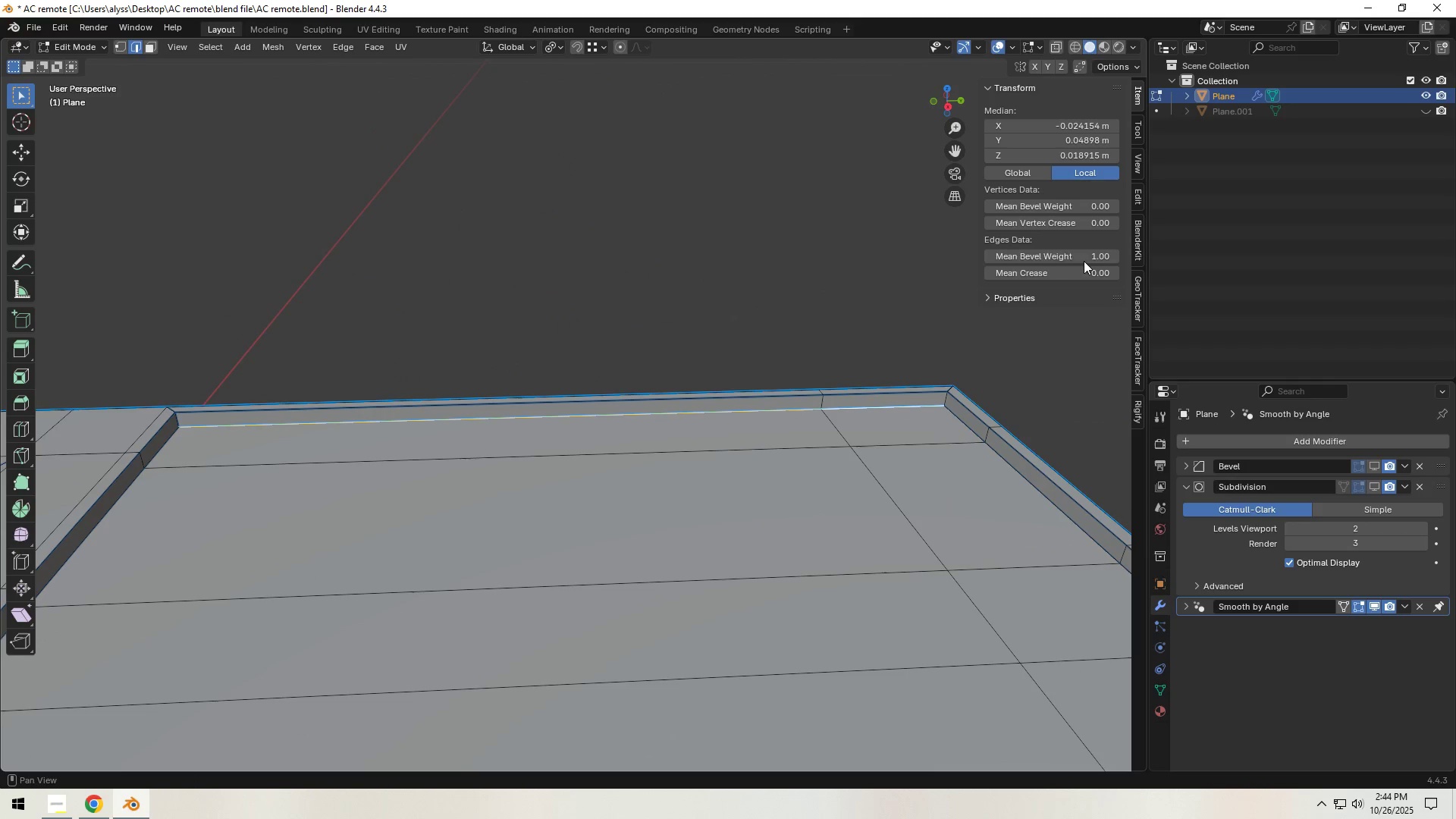 
left_click([1085, 256])
 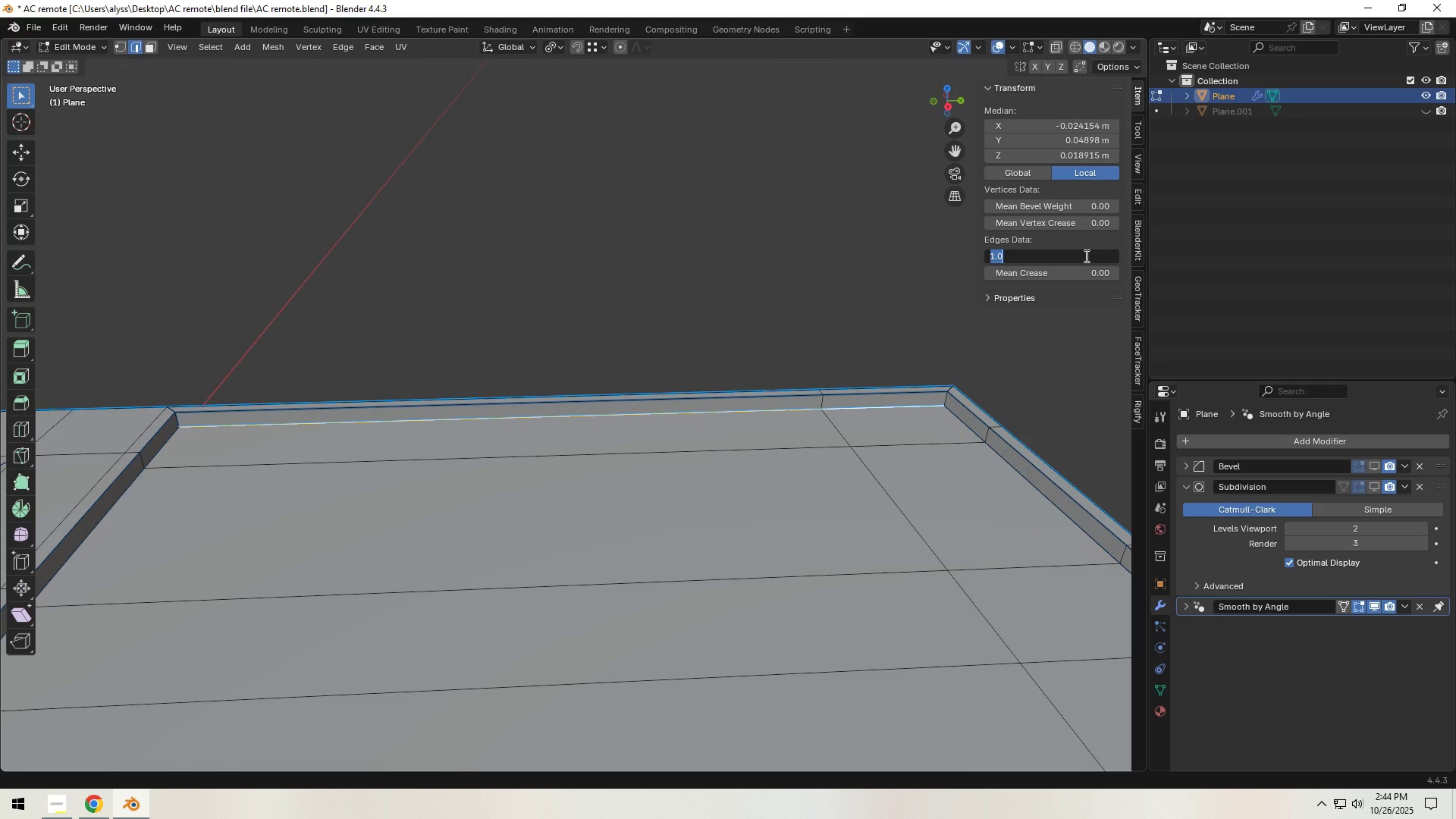 
key(NumpadDecimal)
 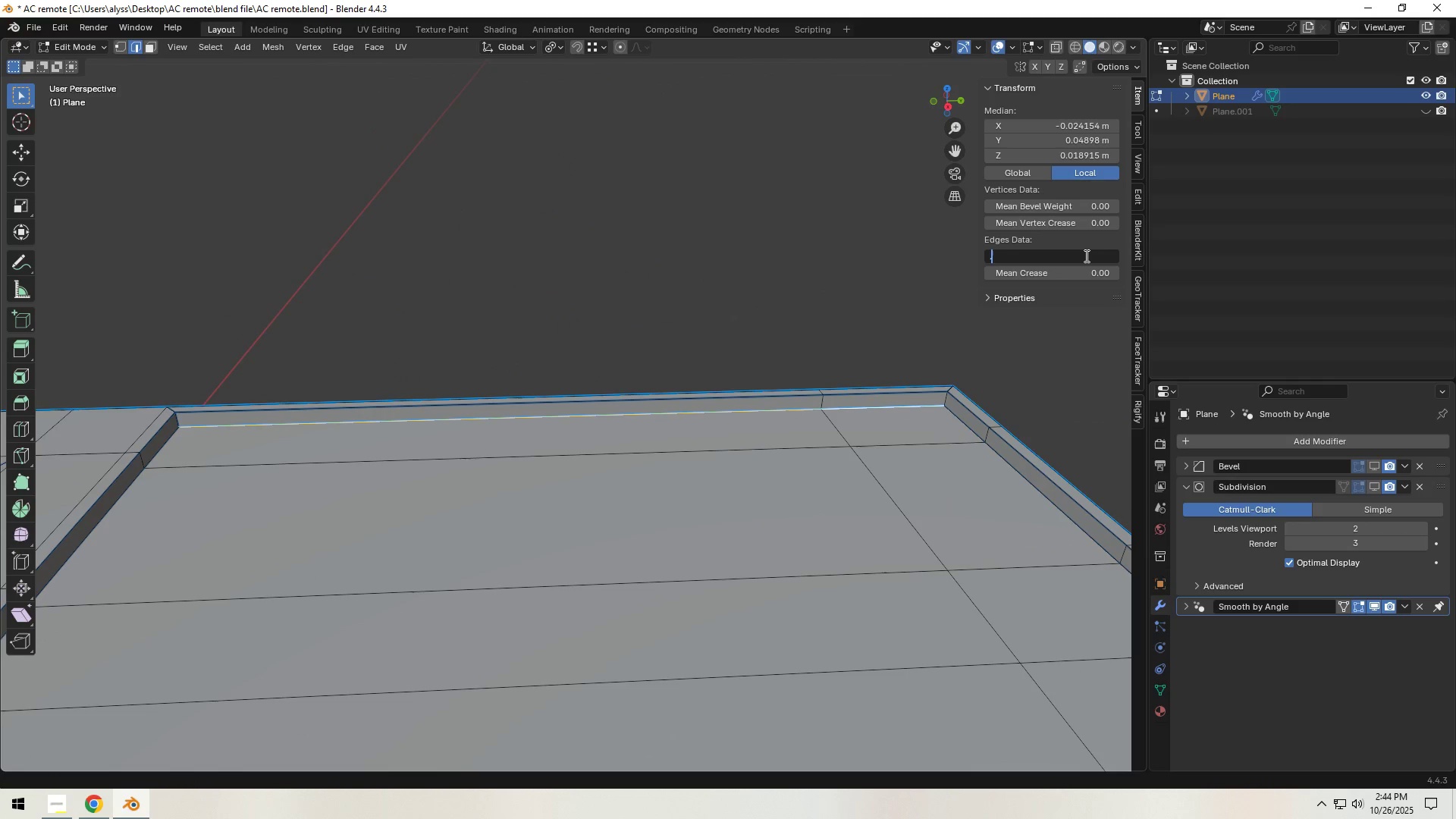 
key(Numpad2)
 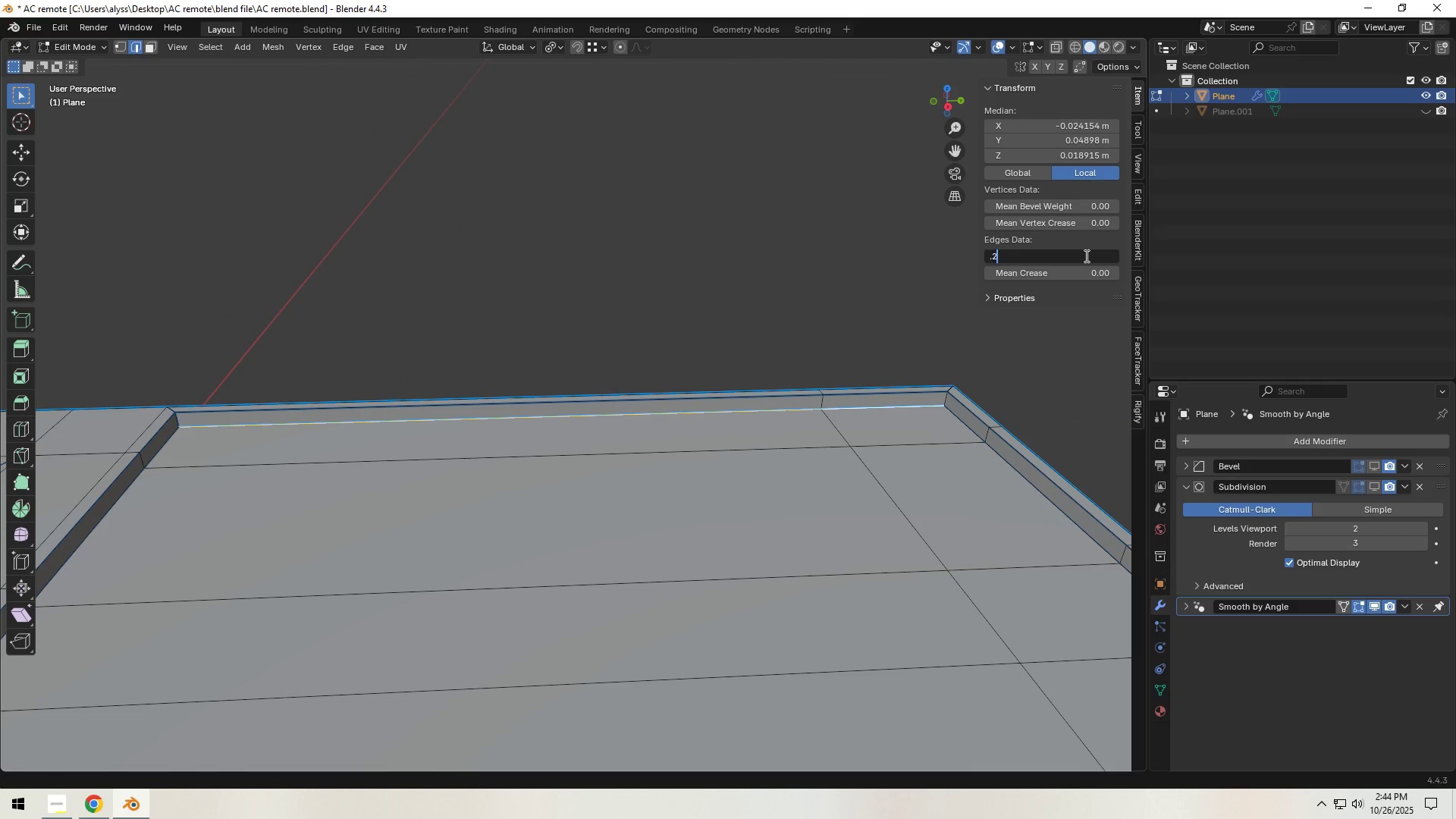 
key(NumpadEnter)
 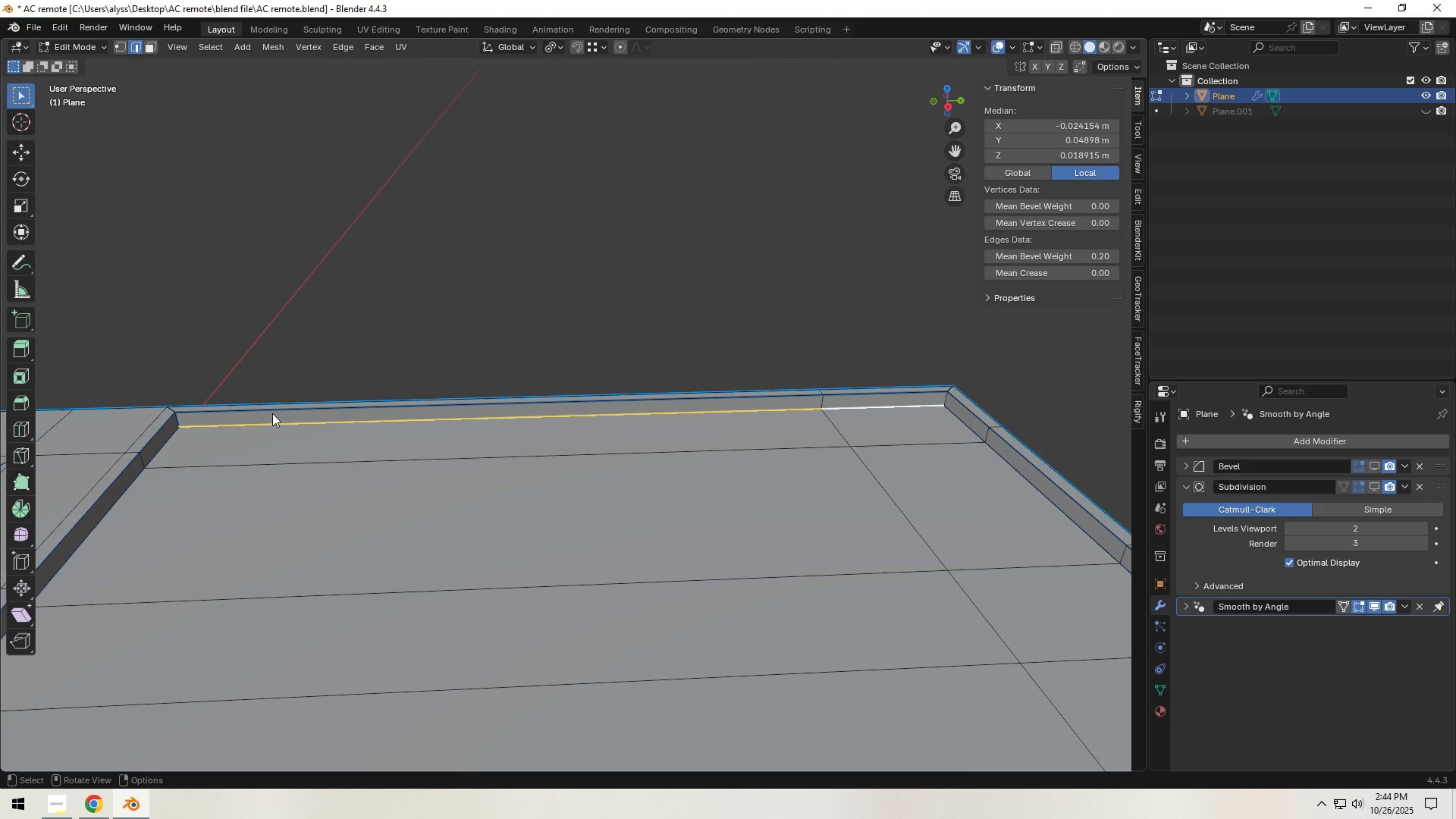 
left_click([271, 413])
 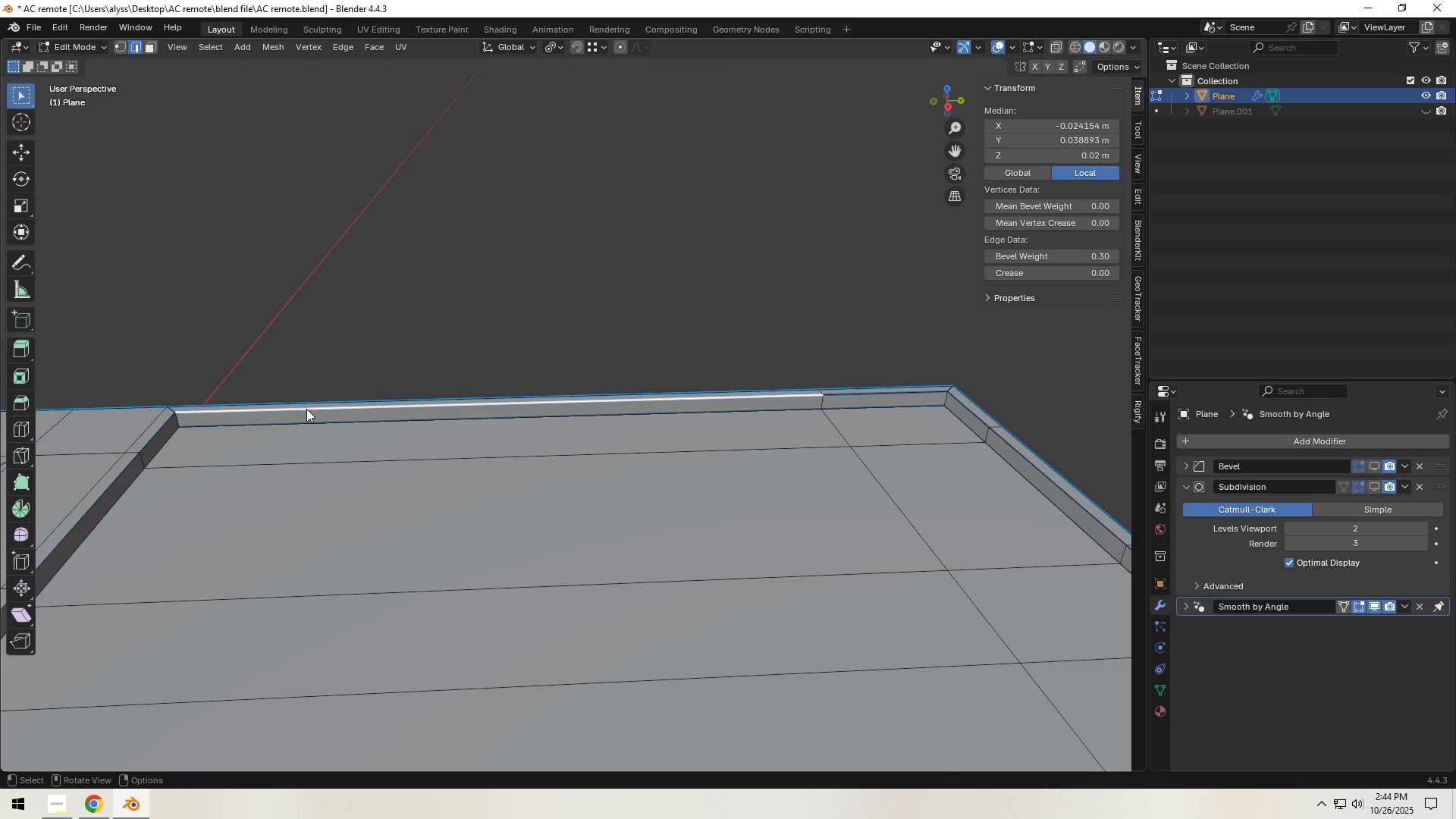 
hold_key(key=ShiftLeft, duration=1.5)
left_click([853, 391])
 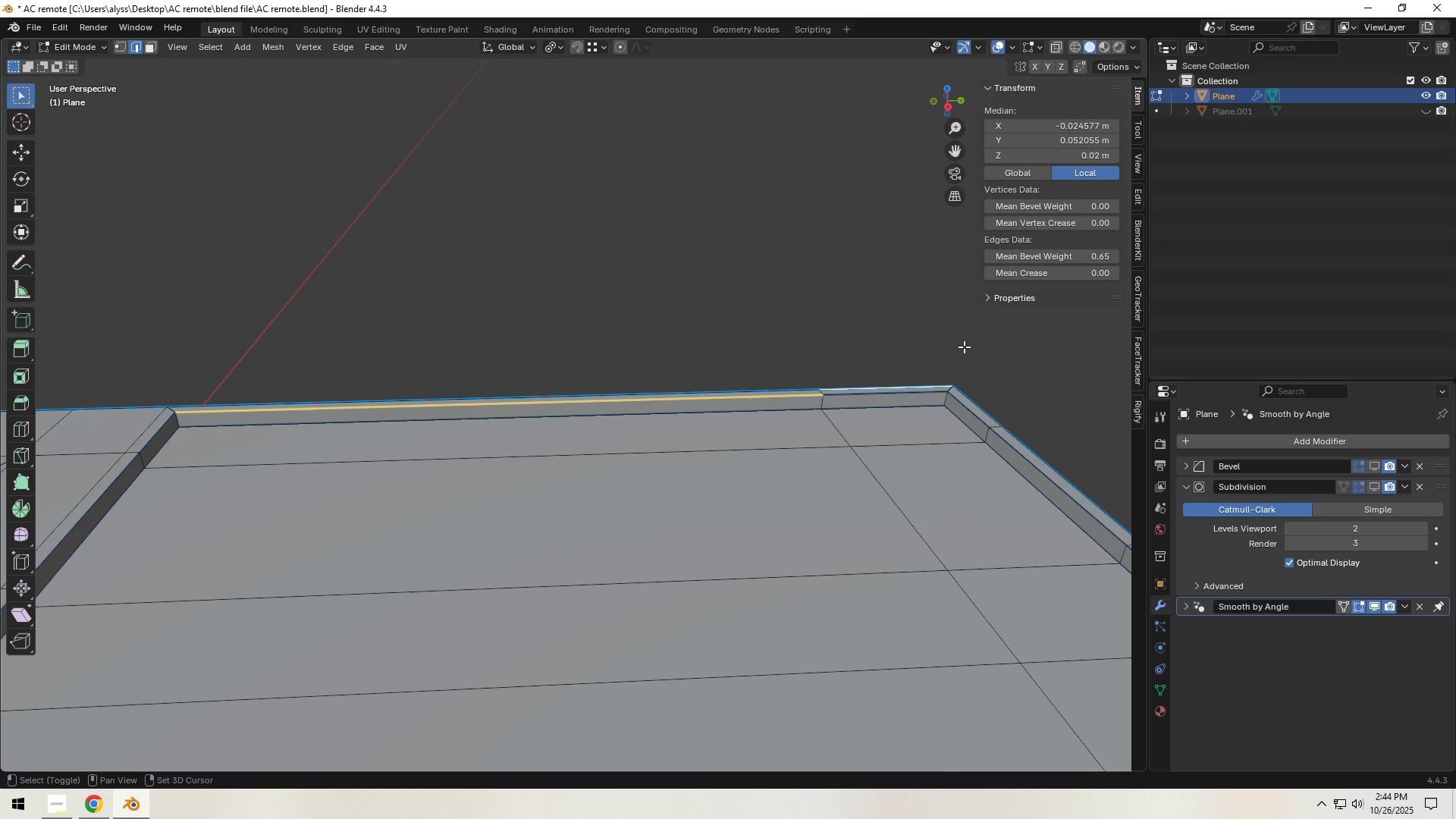 
hold_key(key=ShiftLeft, duration=1.38)
left_click([877, 398])
 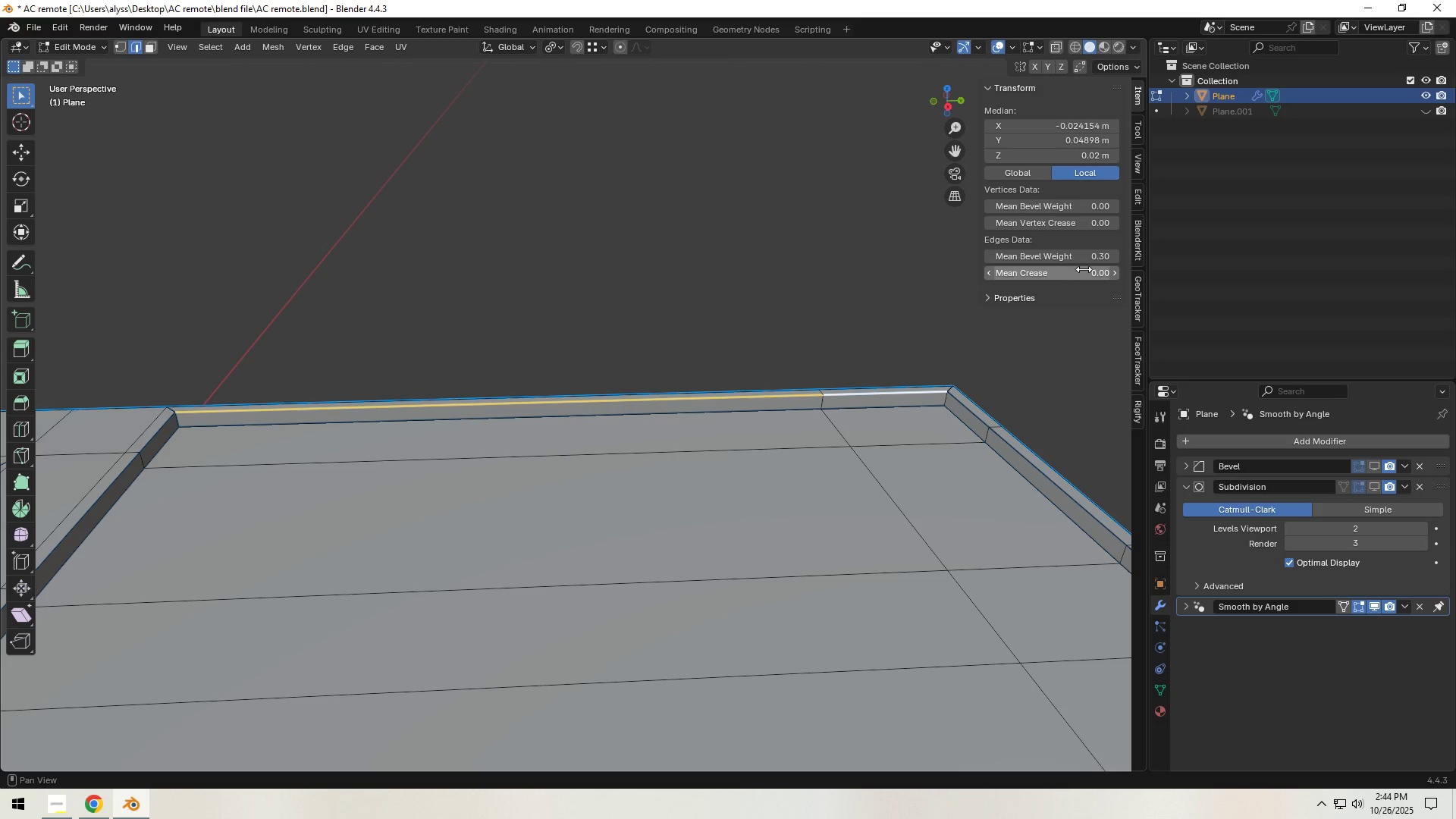 
left_click([1086, 260])
 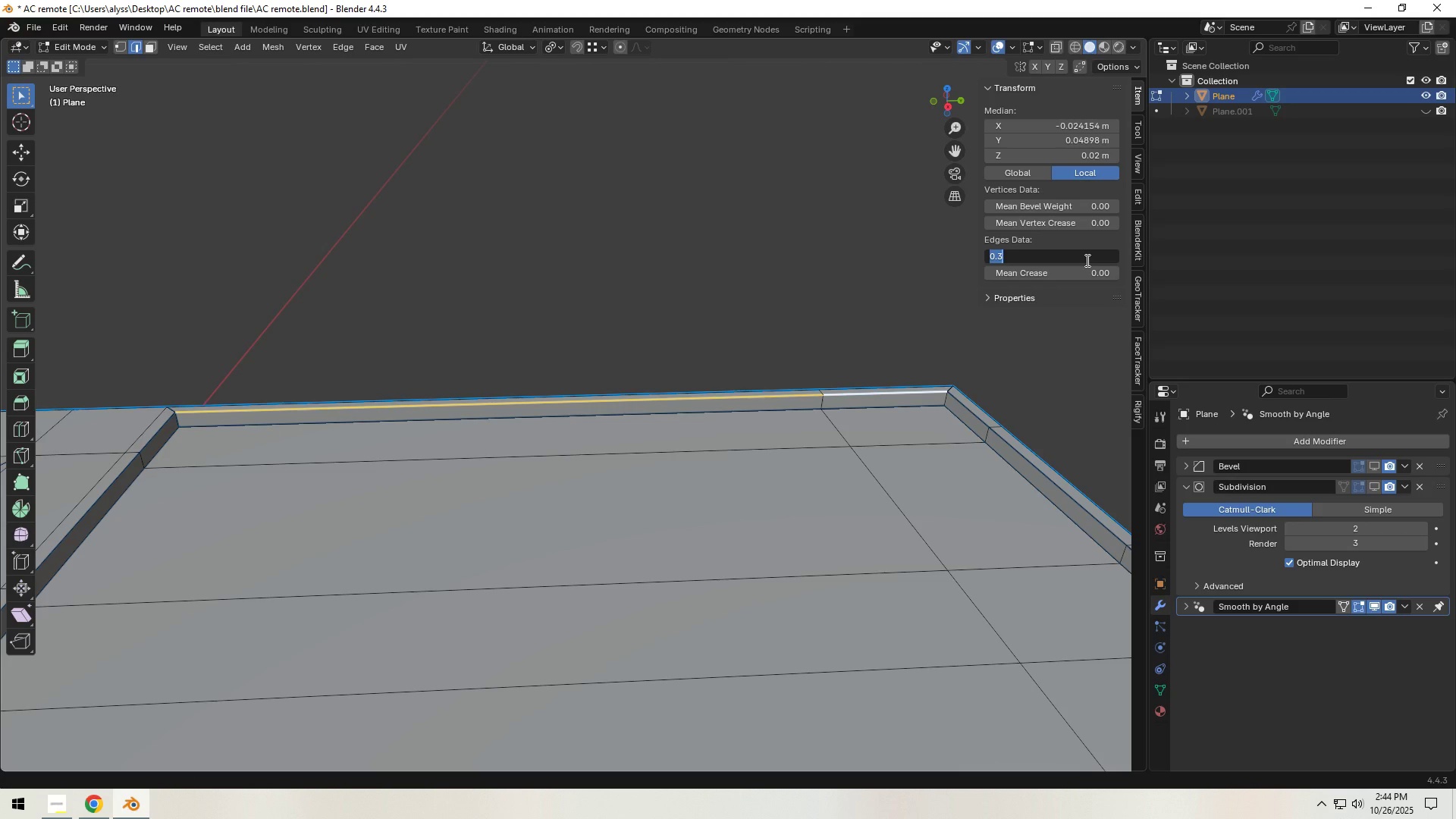 
key(NumpadDecimal)
 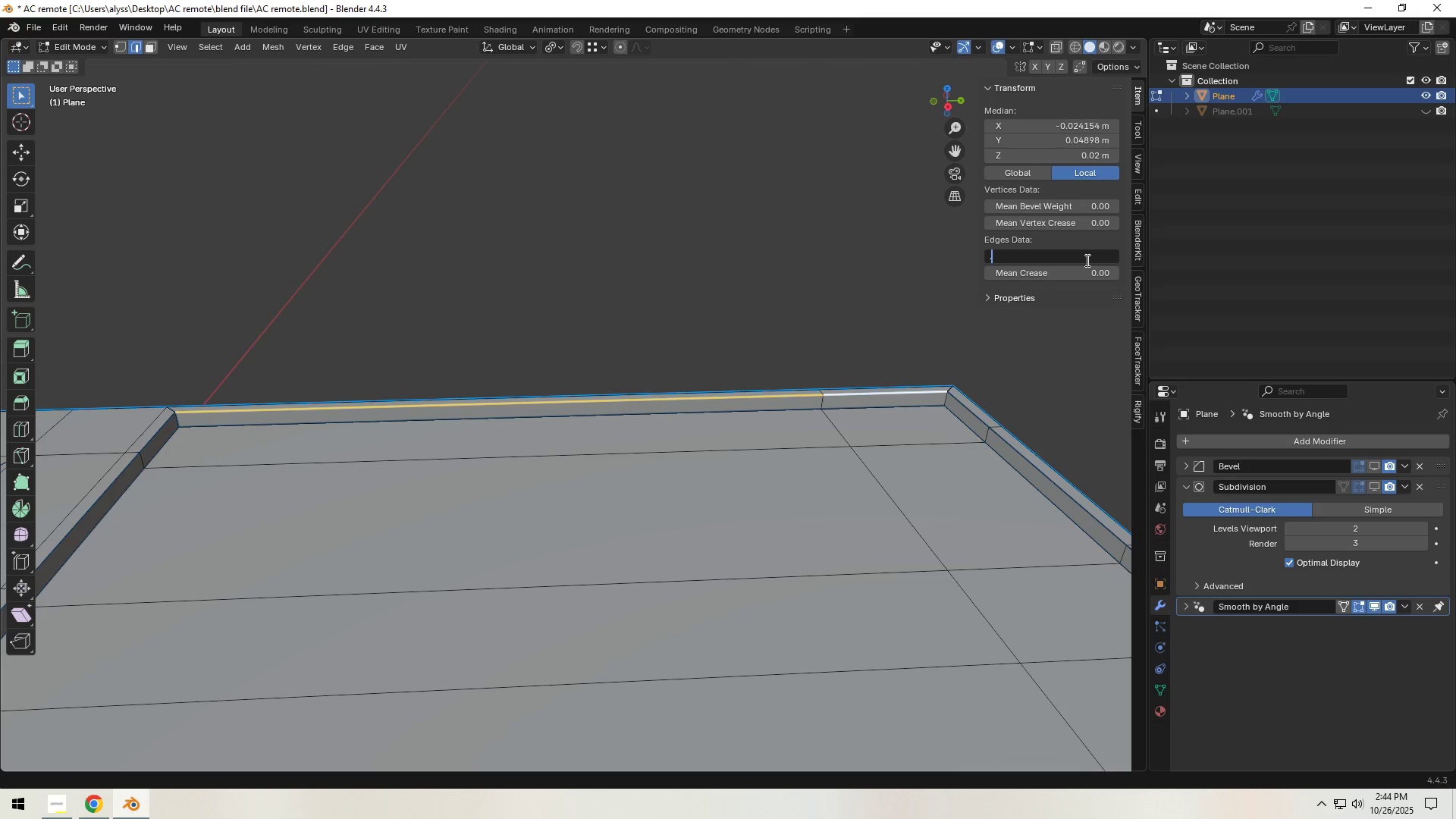 
key(Numpad2)
 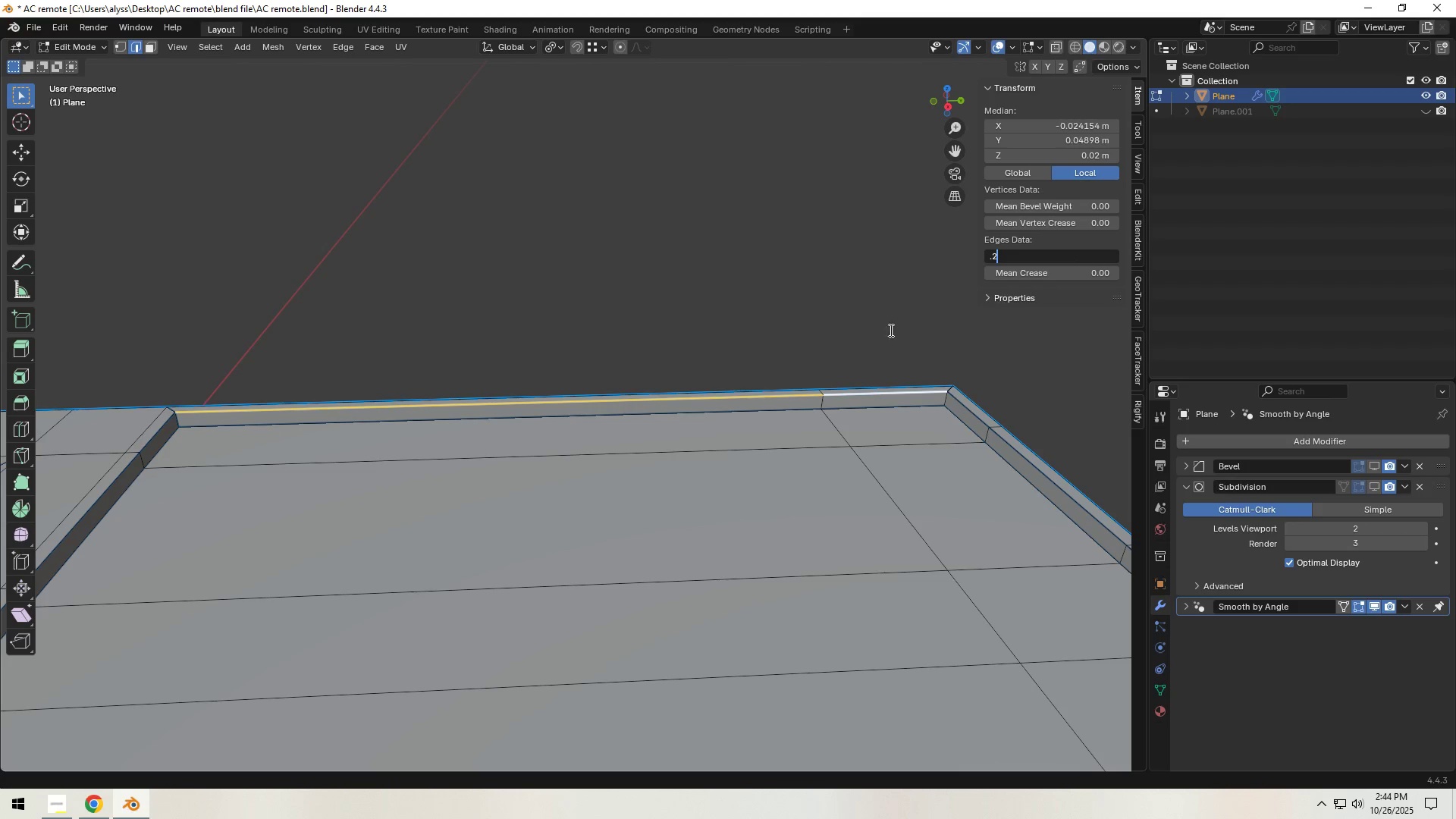 
key(NumpadEnter)
 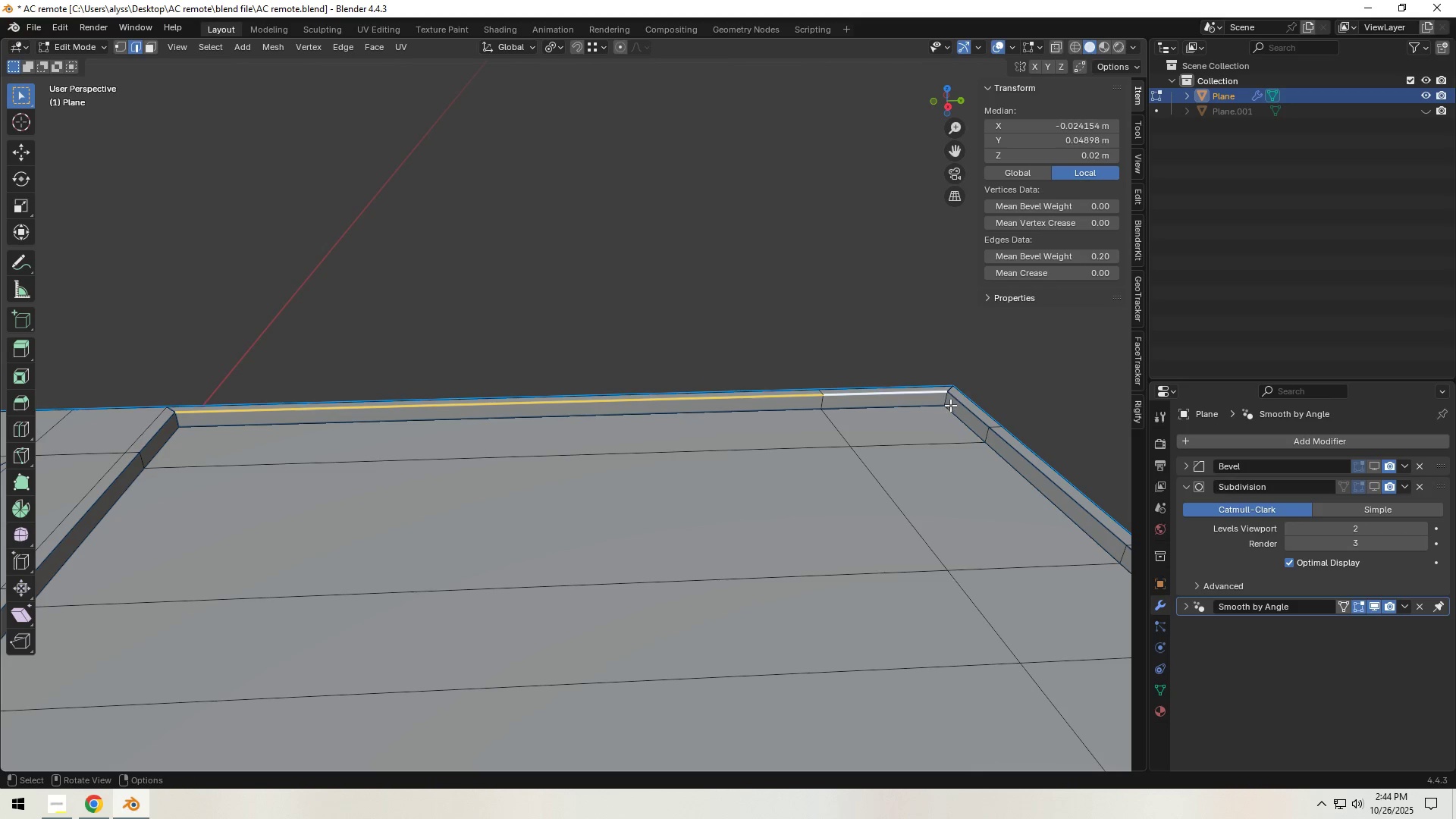 
left_click([946, 402])
 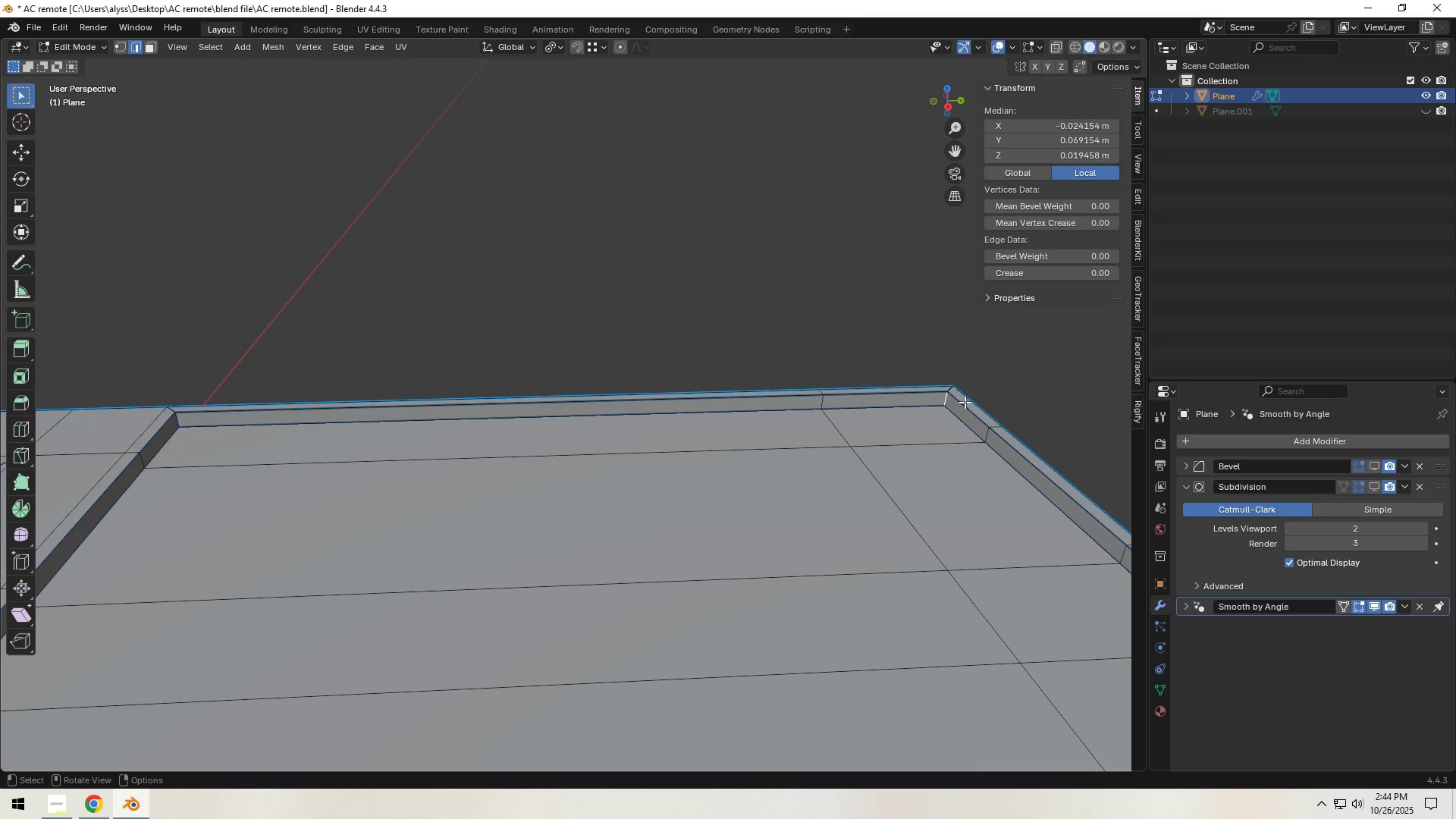 
hold_key(key=ShiftLeft, duration=1.14)
 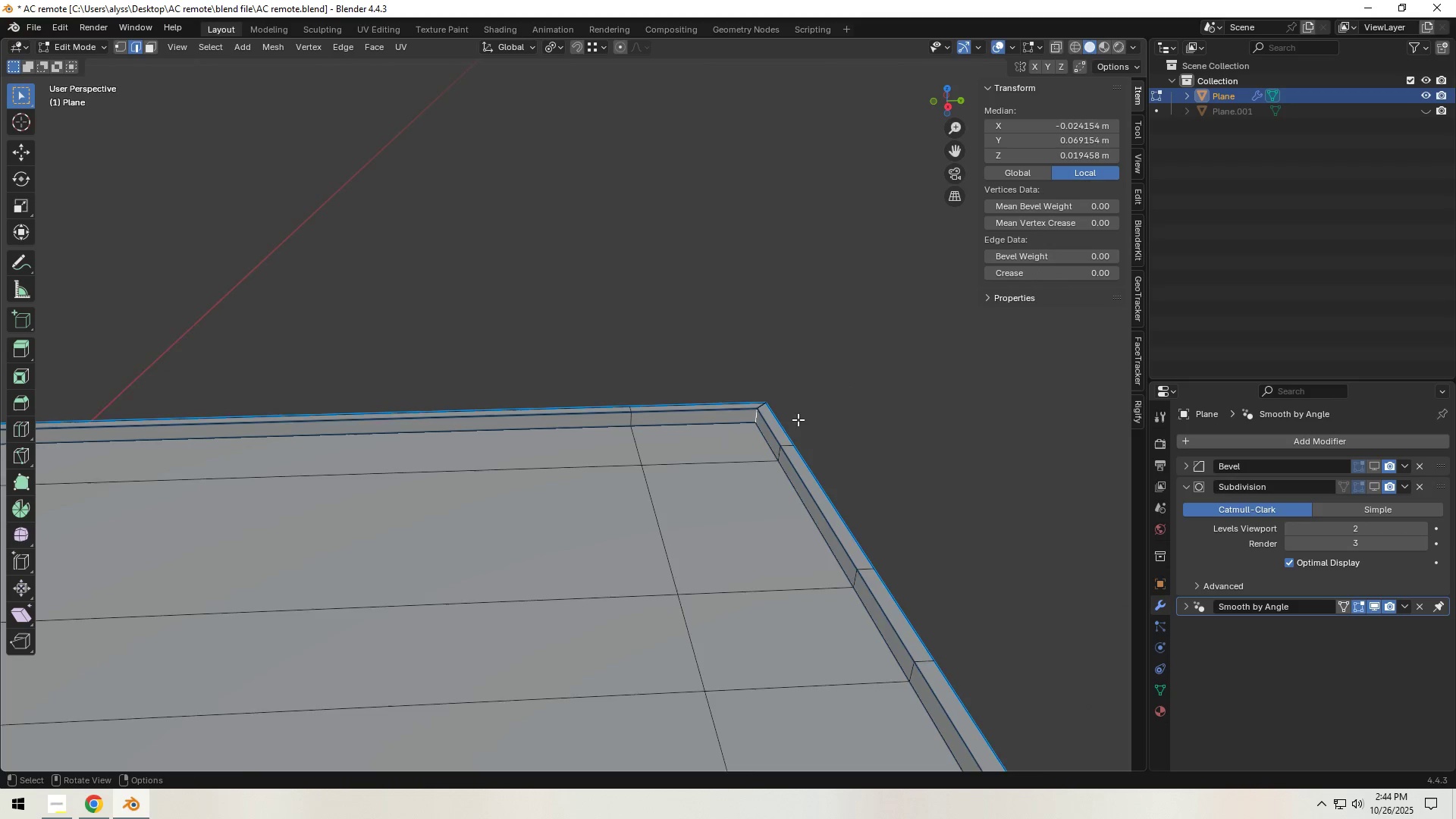 
scroll: coordinate [798, 420], scroll_direction: up, amount: 5.0
 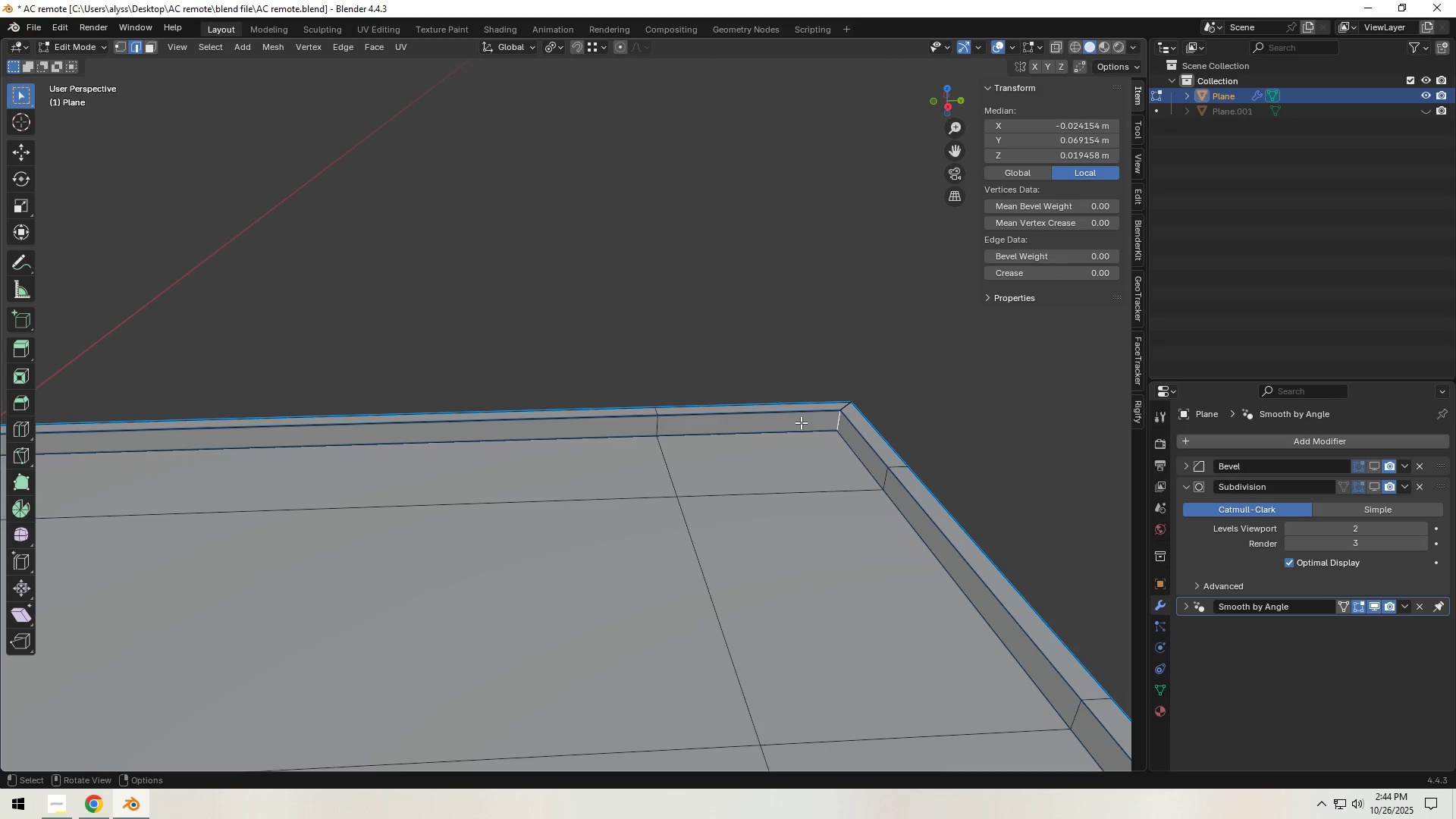 
hold_key(key=ShiftLeft, duration=1.17)
left_click([845, 409])
 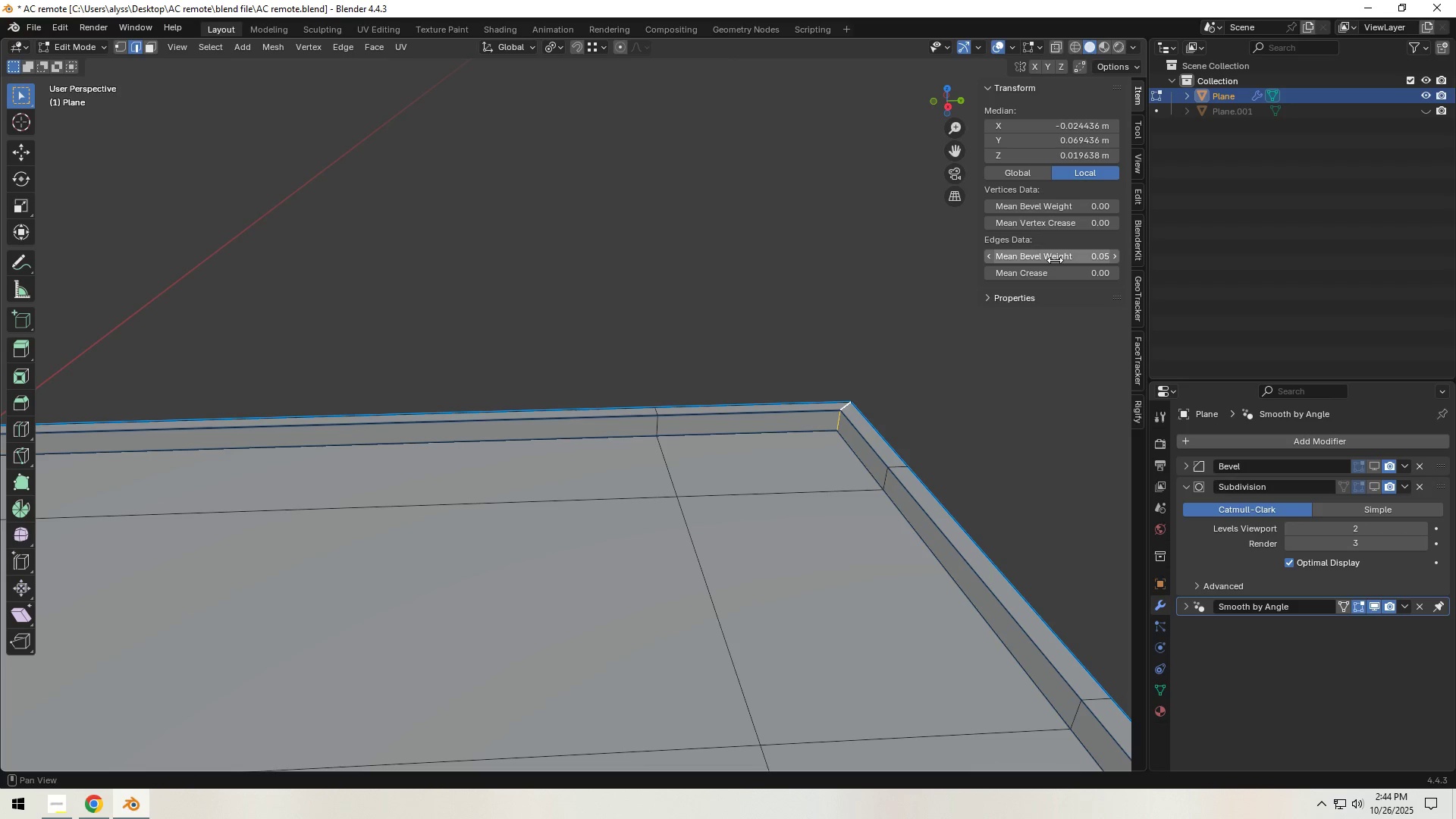 
left_click([1056, 256])
 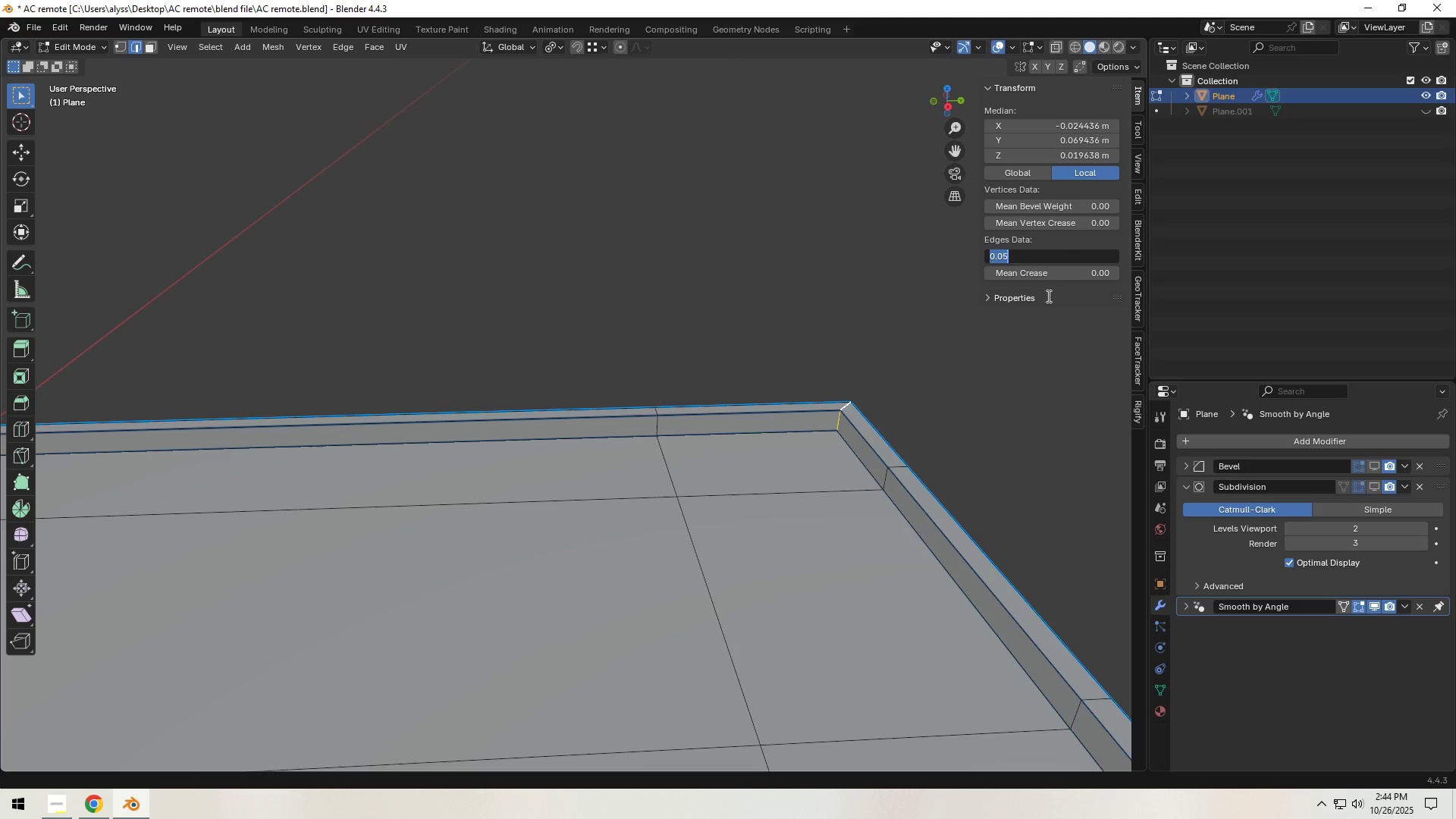 
key(NumpadDecimal)
 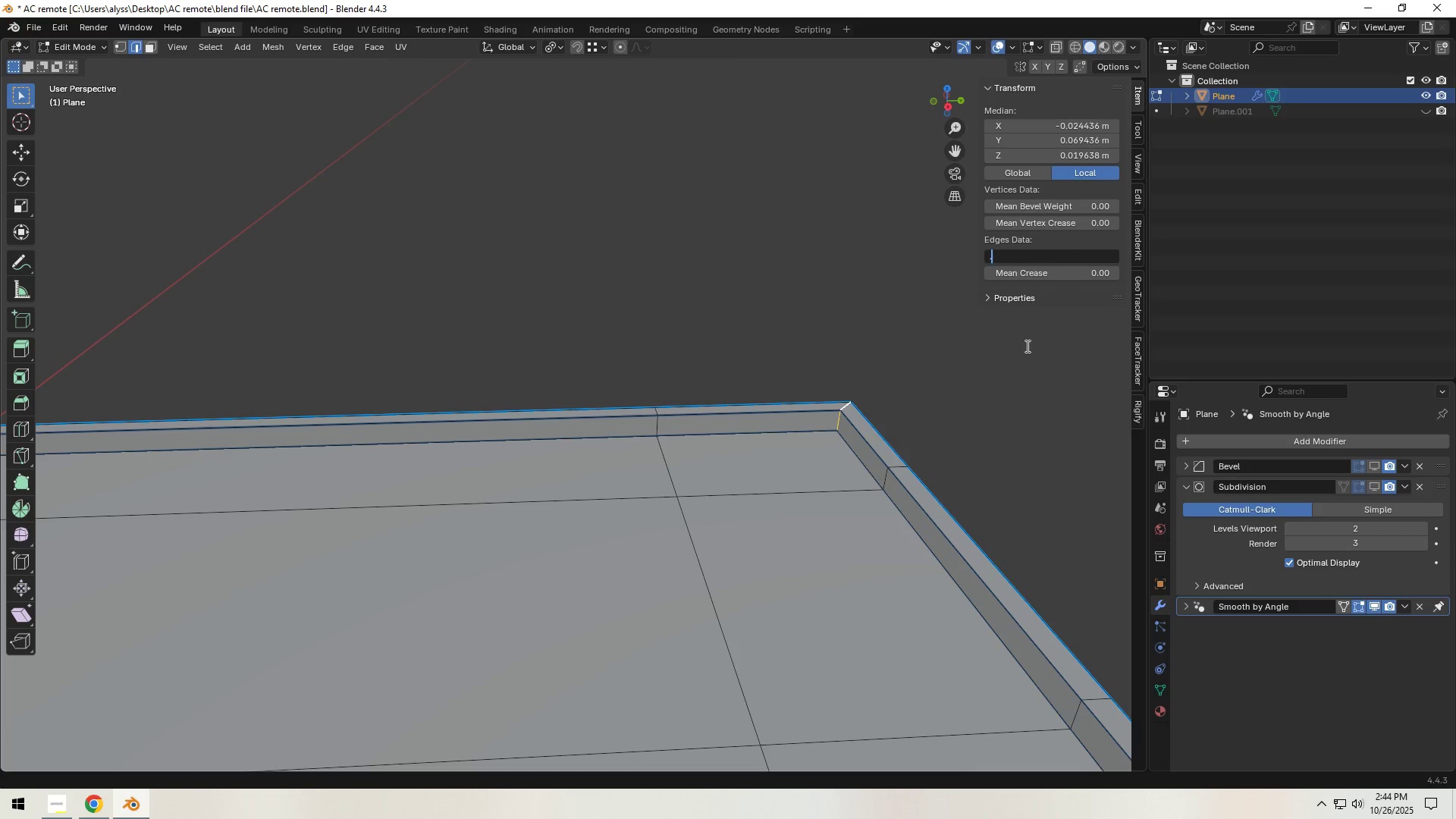 
key(Numpad2)
 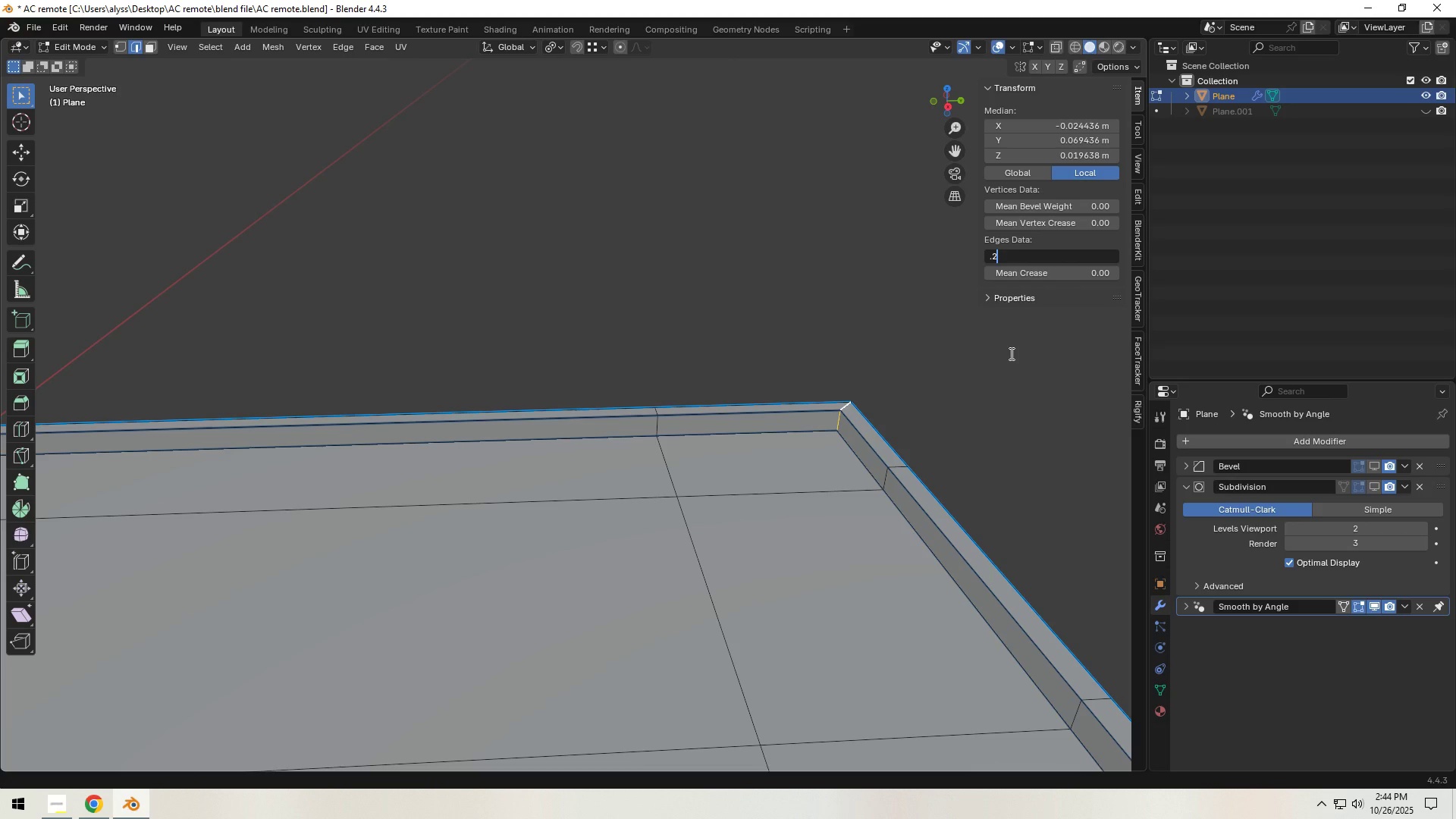 
key(NumpadEnter)
 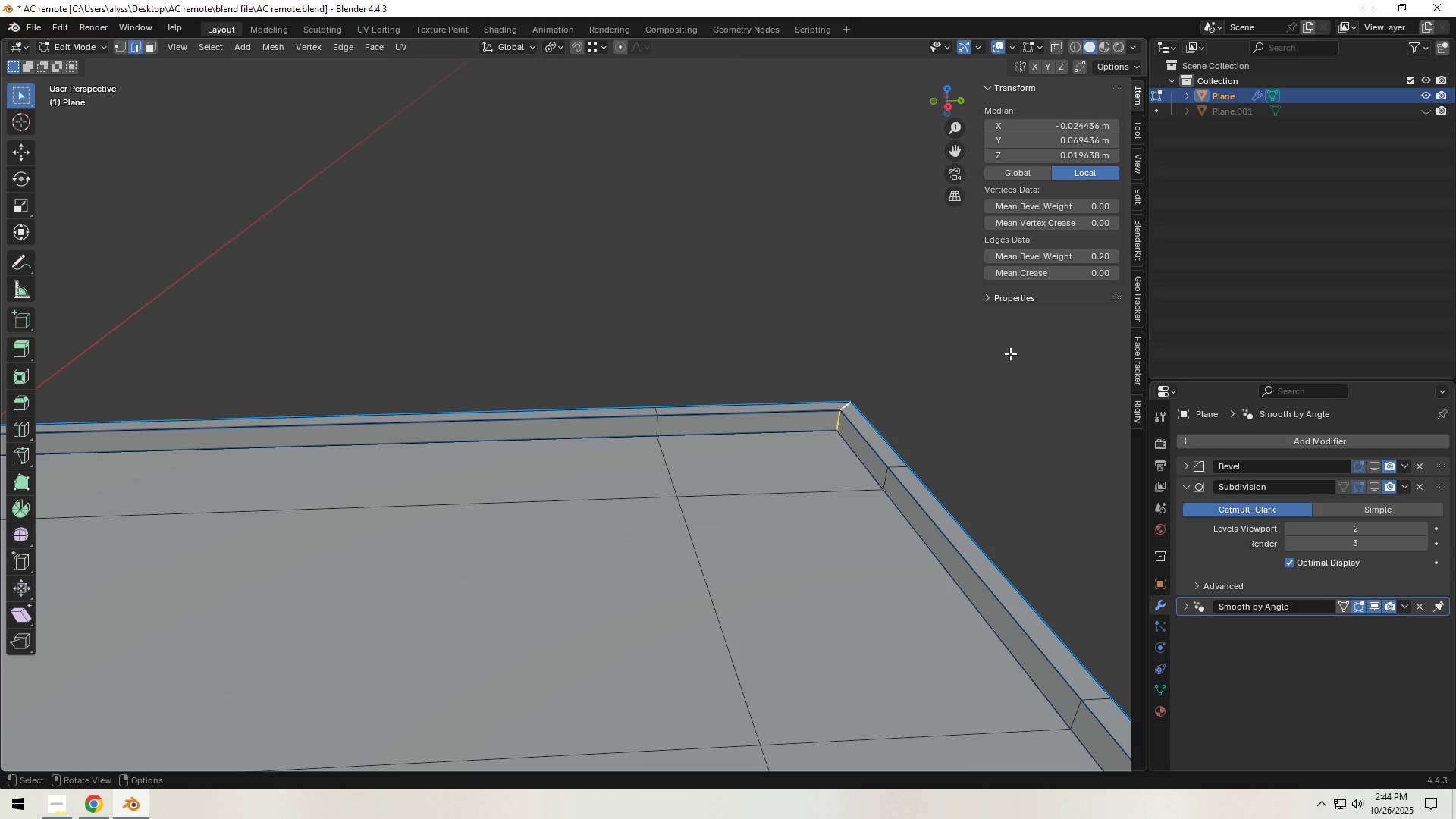 
left_click([1010, 353])
 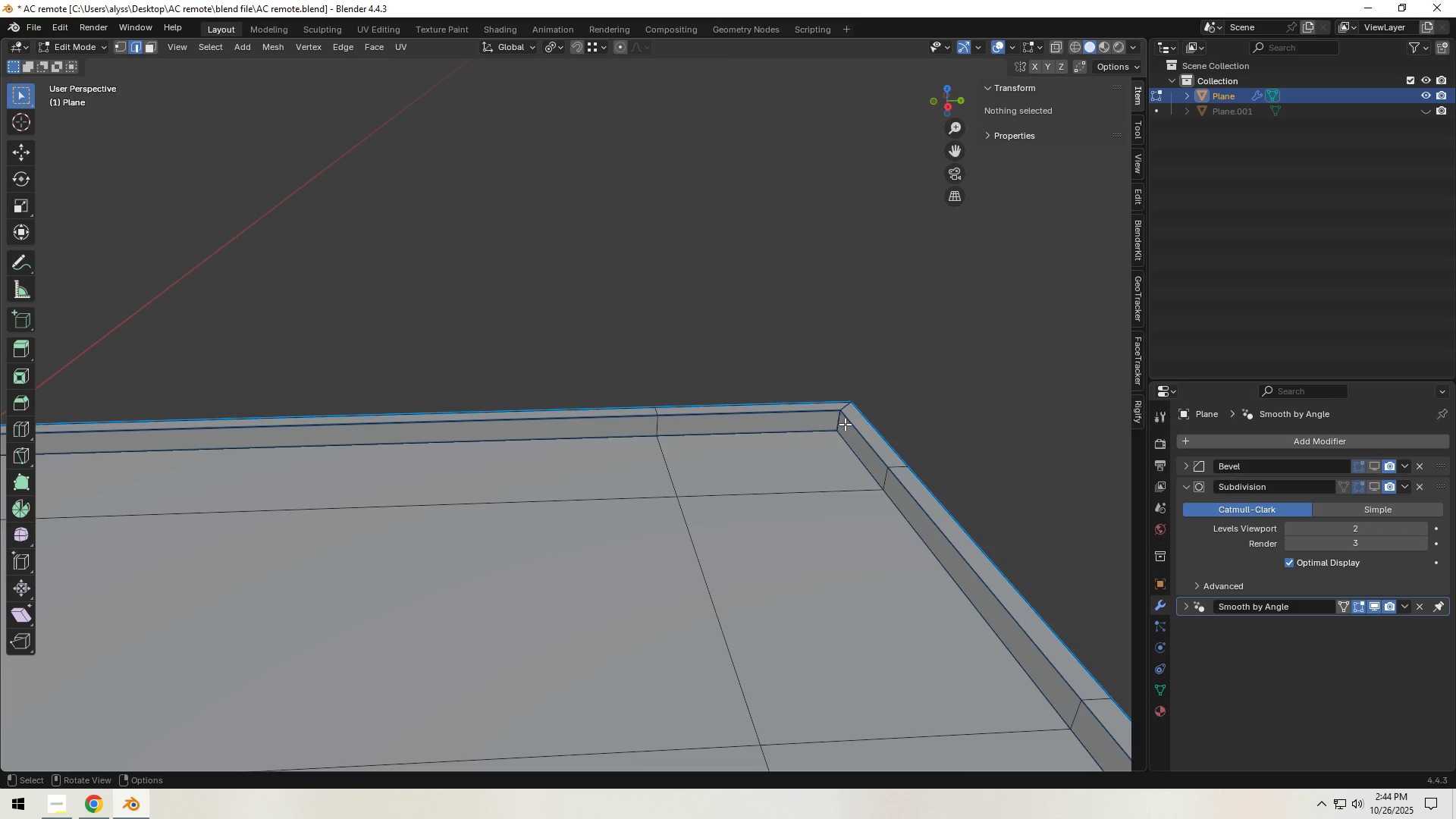 
left_click([841, 425])
 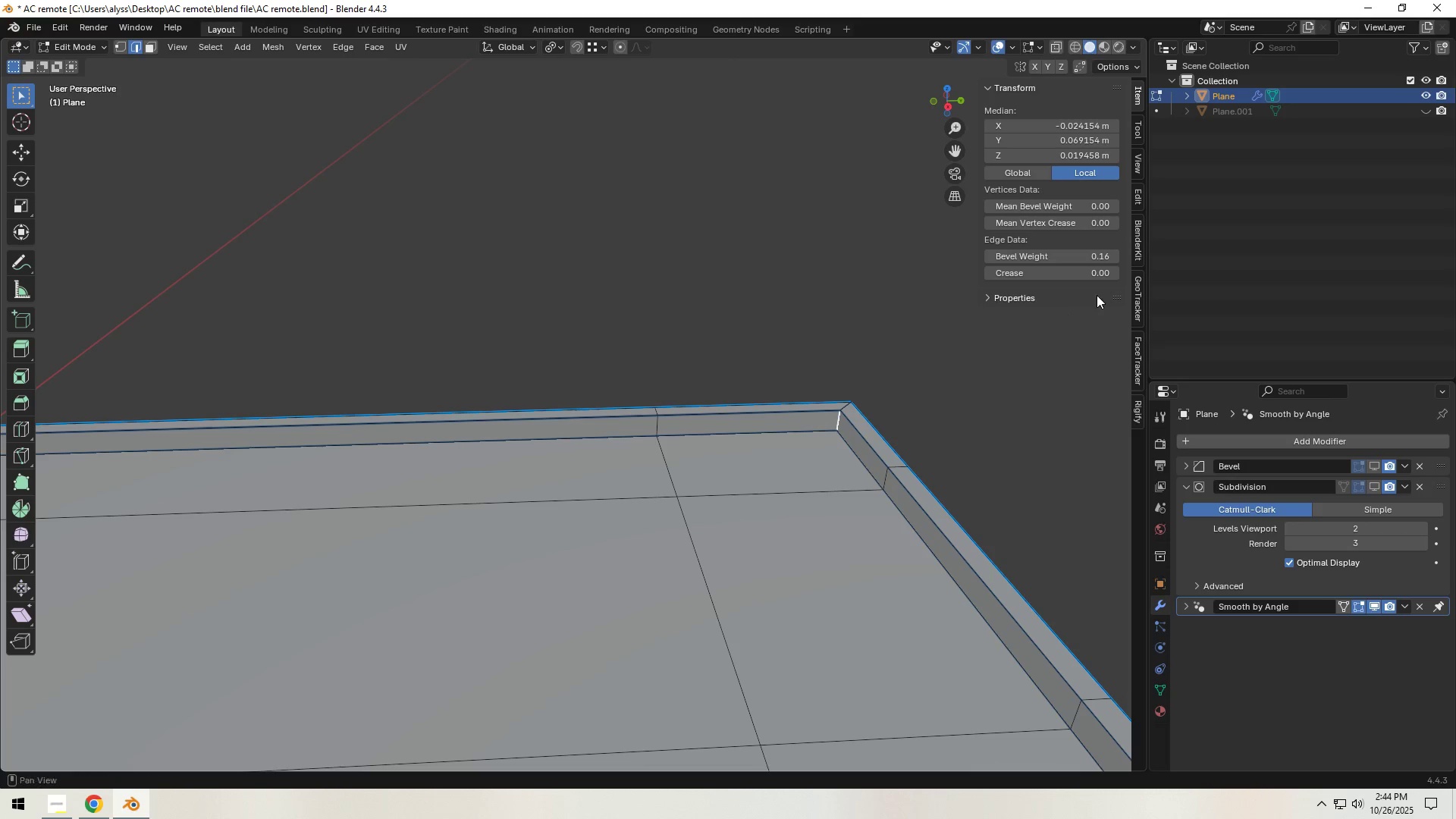 
left_click([1084, 254])
 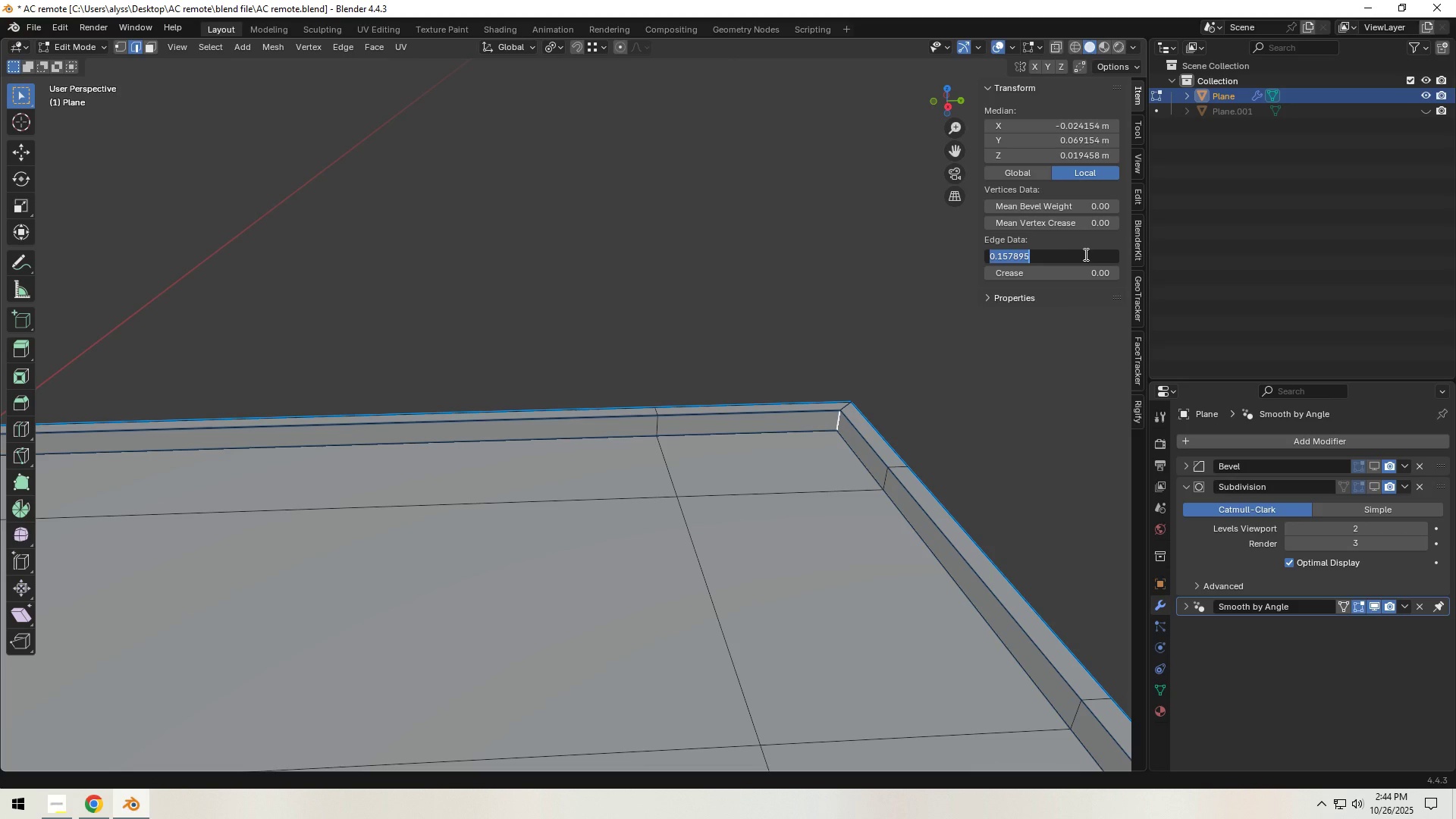 
key(NumpadDecimal)
 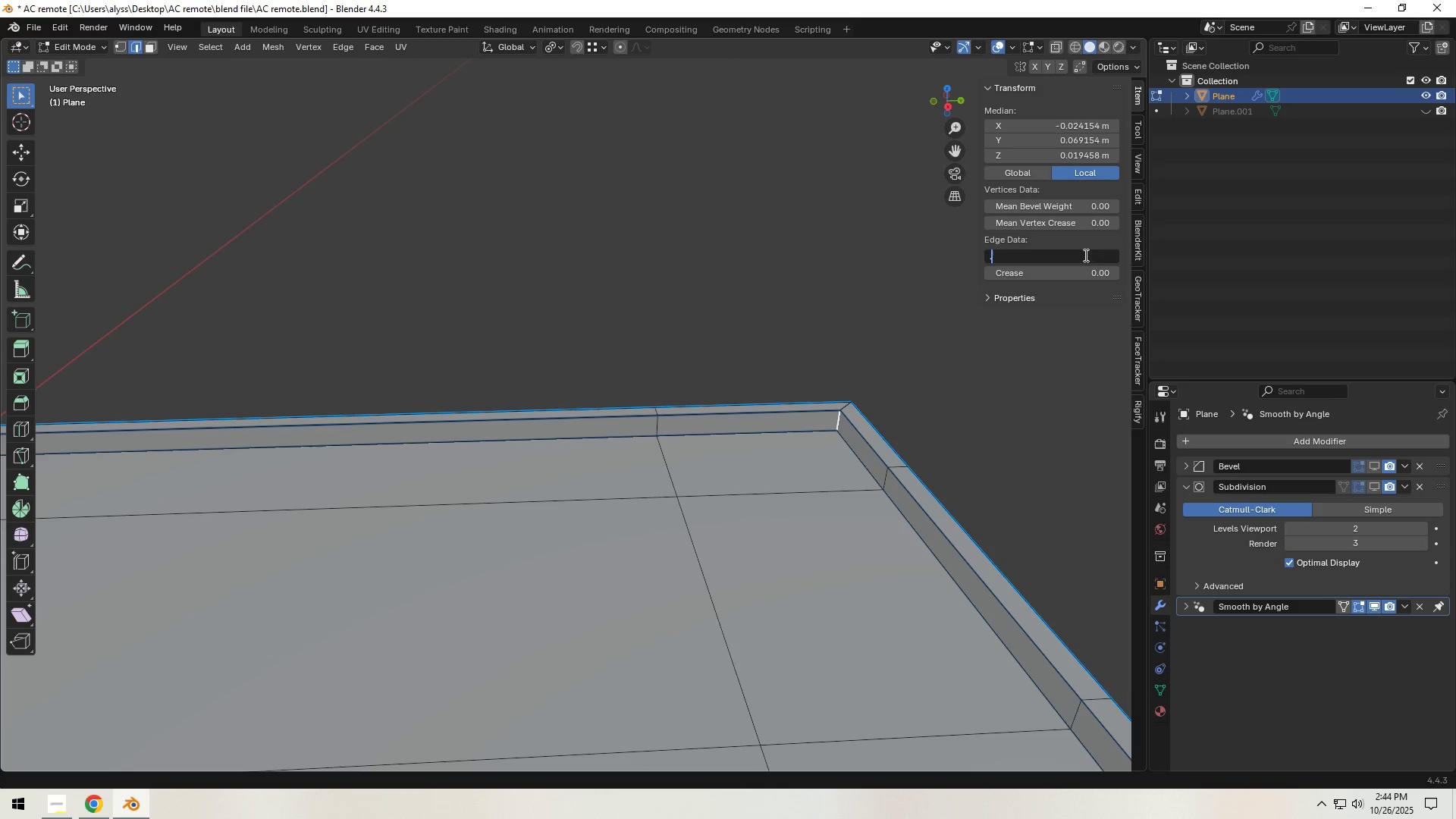 
key(Numpad2)
 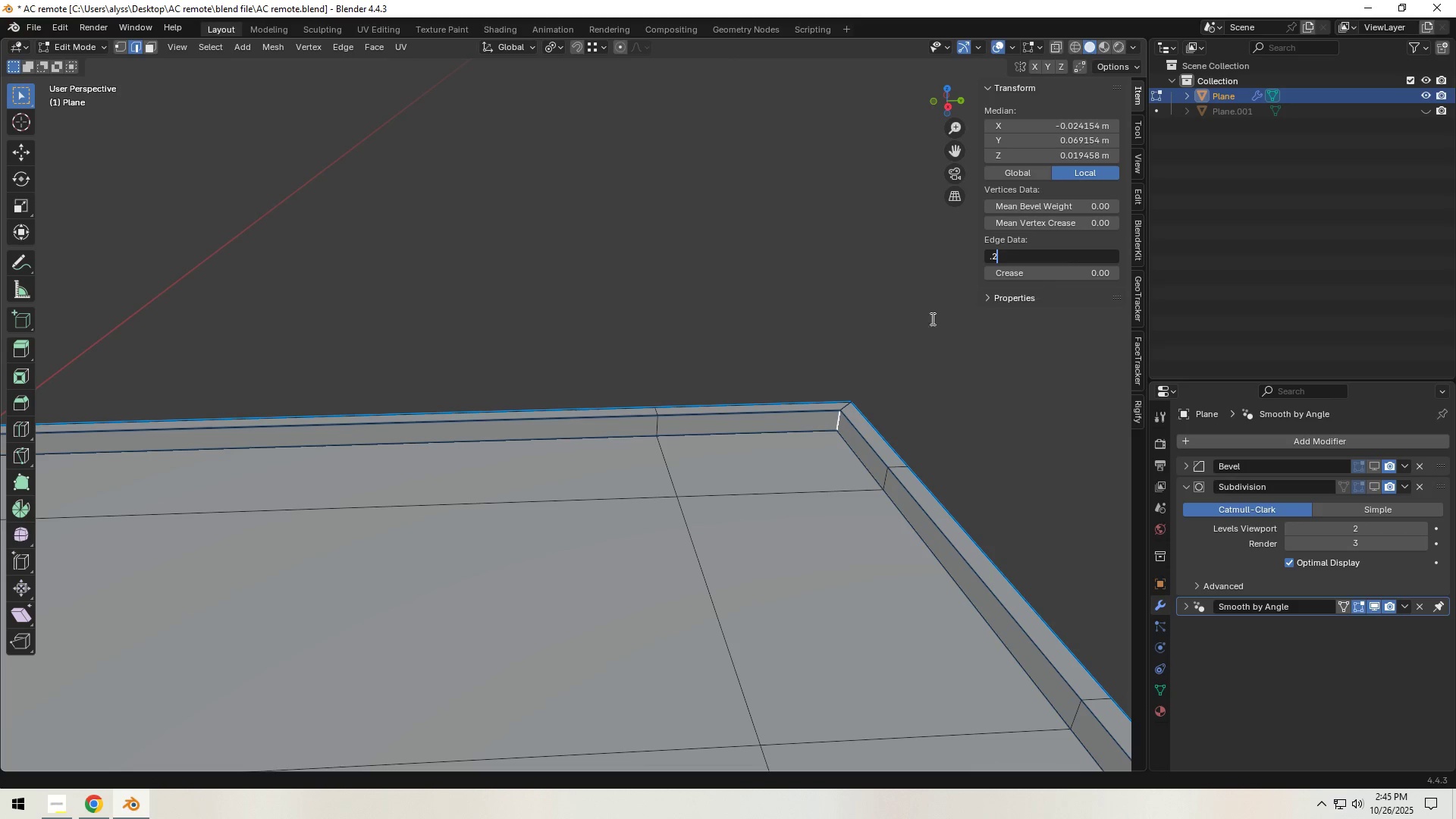 
key(NumpadEnter)
 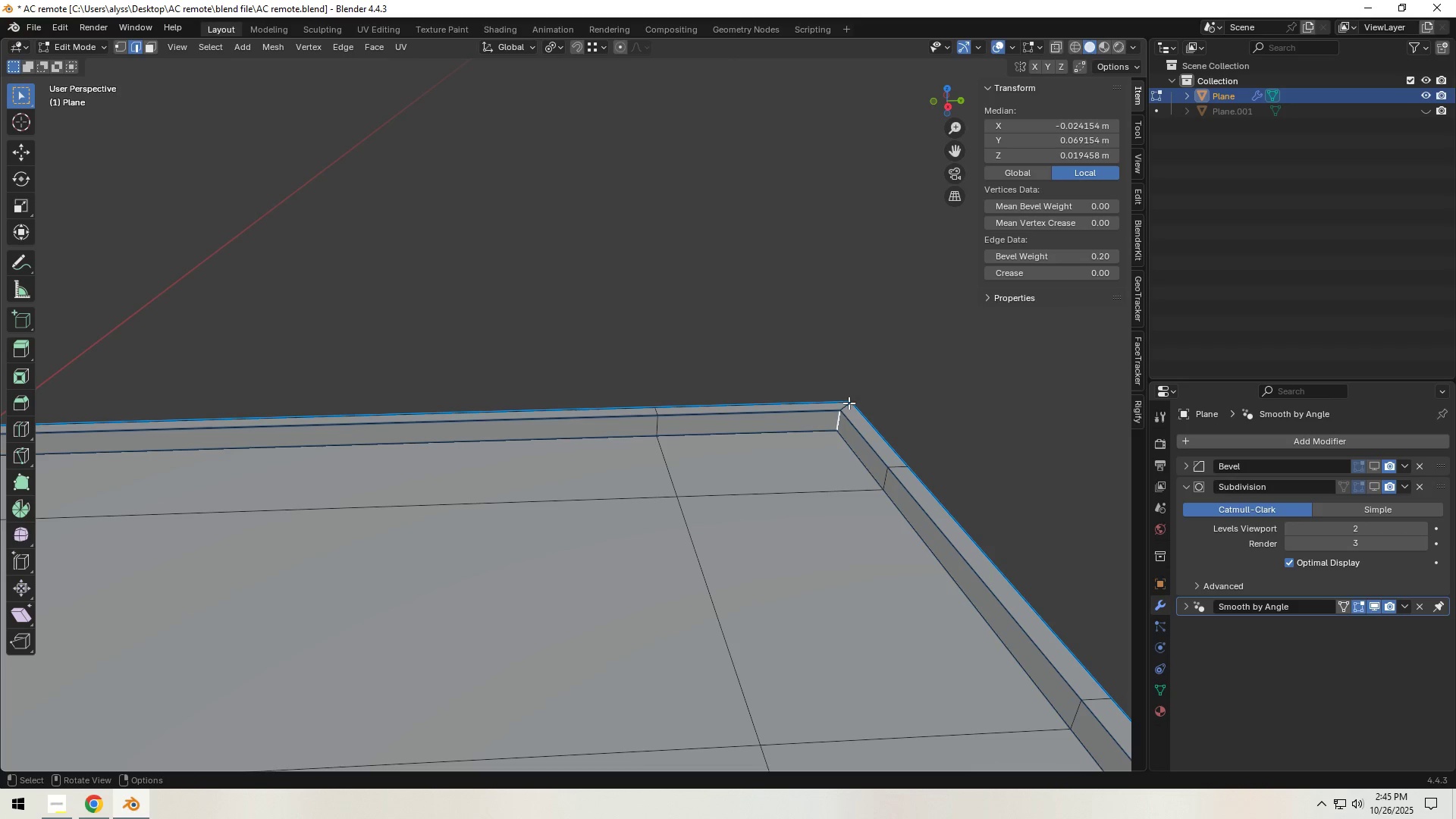 
left_click([847, 405])
 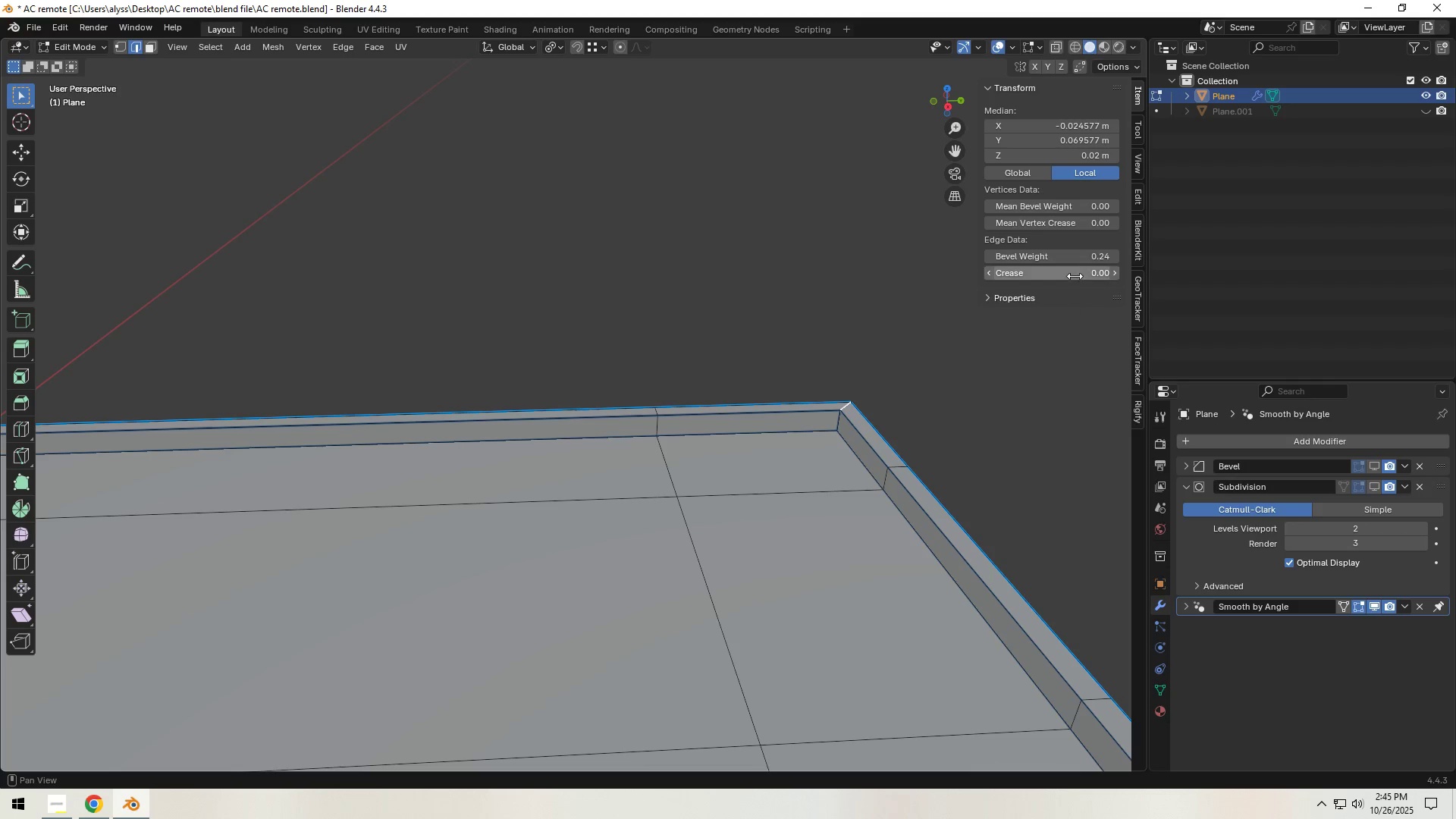 
left_click([1083, 256])
 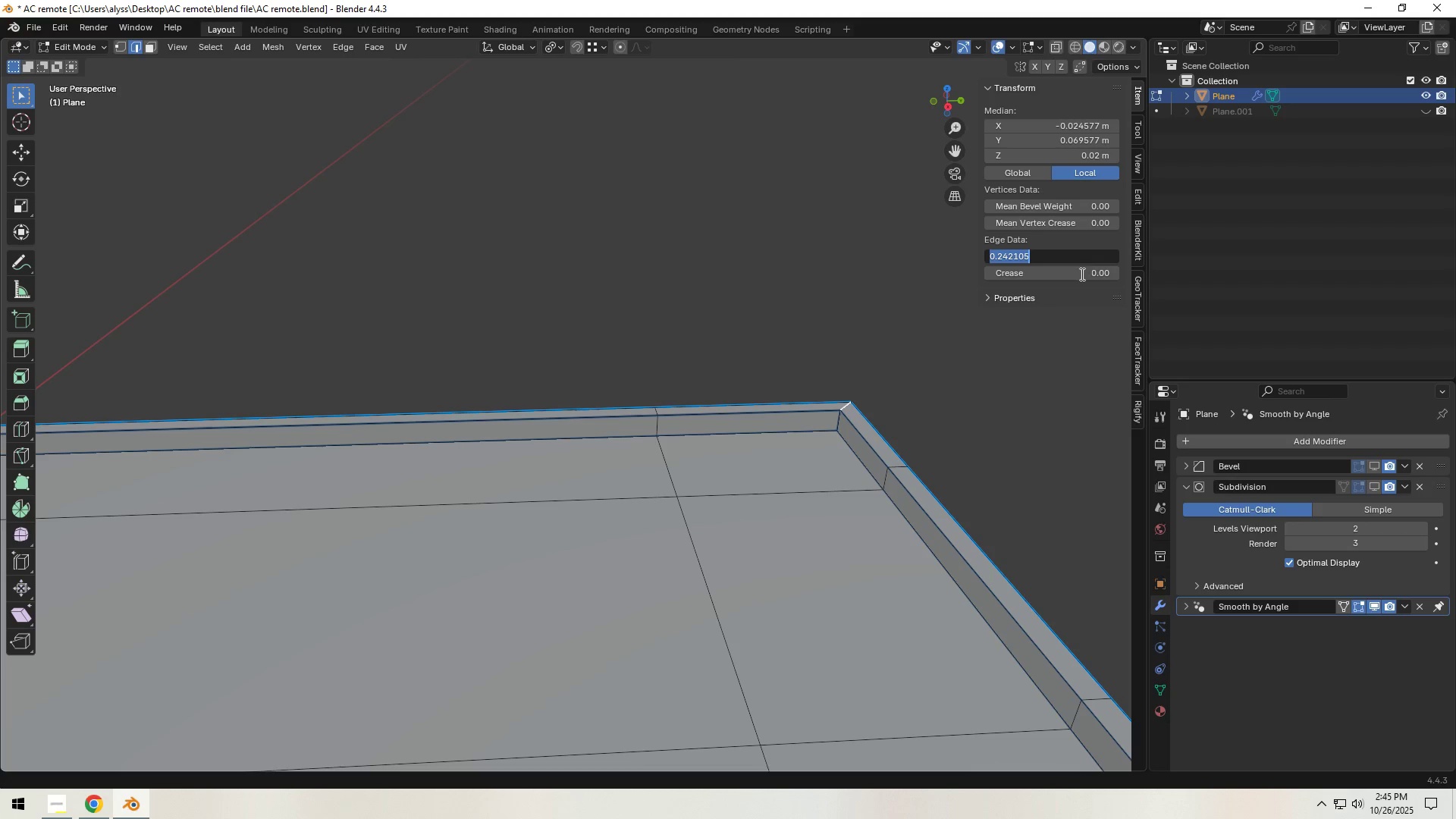 
key(NumpadDecimal)
 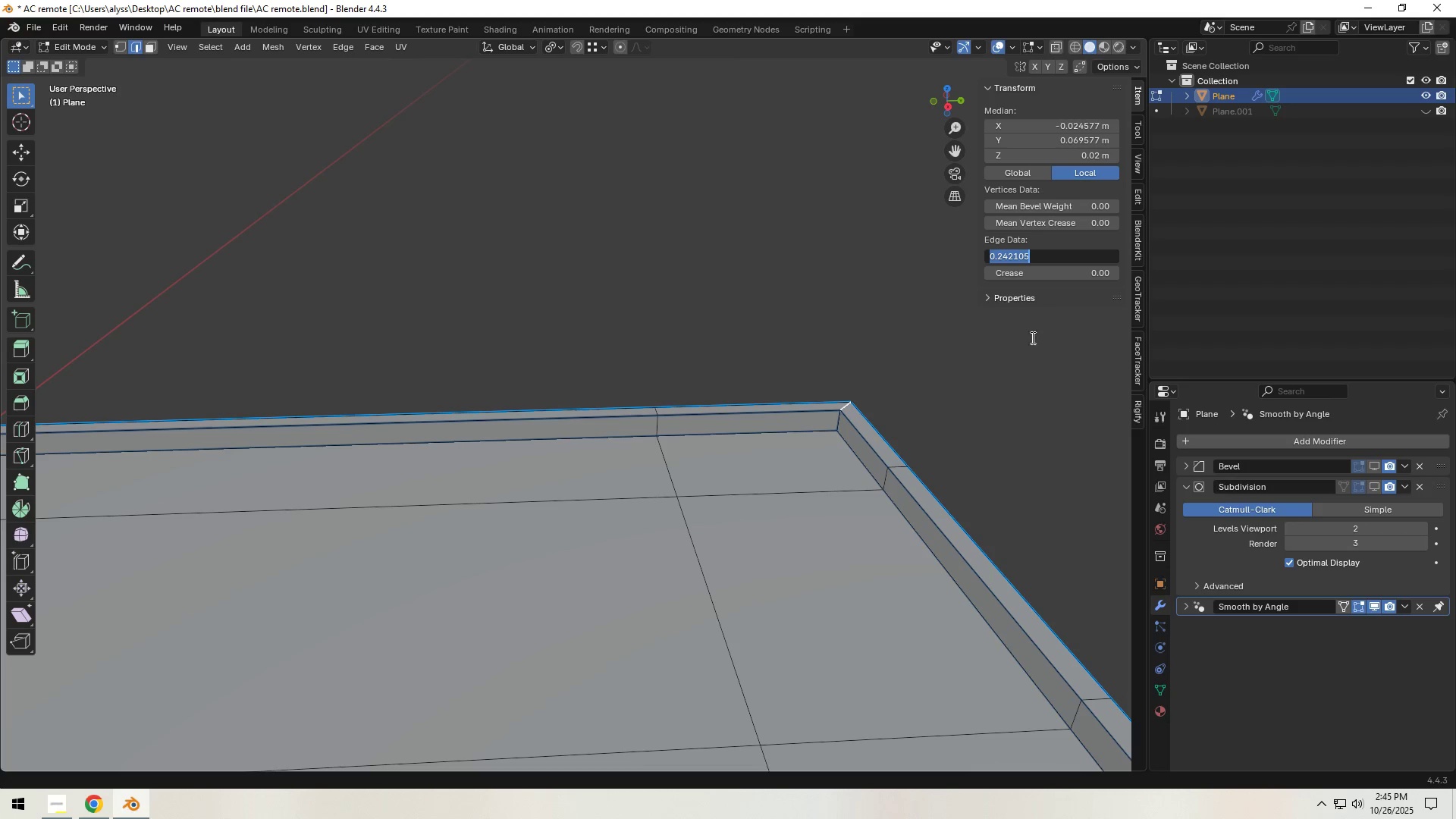 
key(Numpad2)
 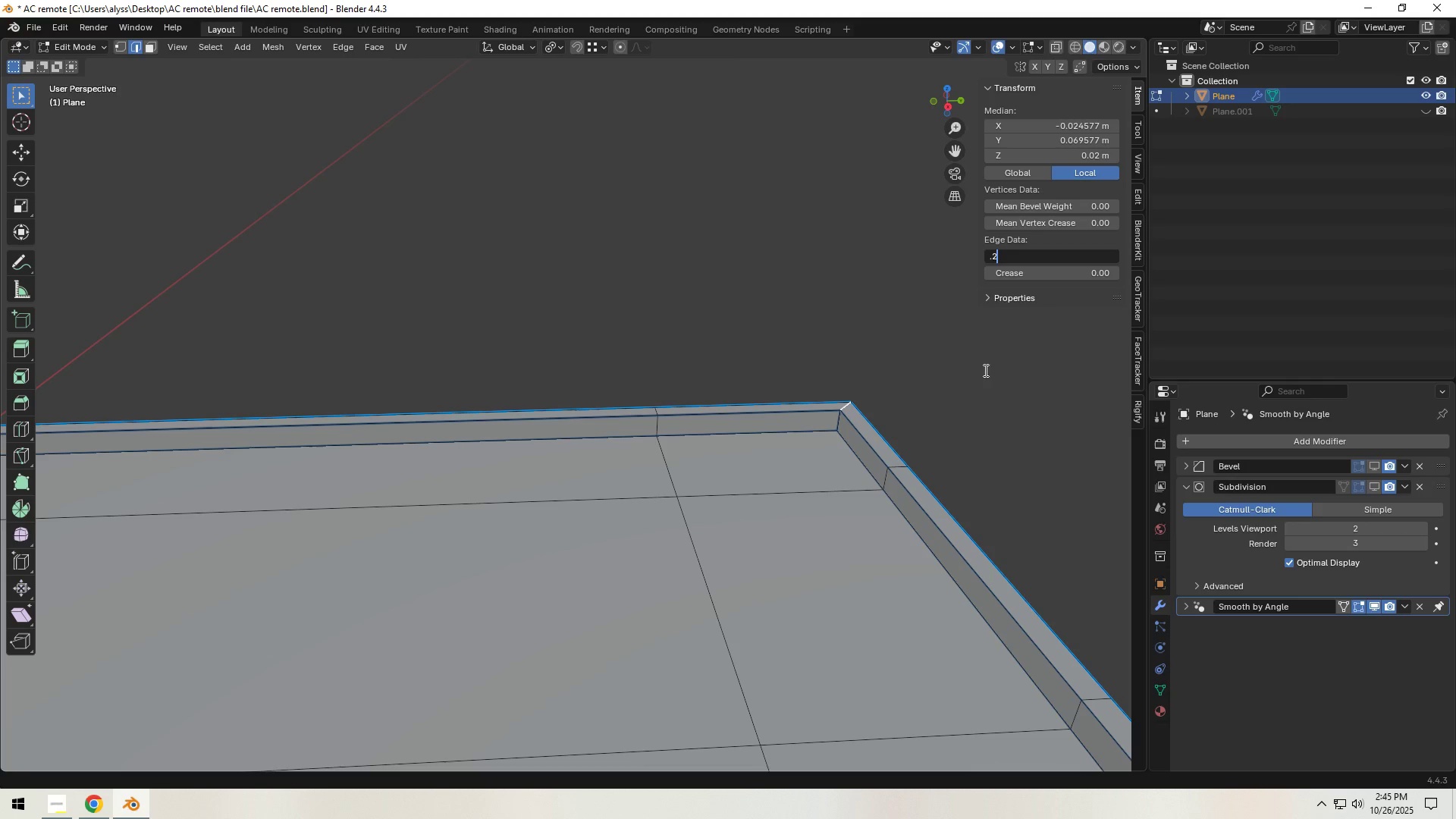 
key(NumpadEnter)
 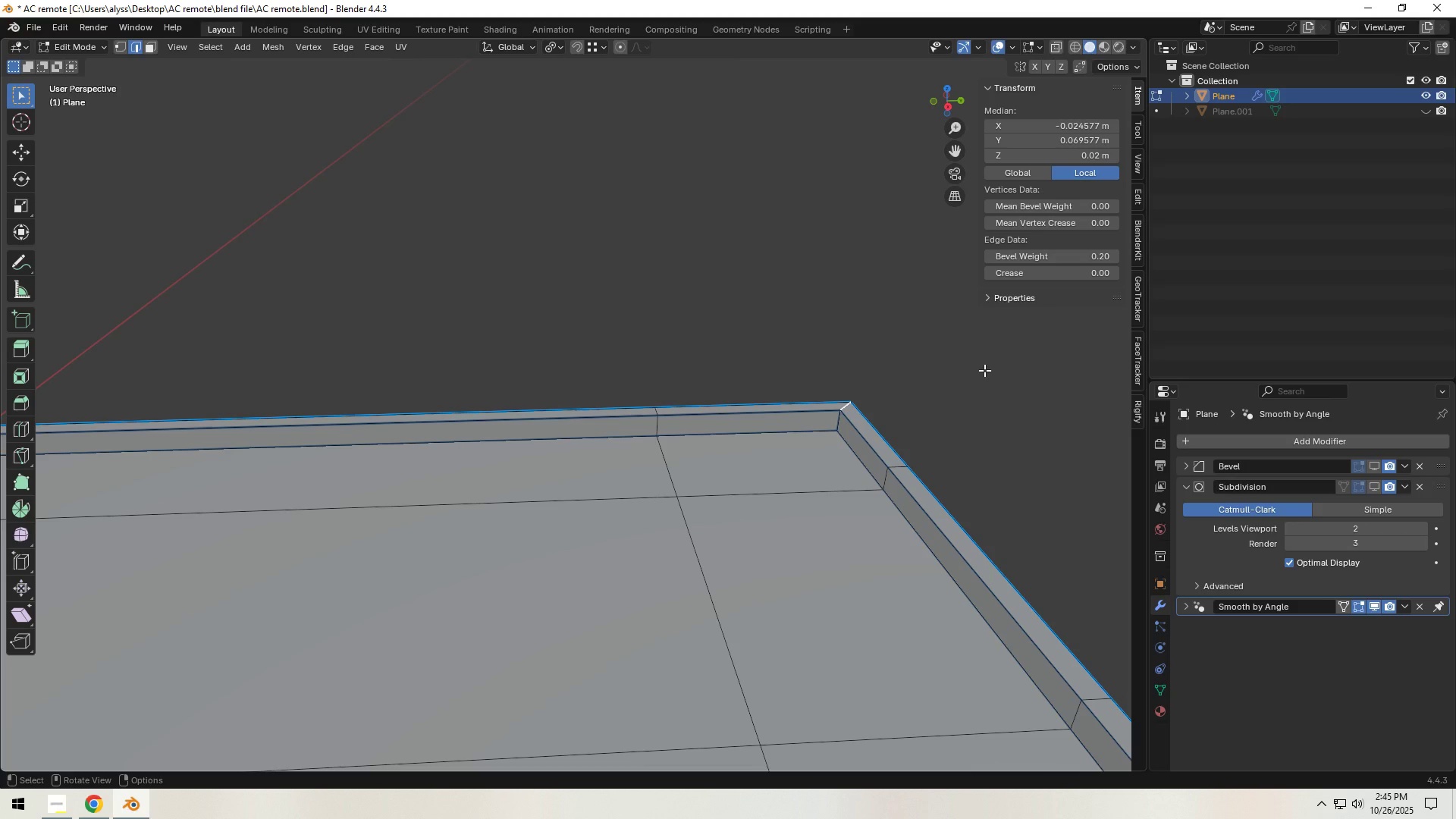 
left_click([984, 370])
 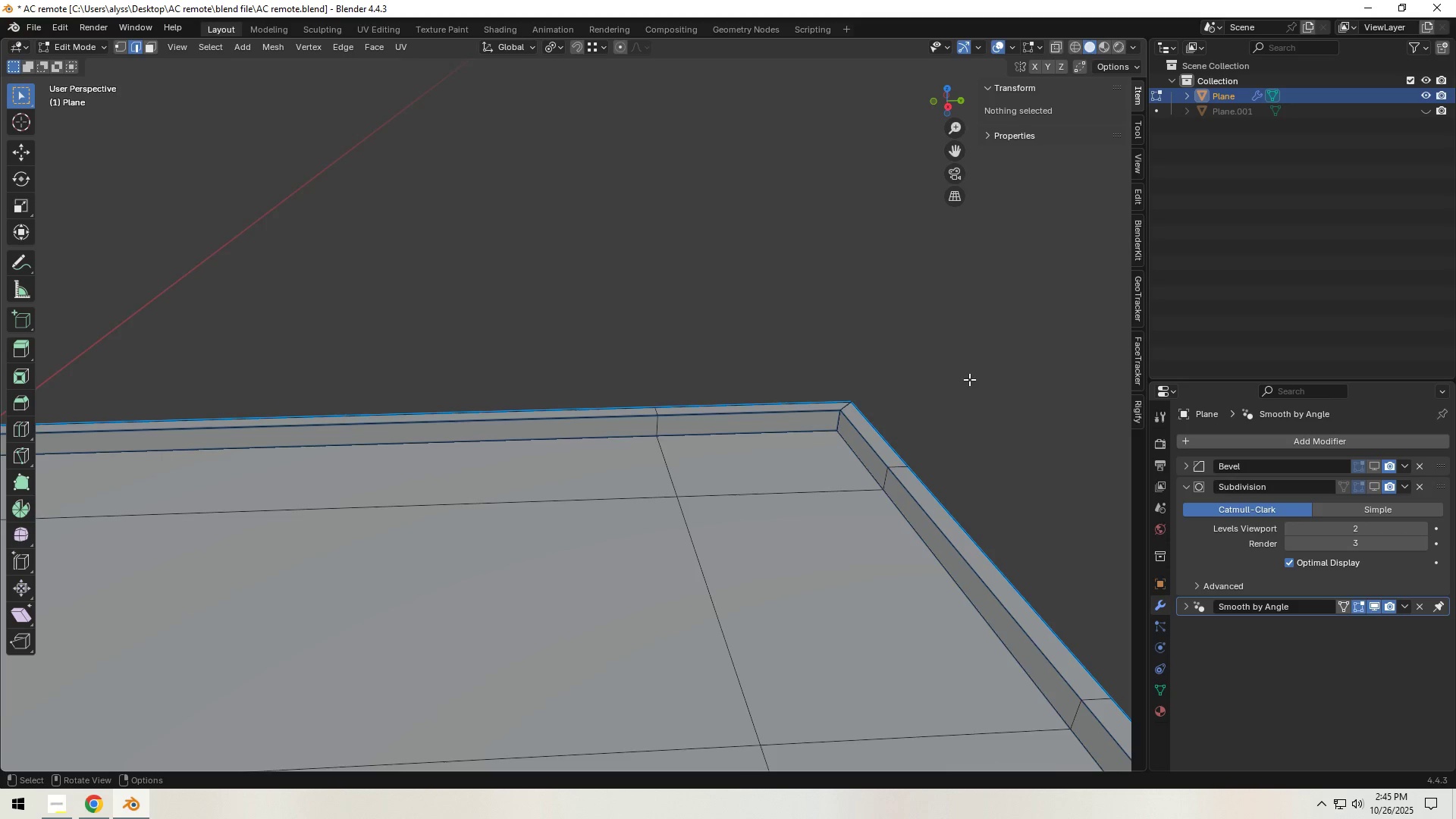 
scroll: coordinate [921, 394], scroll_direction: down, amount: 11.0
 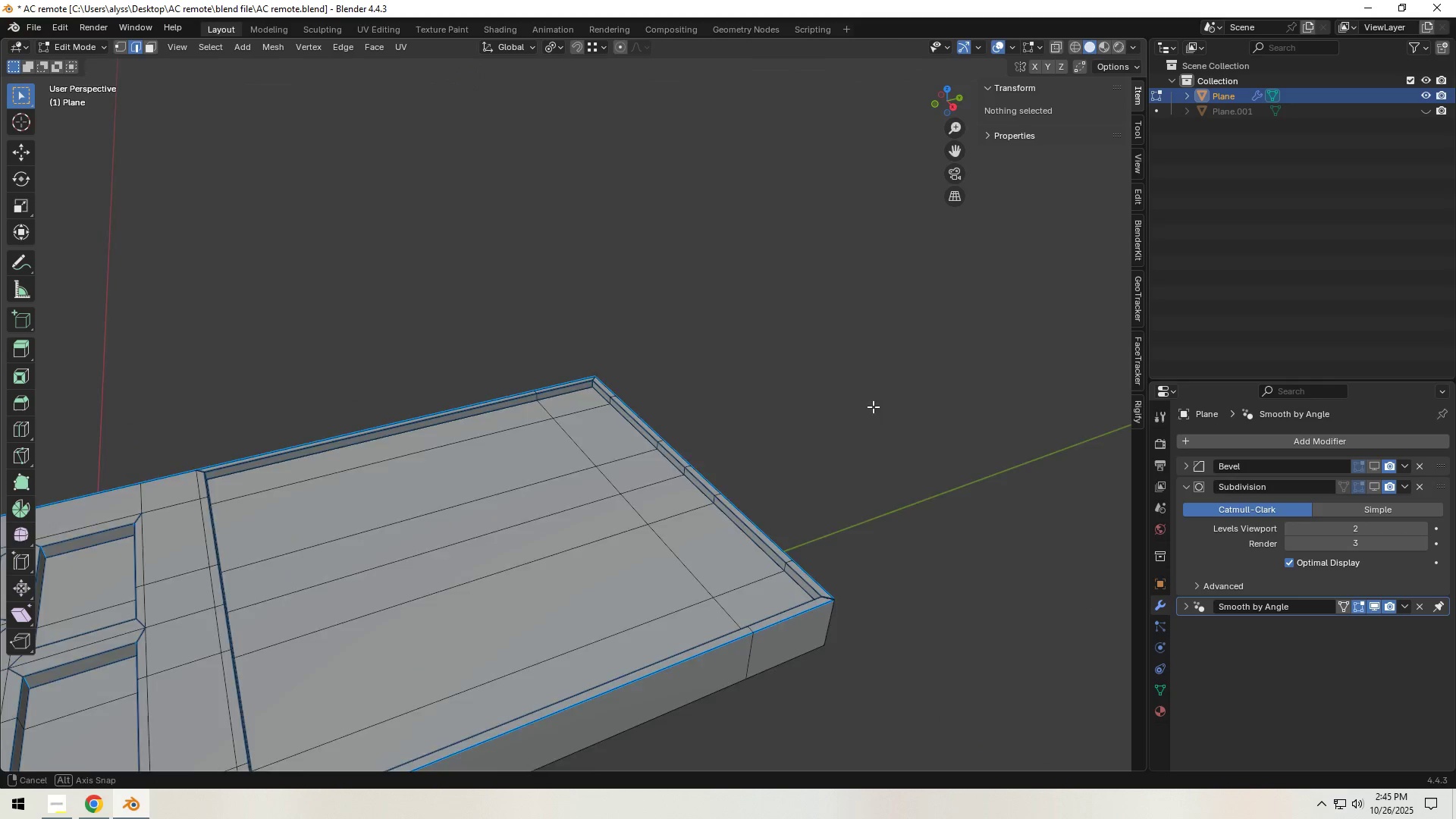 
key(Tab)
 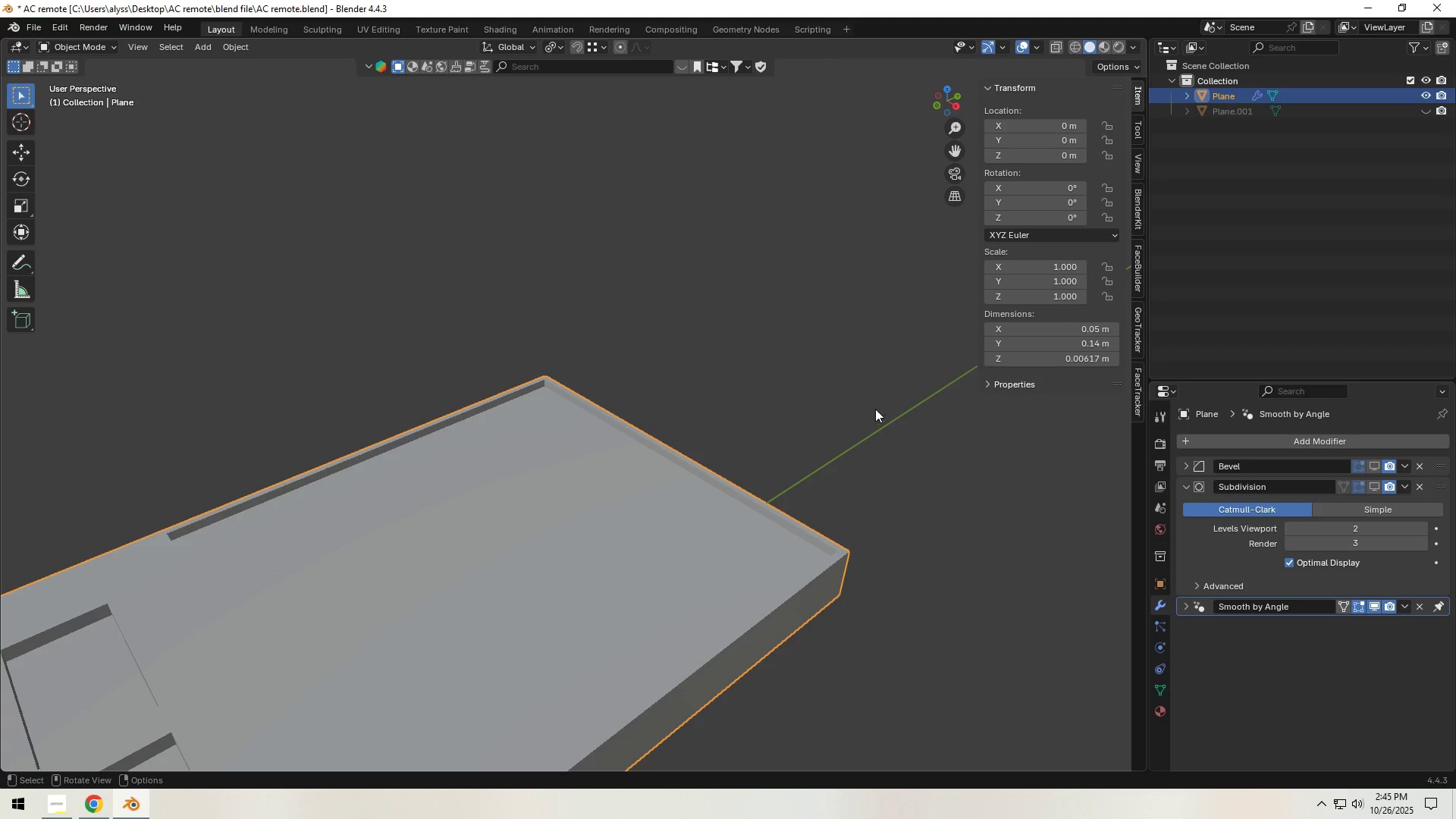 
key(Control+S)
 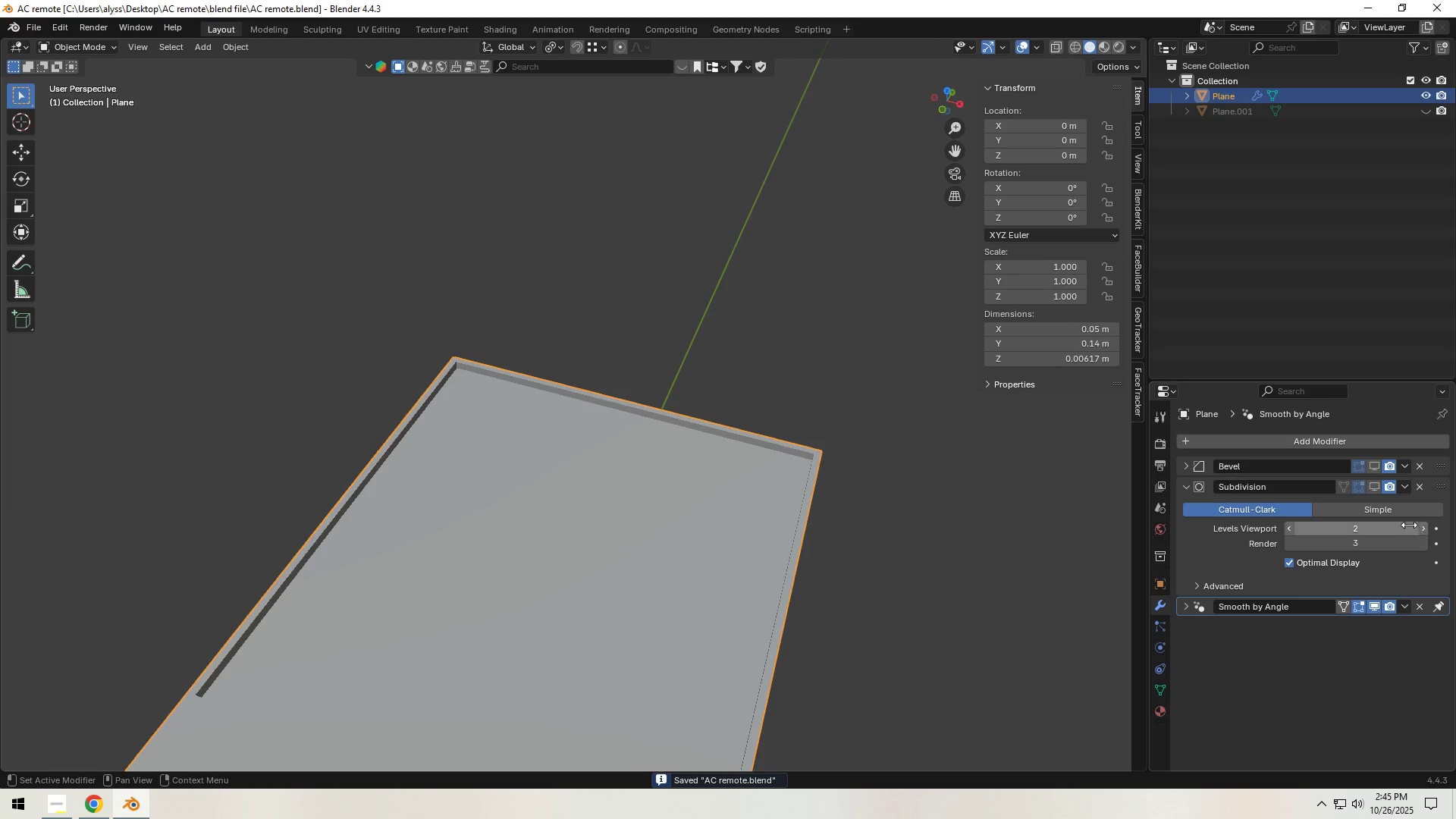 
left_click([1370, 466])
 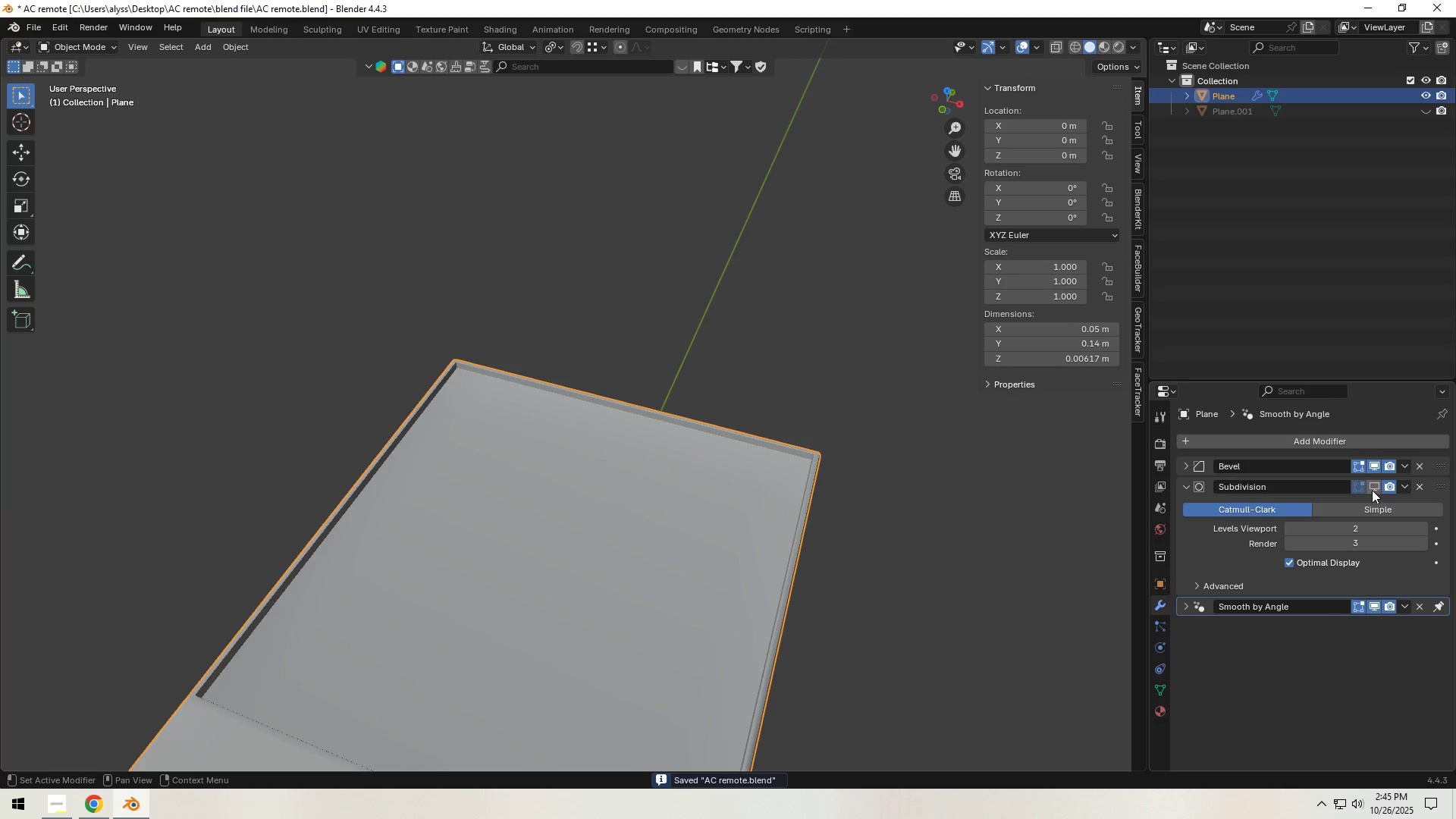 
left_click([1371, 487])
 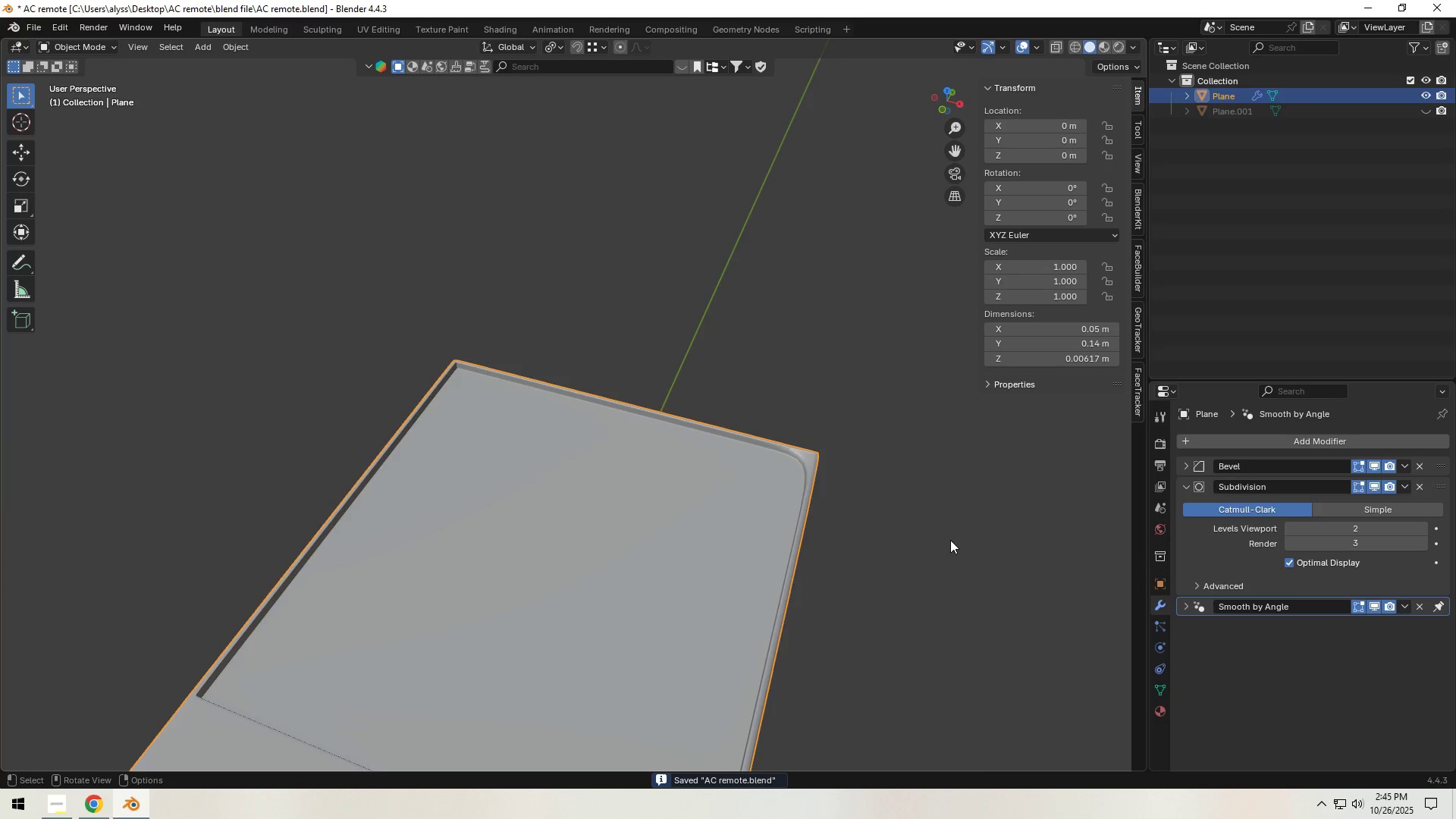 
left_click([944, 540])
 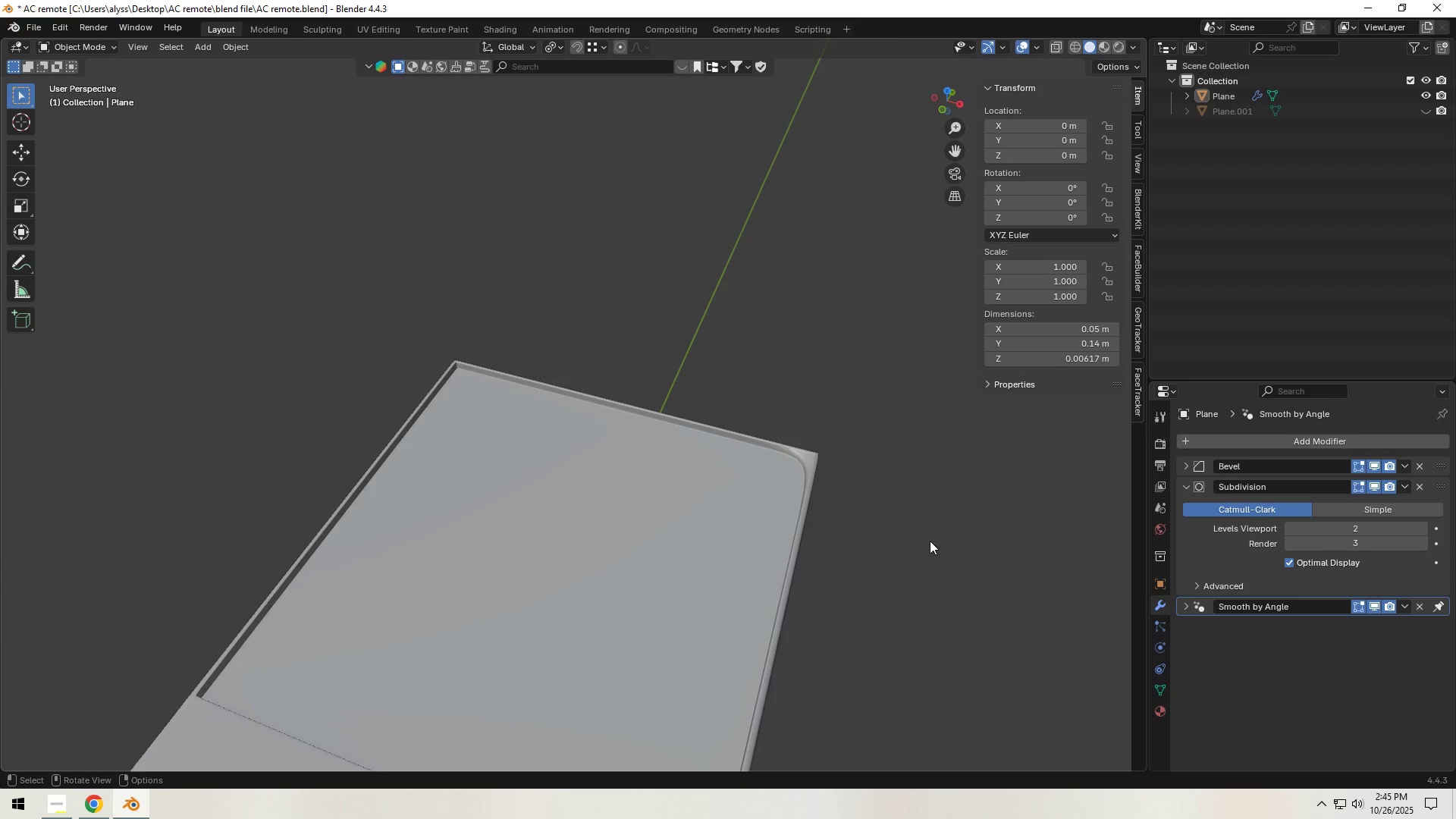 
scroll: coordinate [757, 560], scroll_direction: down, amount: 4.0
 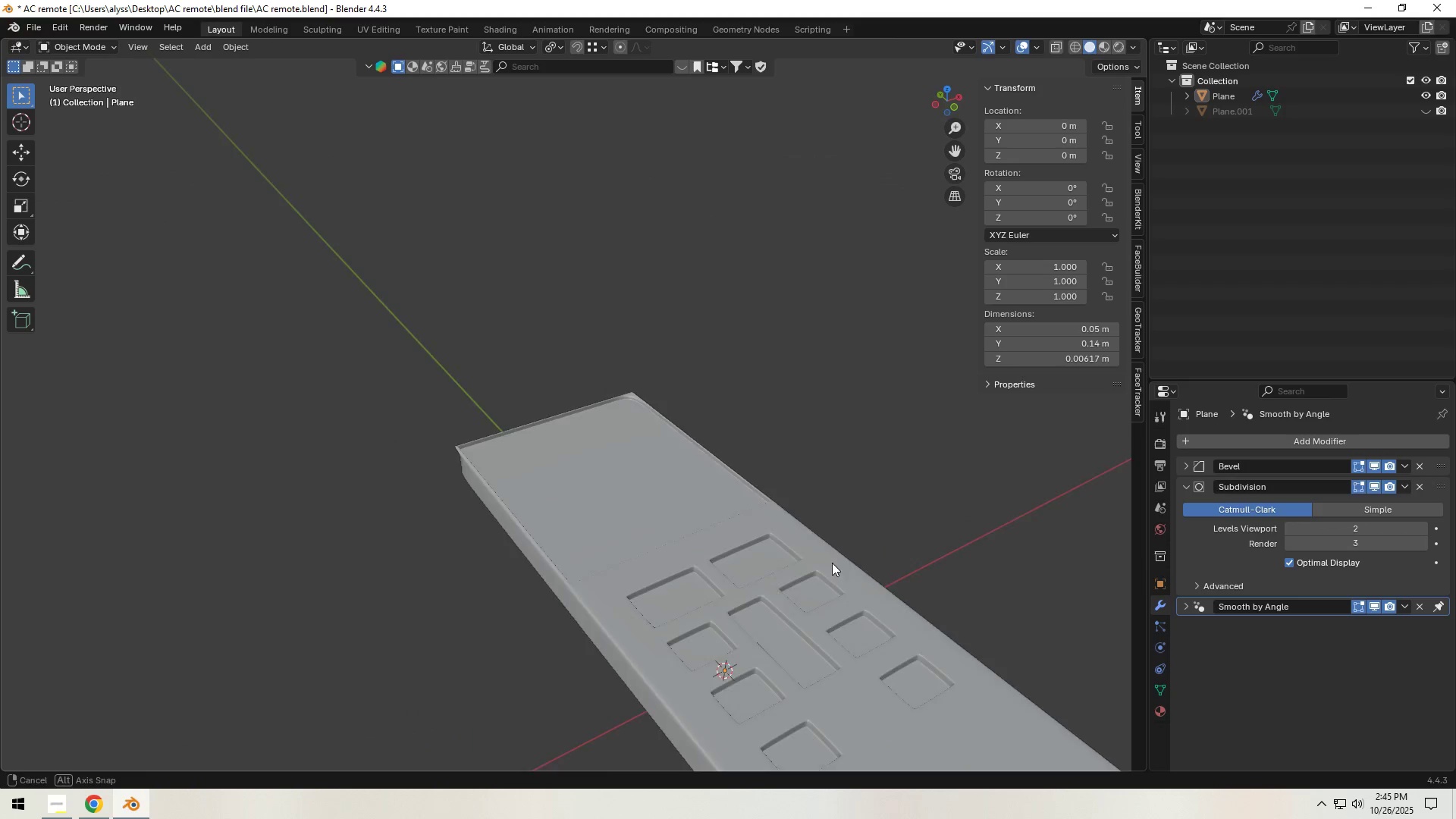 
scroll: coordinate [683, 445], scroll_direction: up, amount: 4.0
 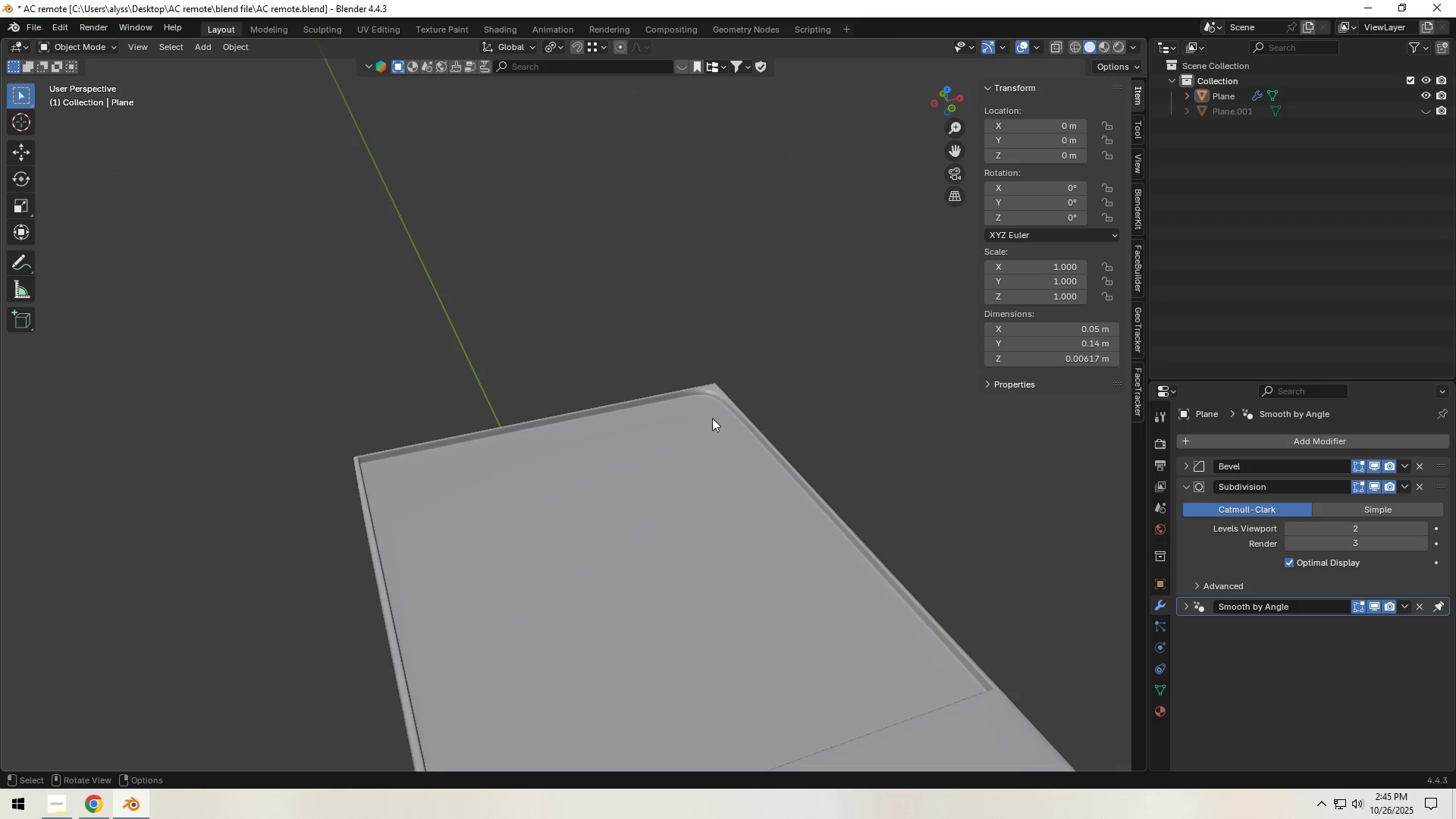 
left_click([715, 394])
 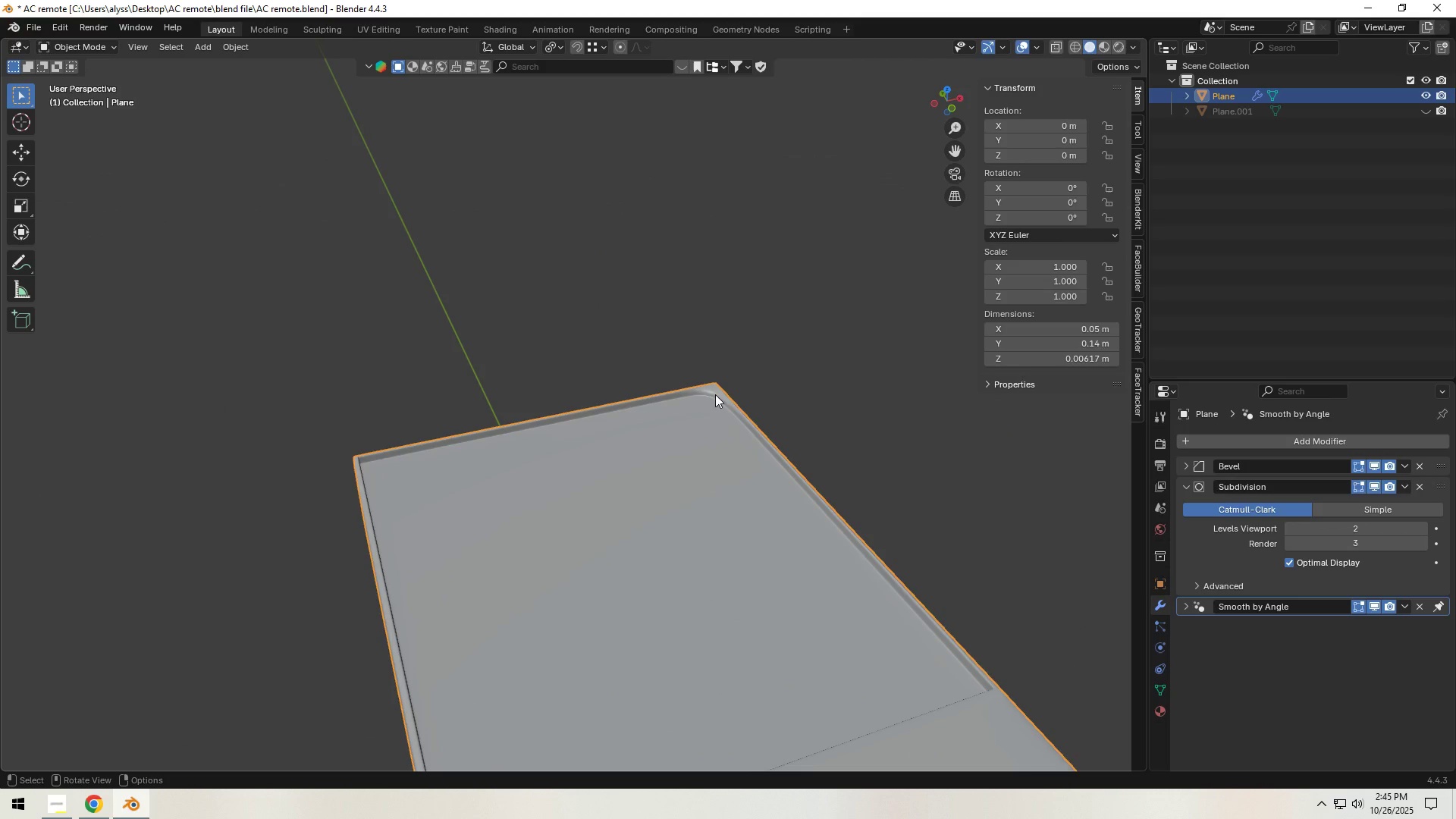 
key(Tab)
 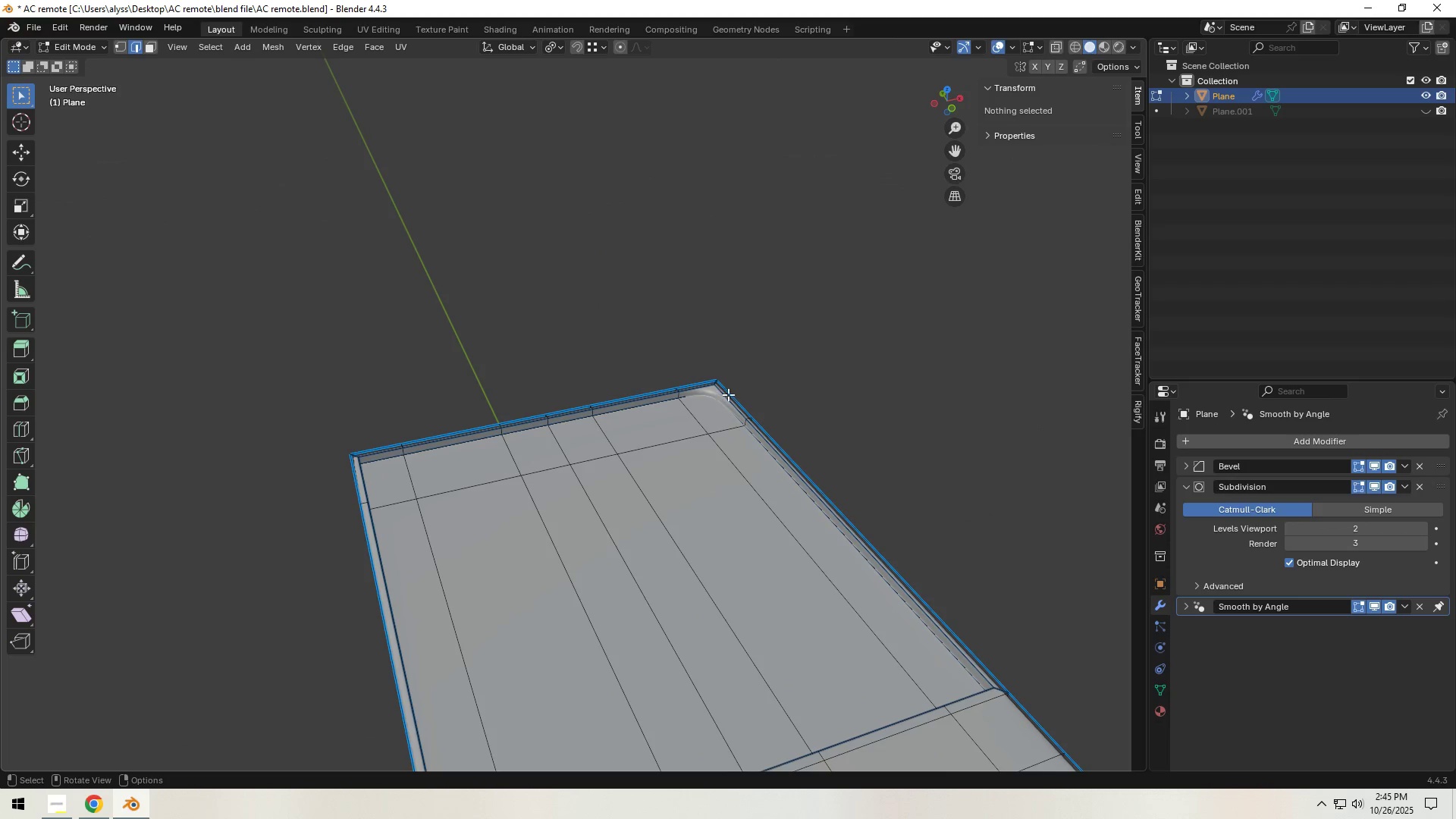 
hold_key(key=ShiftLeft, duration=0.46)
 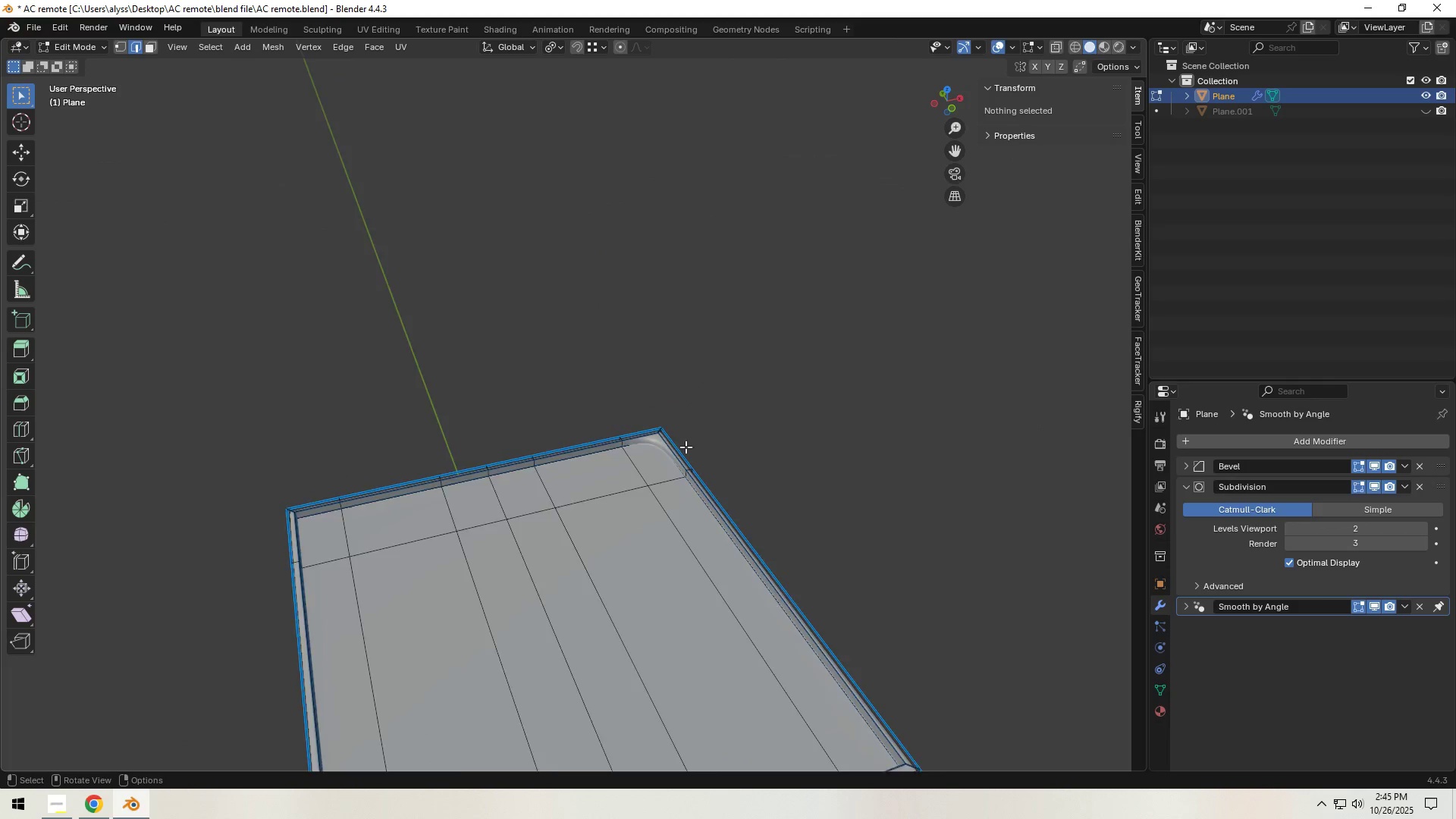 
scroll: coordinate [686, 447], scroll_direction: up, amount: 5.0
 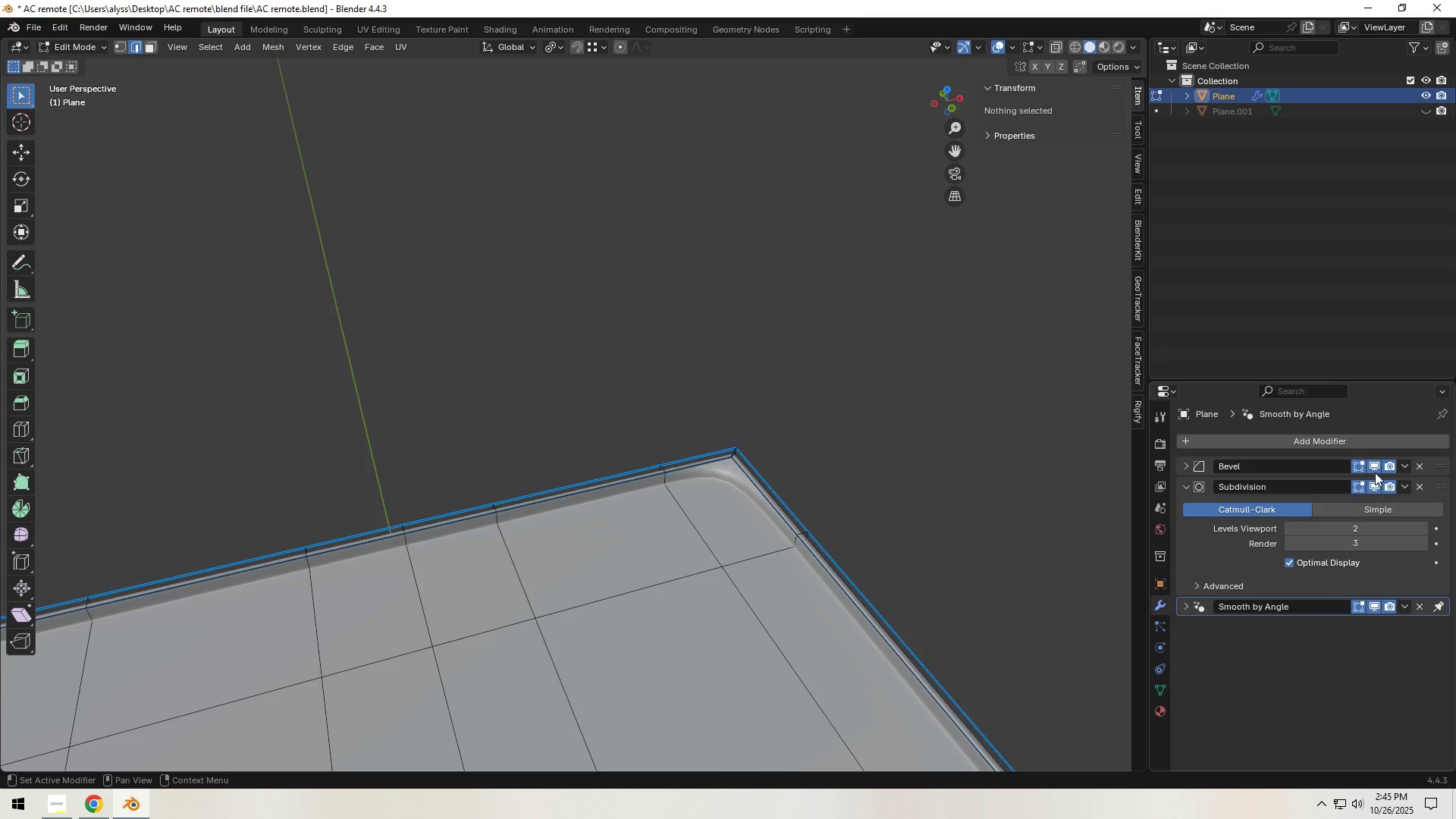 
left_click([1375, 469])
 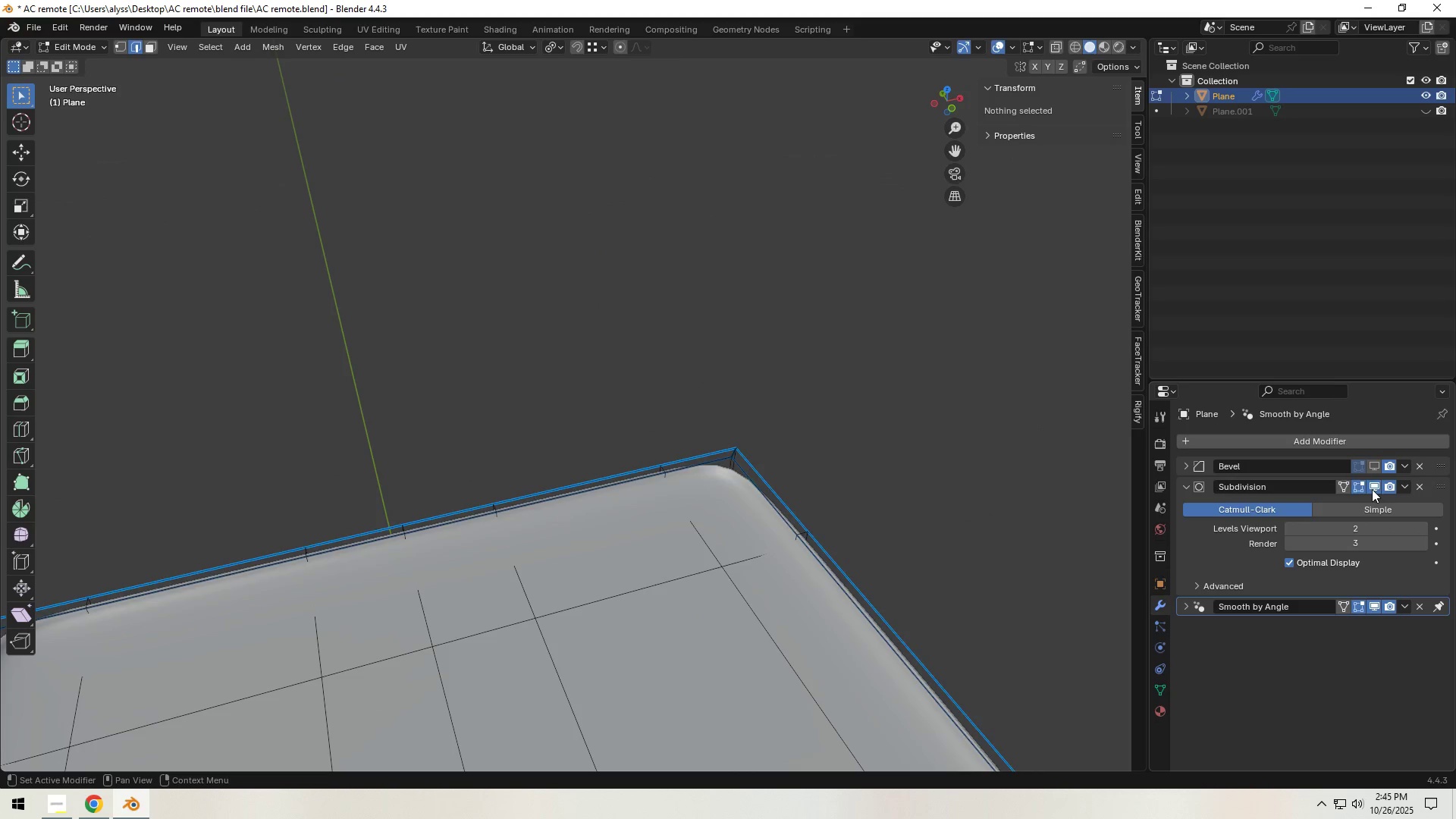 
left_click([1371, 489])
 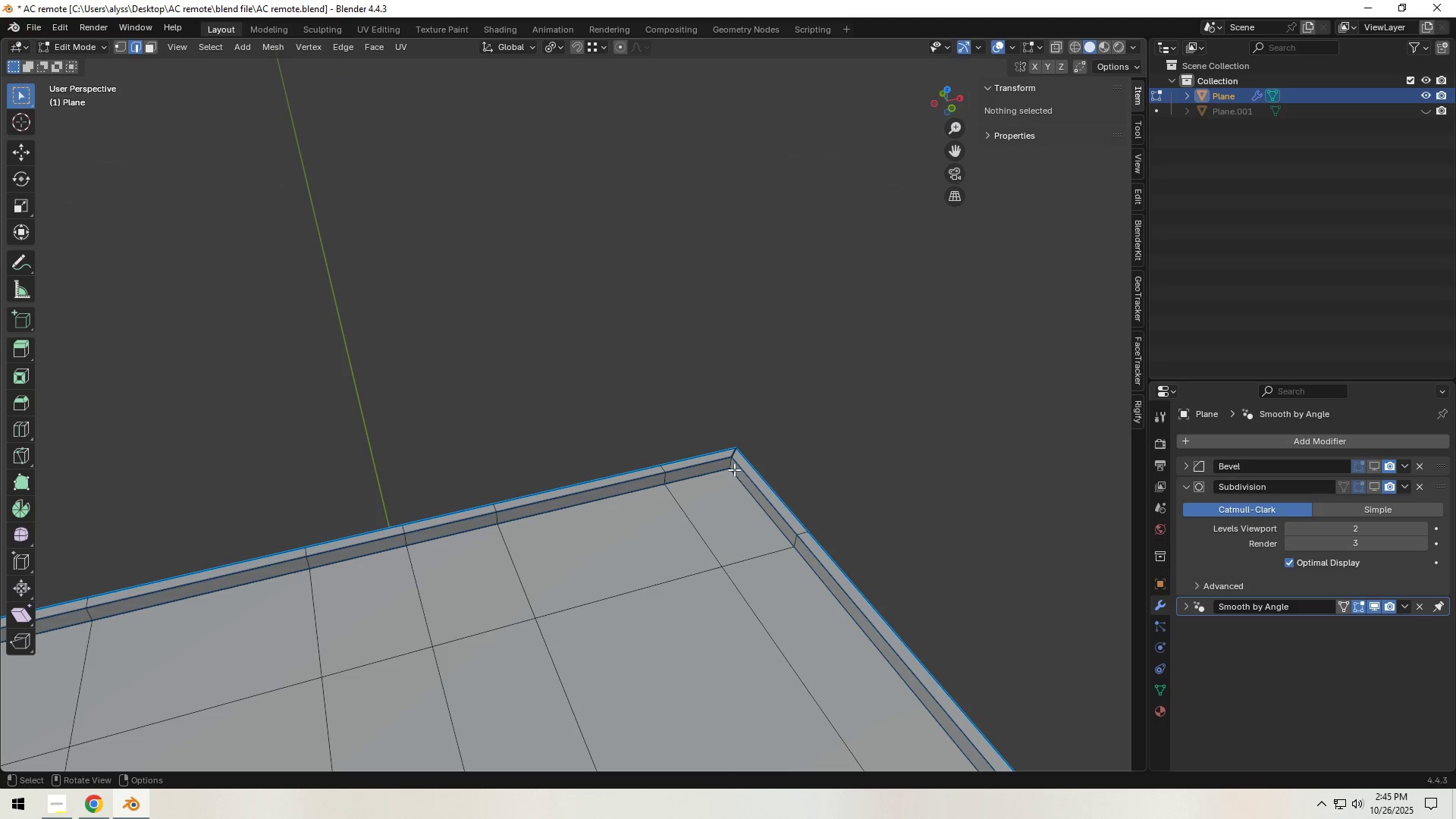 
left_click([732, 466])
 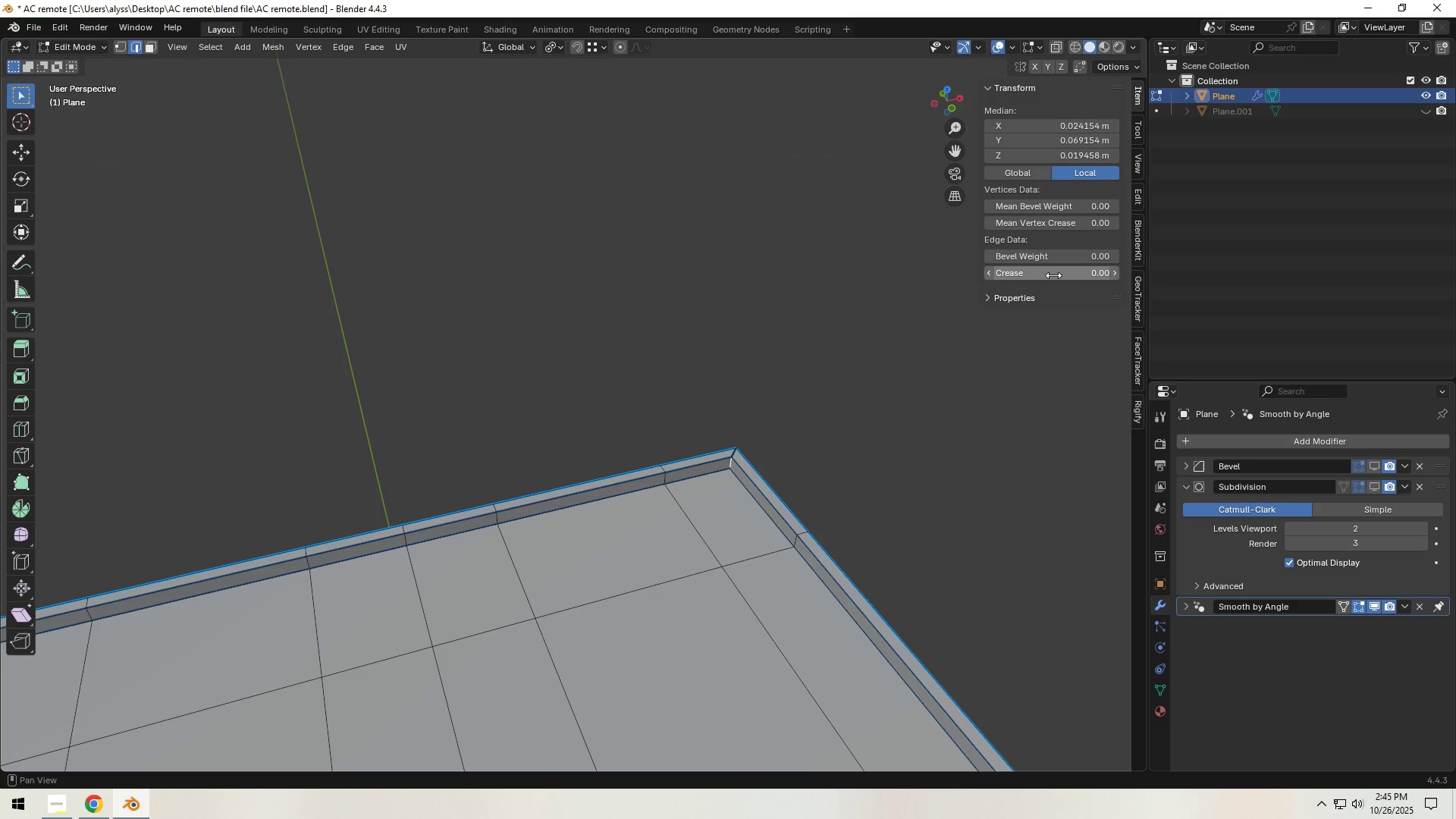 
left_click([1076, 260])
 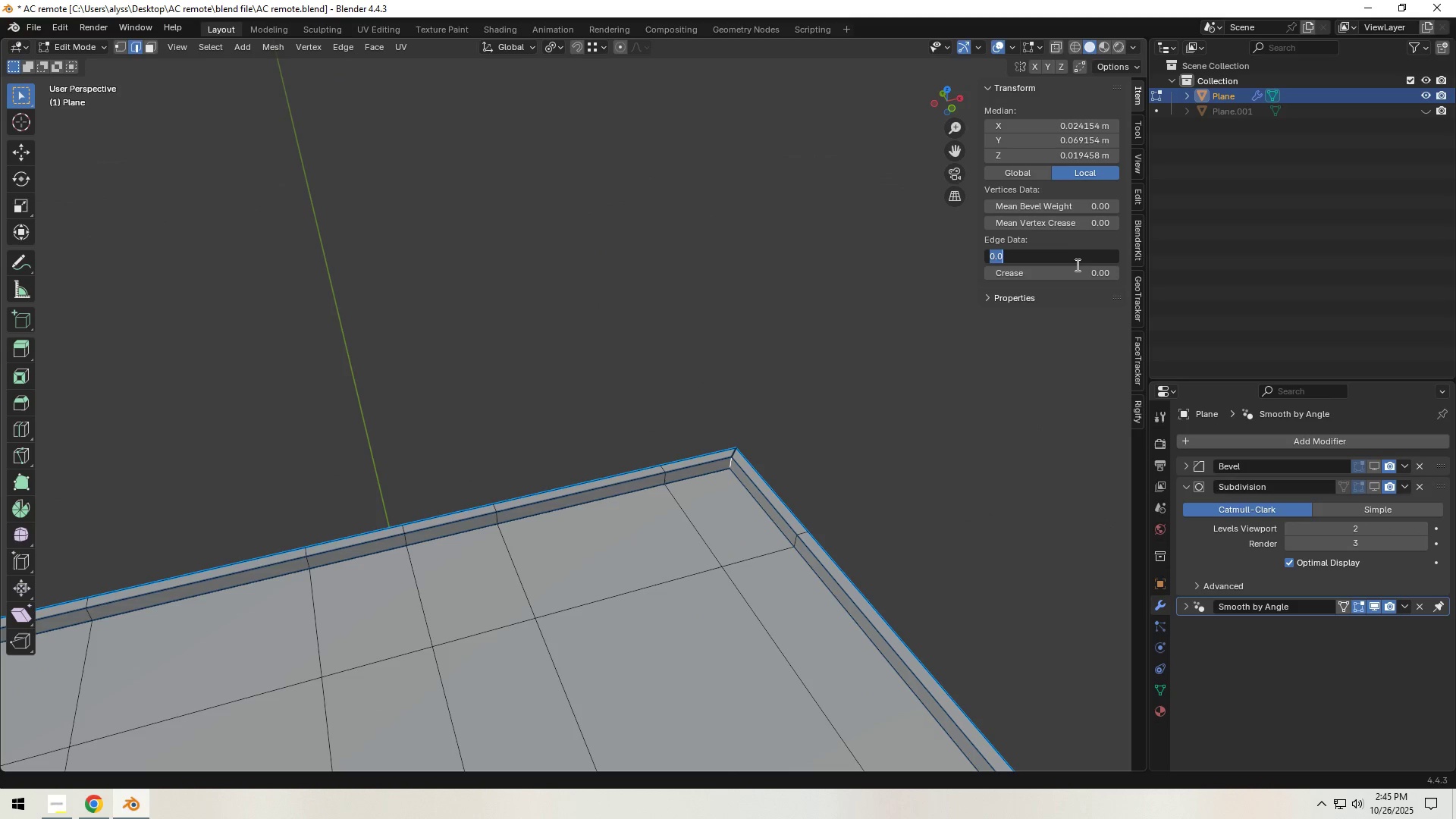 
key(NumpadDecimal)
 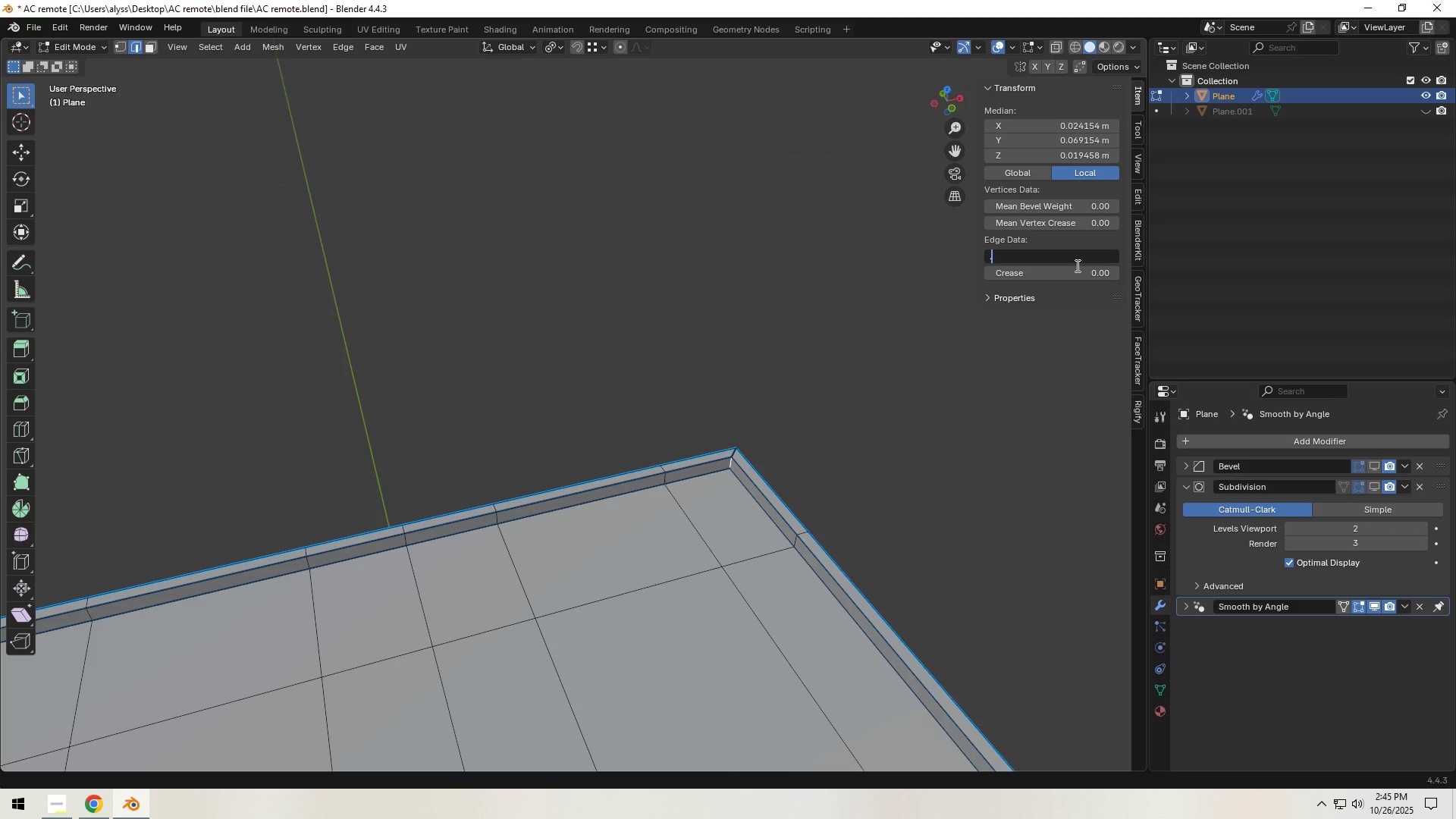 
key(Numpad2)
 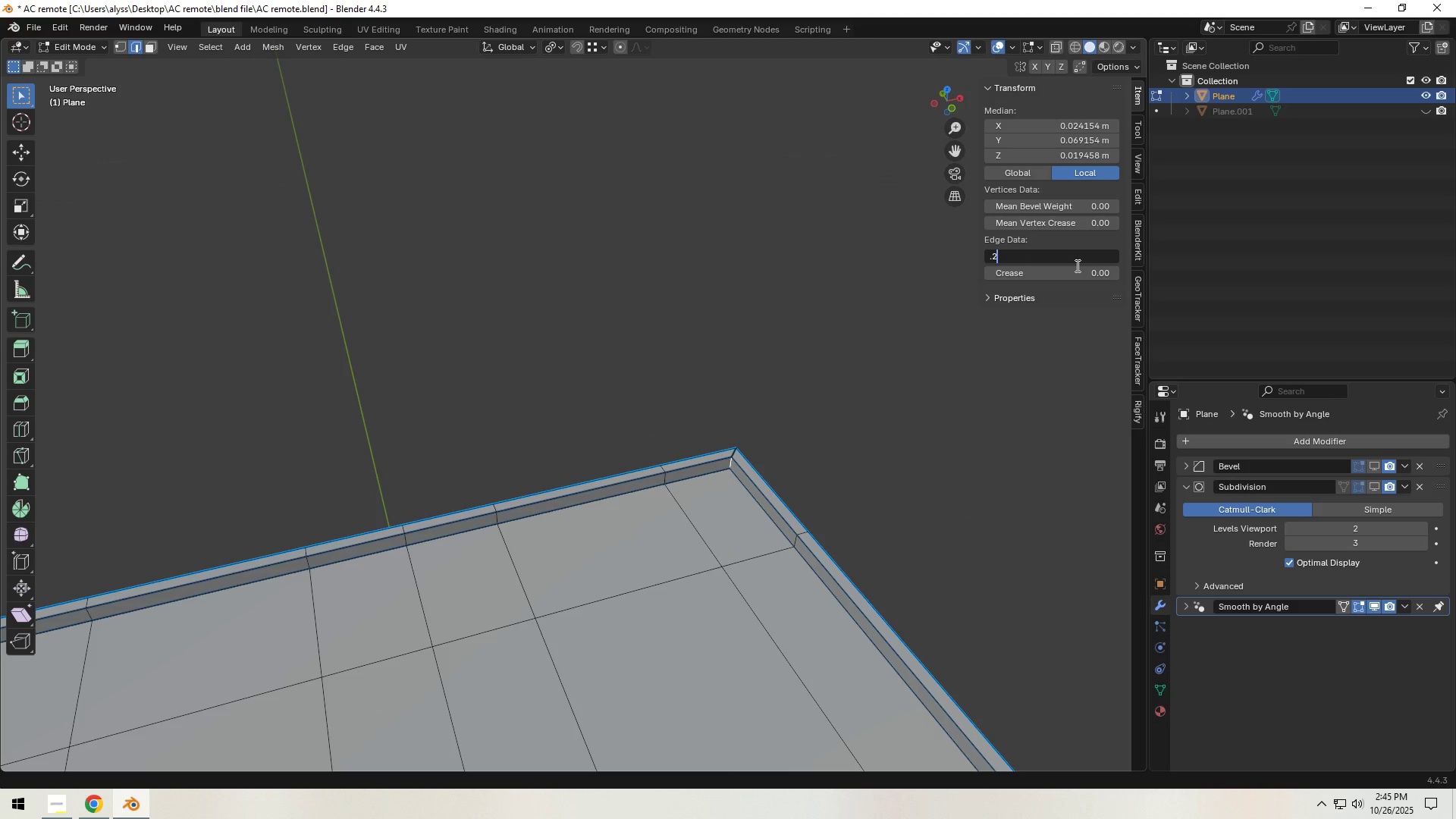 
key(NumpadEnter)
 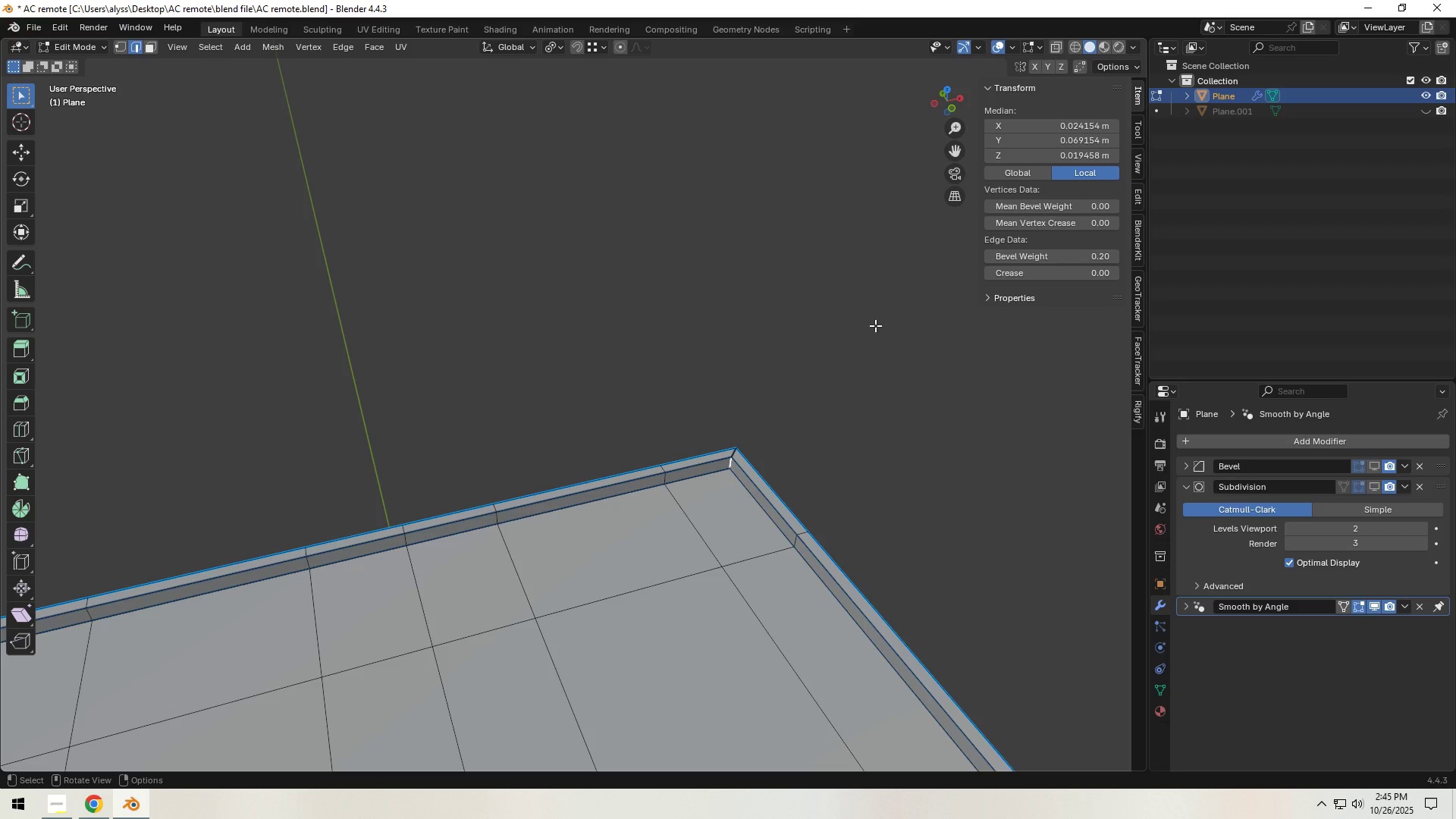 
left_click([790, 334])
 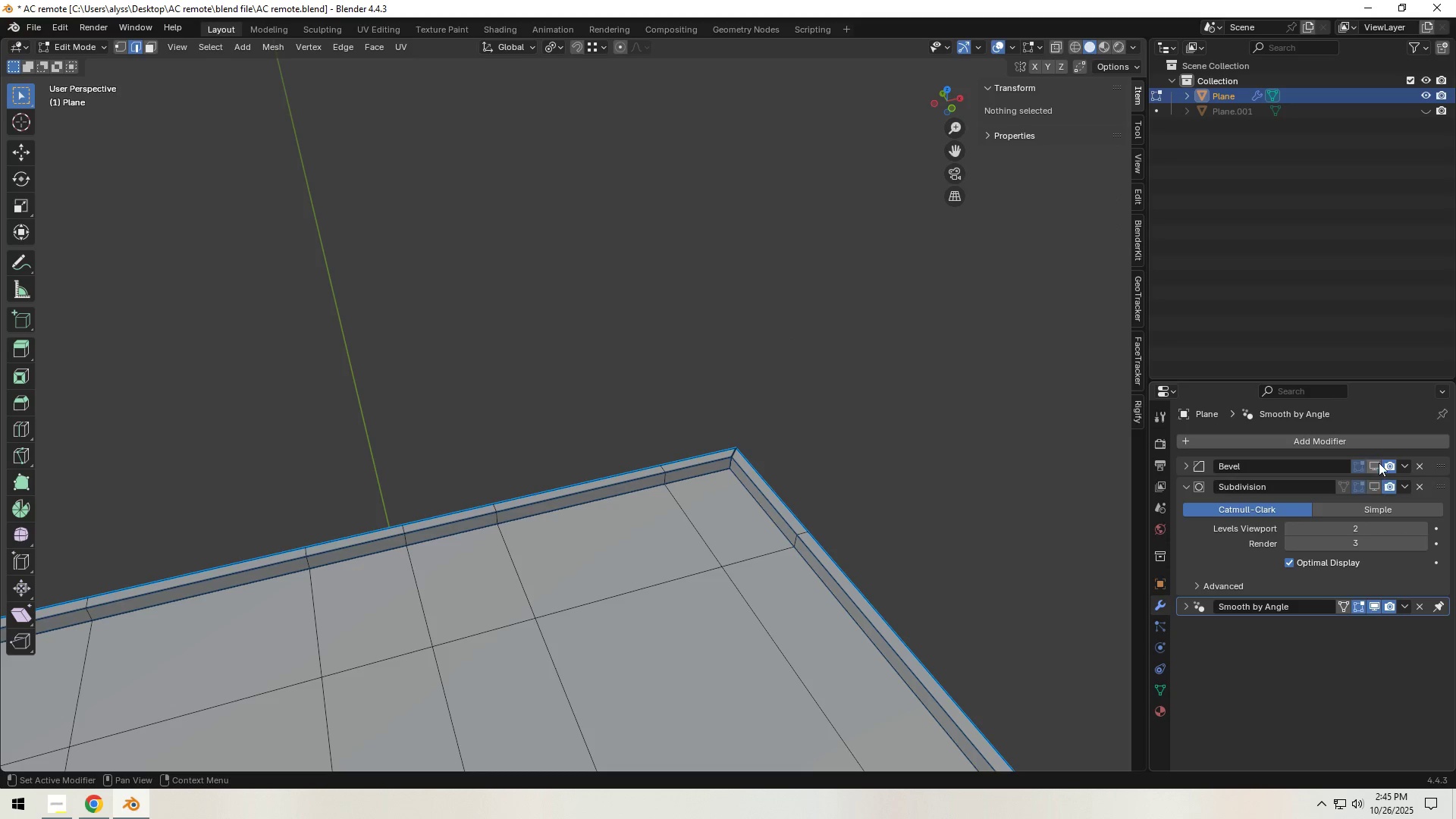 
double_click([1376, 489])
 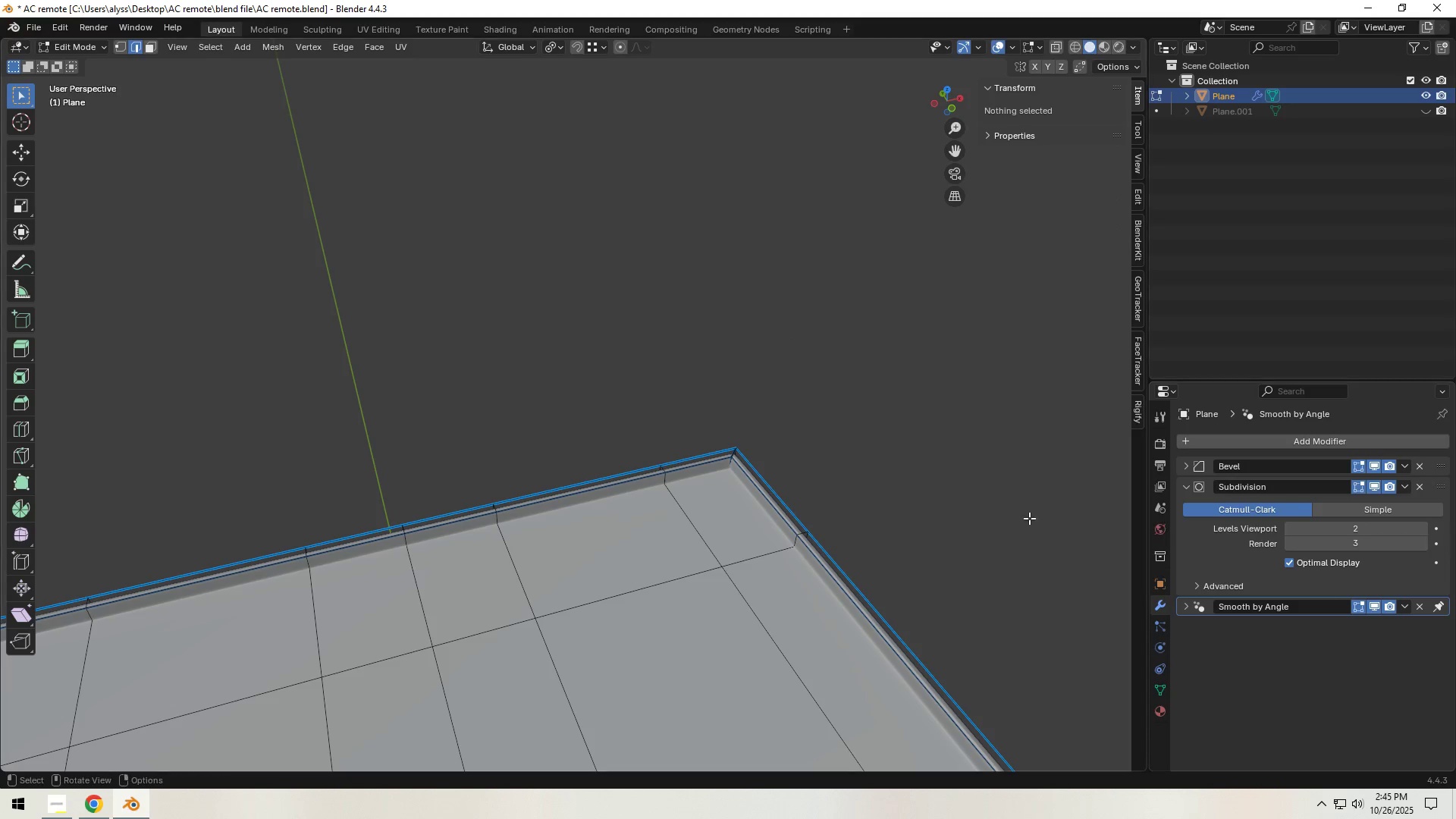 
left_click([930, 498])
 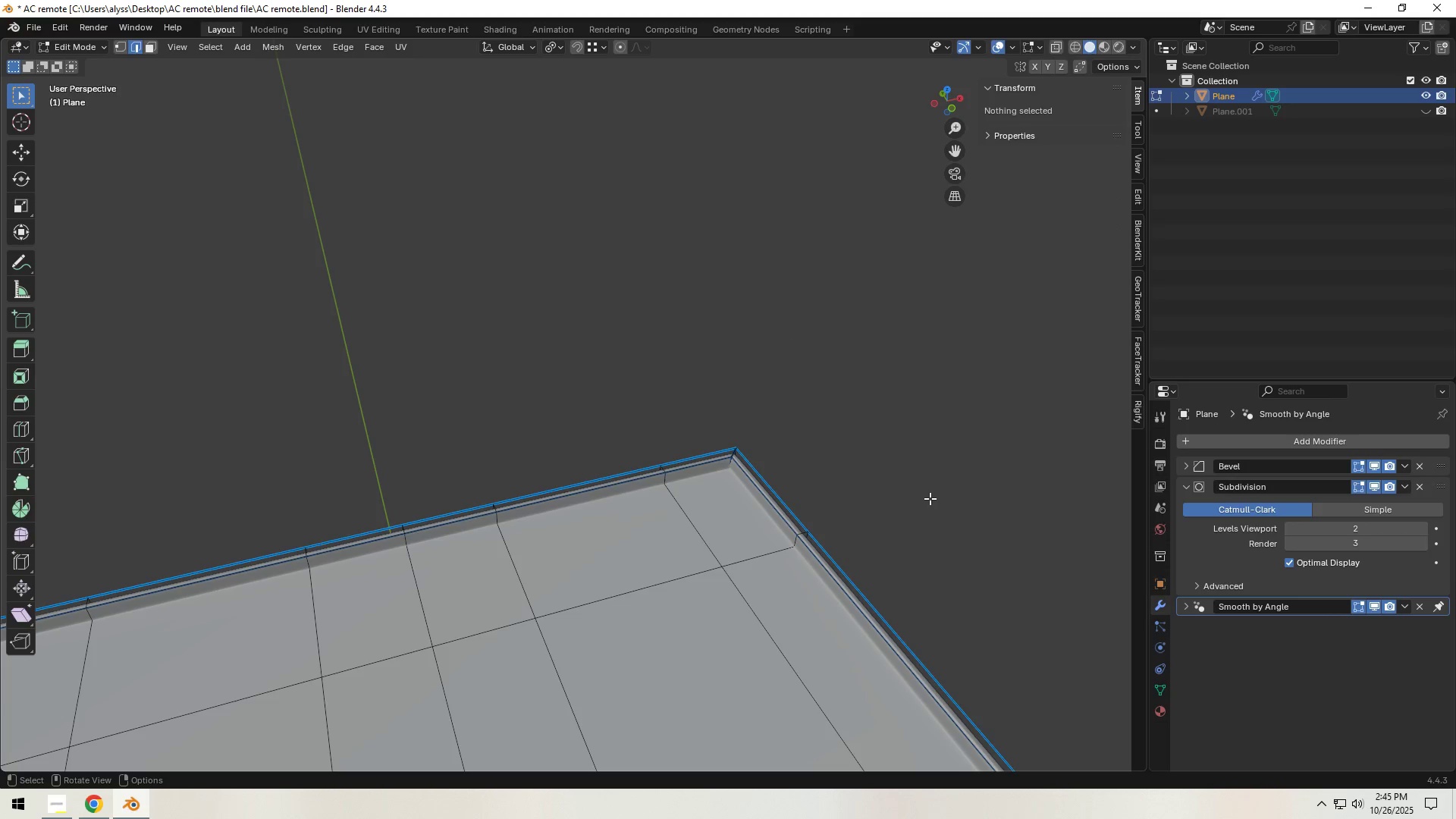 
key(Tab)
 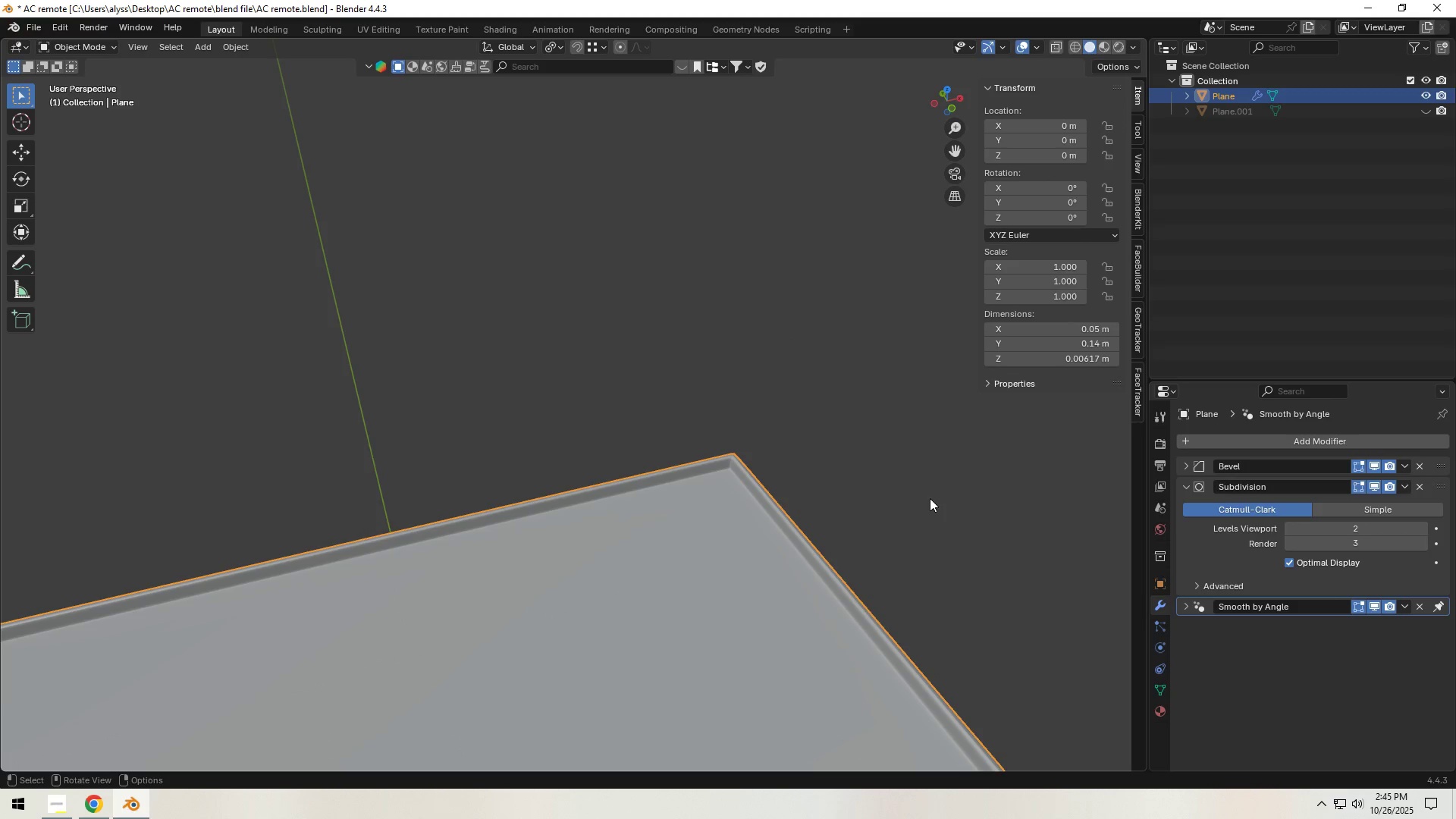 
scroll: coordinate [924, 509], scroll_direction: down, amount: 13.0
 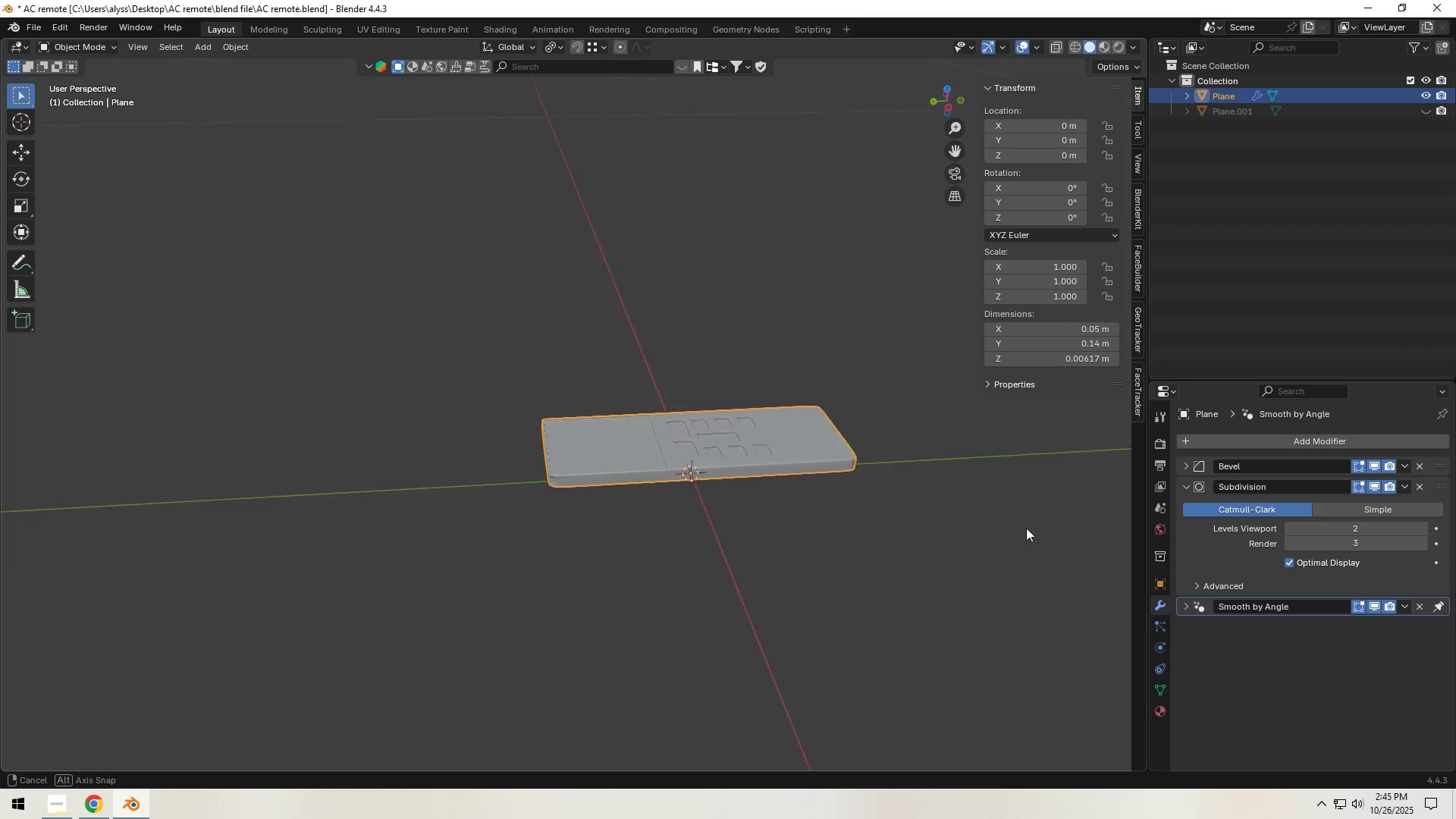 
scroll: coordinate [709, 548], scroll_direction: up, amount: 7.0
 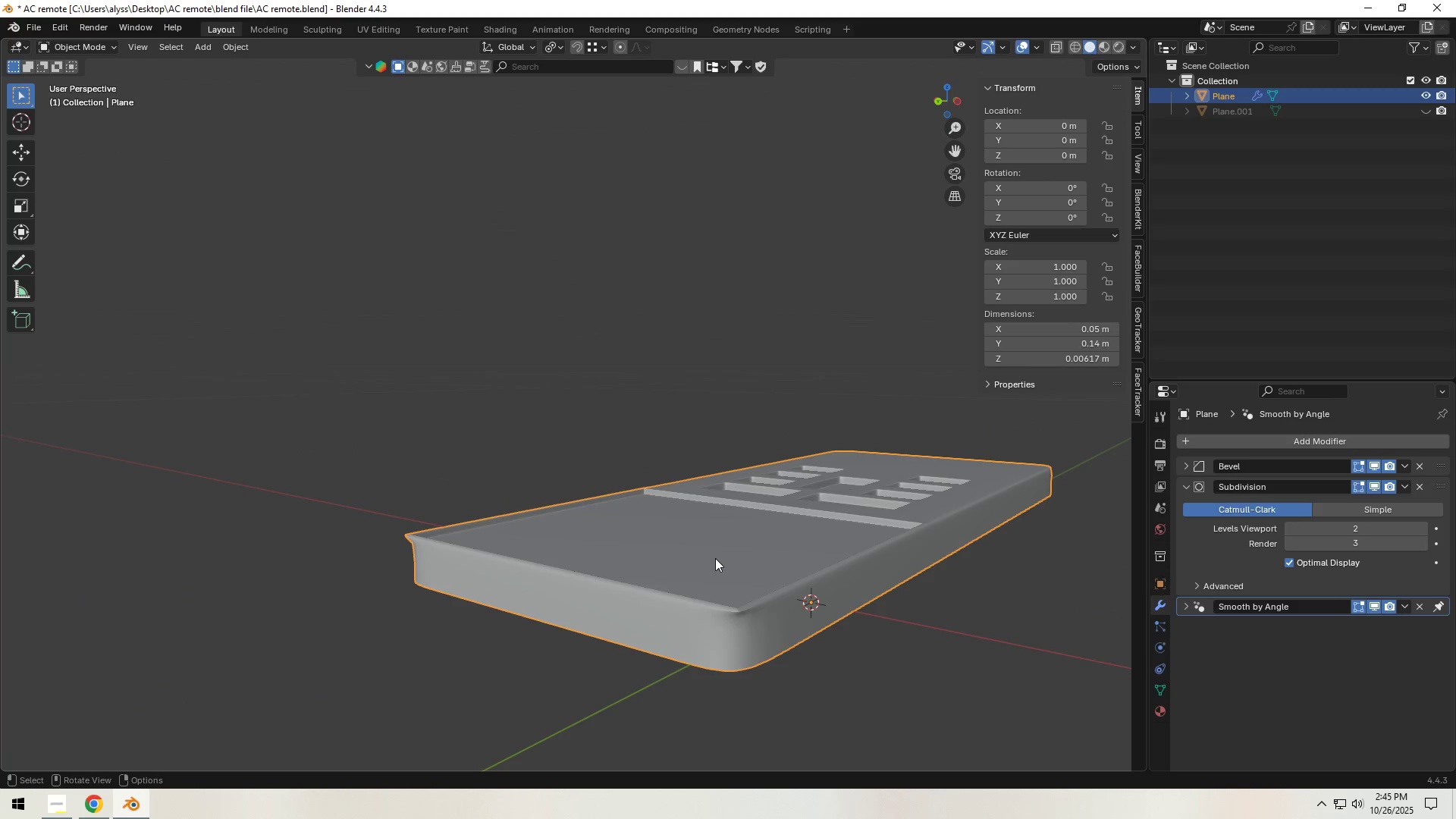 
hold_key(key=ShiftLeft, duration=0.81)
 